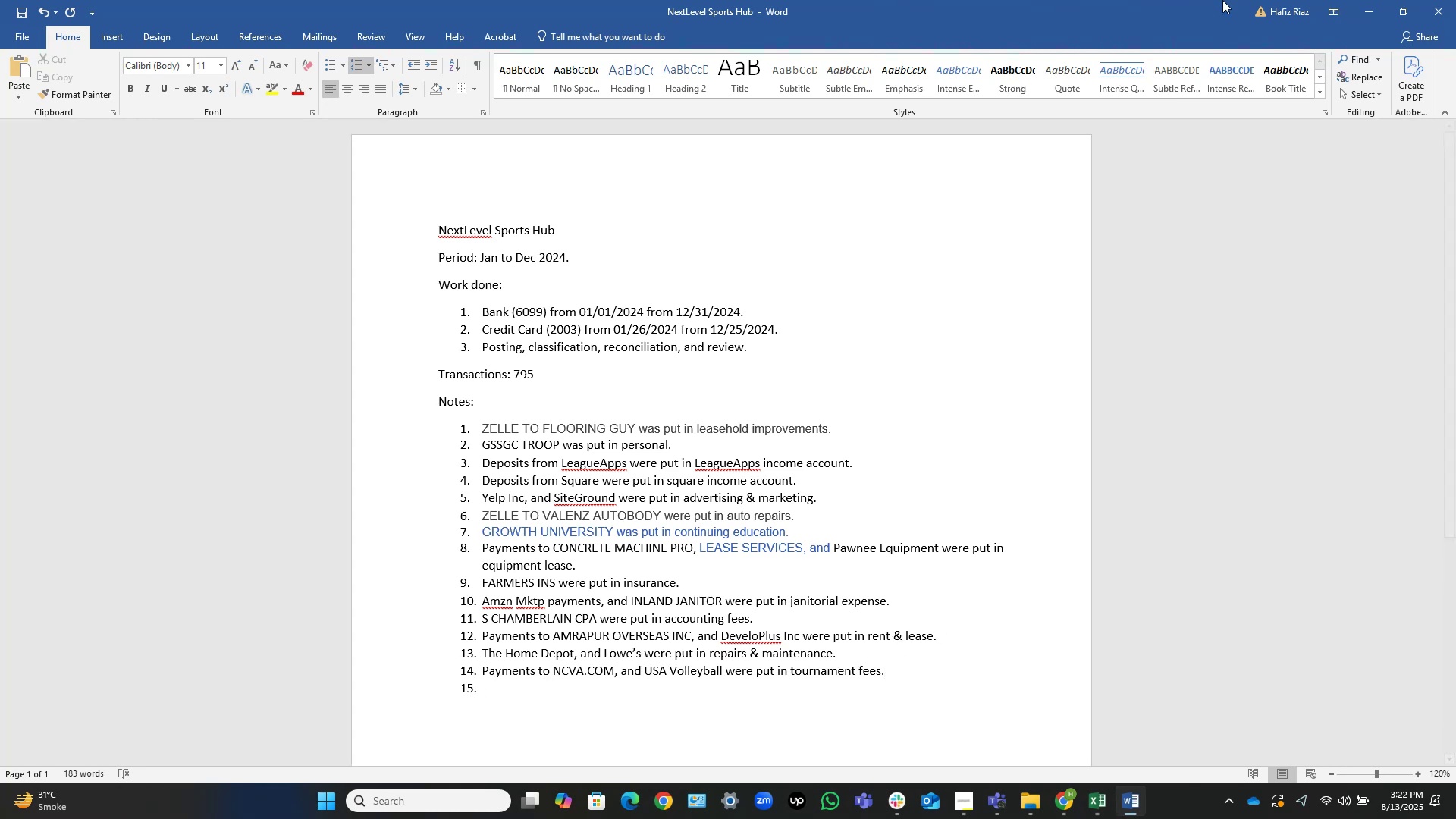 
left_click([1361, 12])
 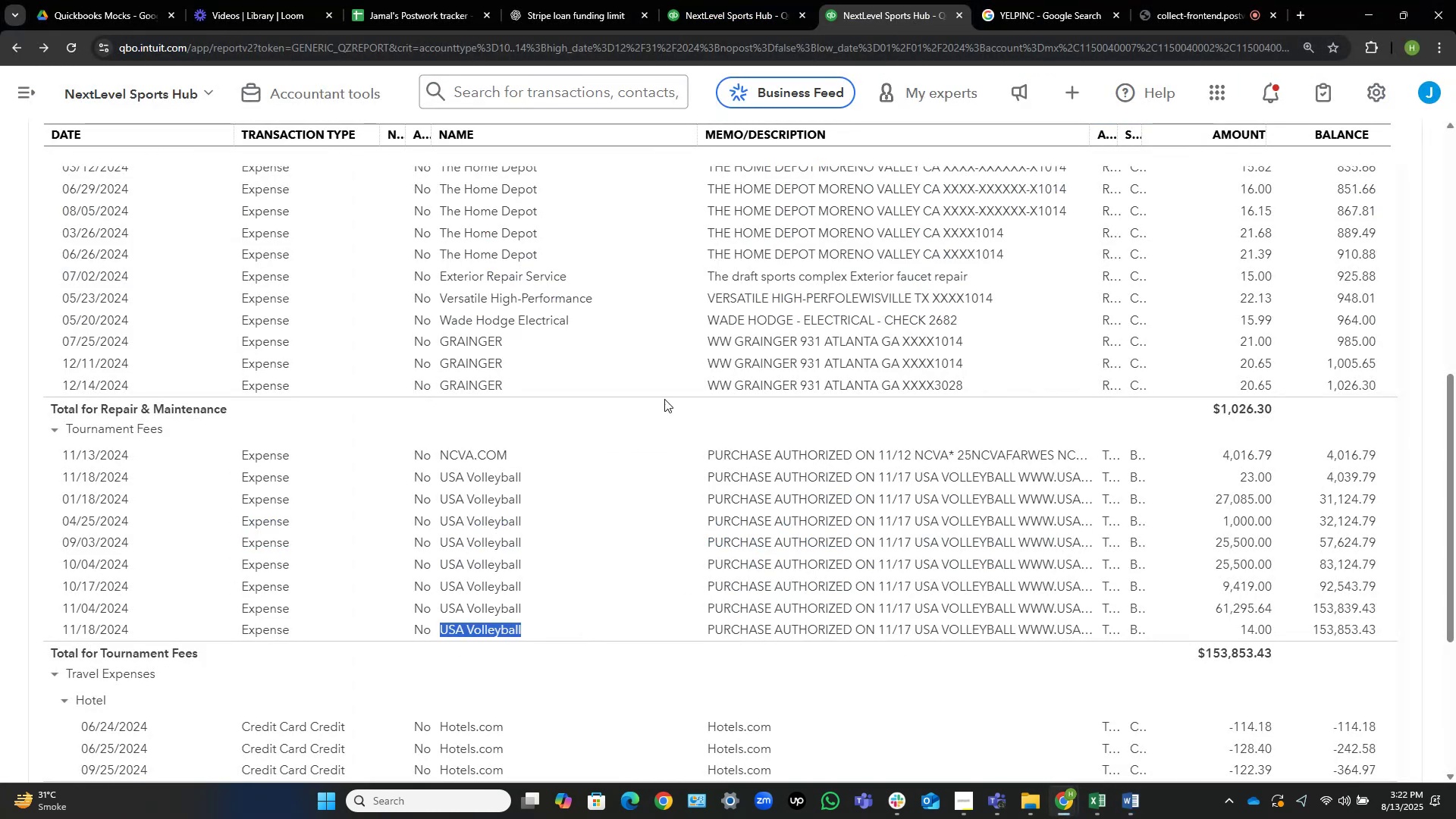 
scroll: coordinate [635, 449], scroll_direction: down, amount: 3.0
 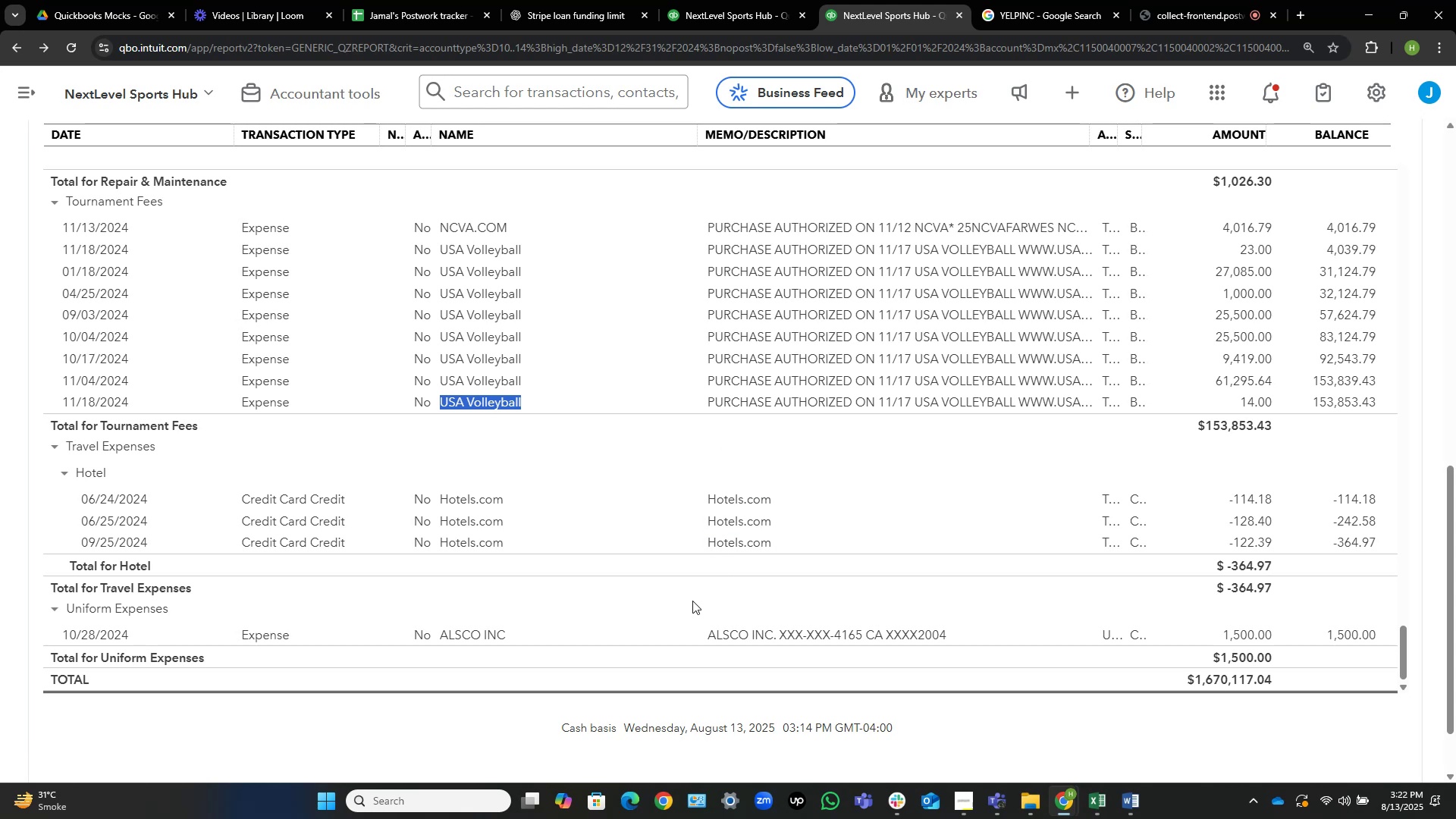 
wait(10.73)
 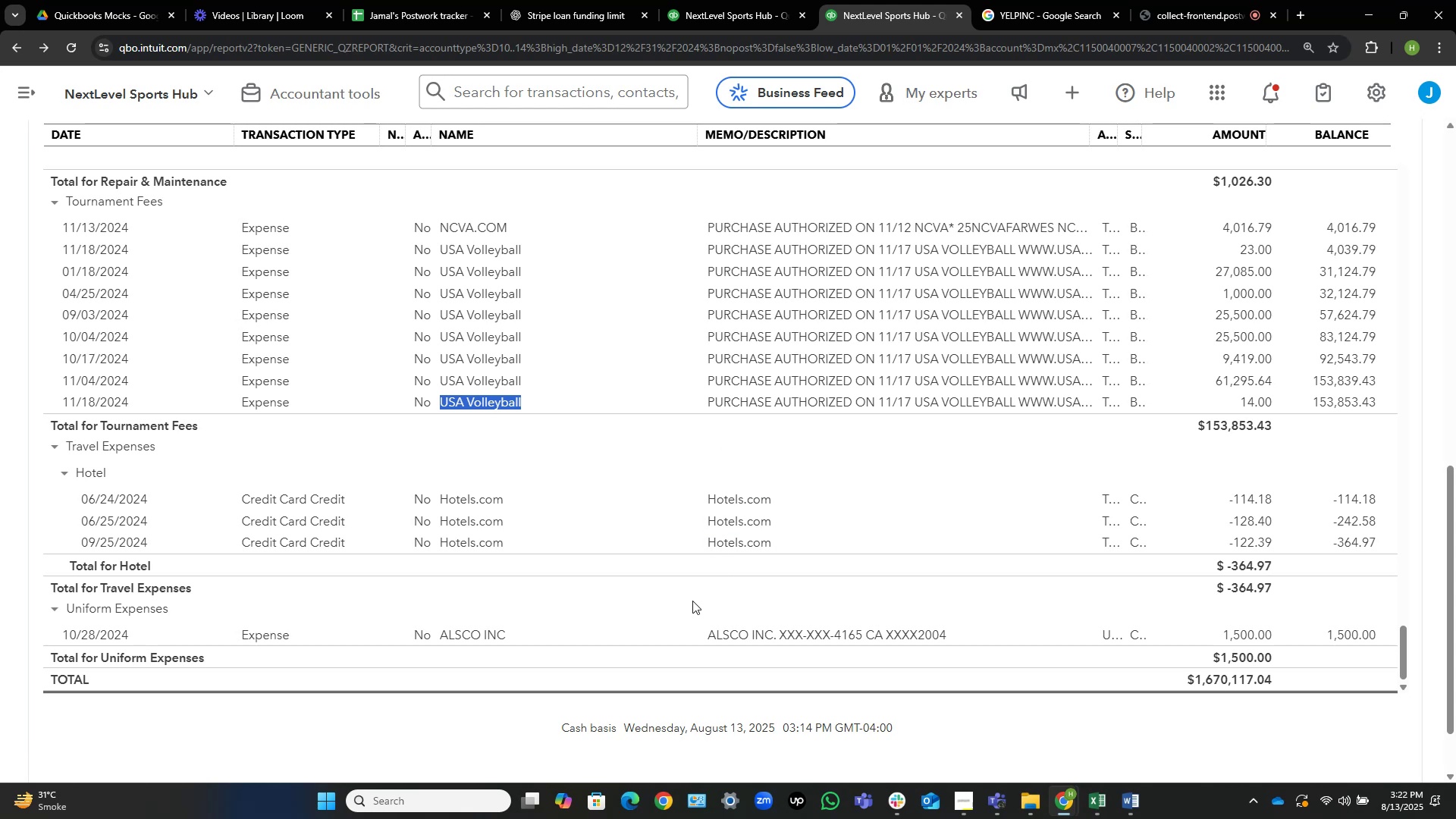 
left_click_drag(start_coordinate=[686, 637], to_coordinate=[771, 634])
 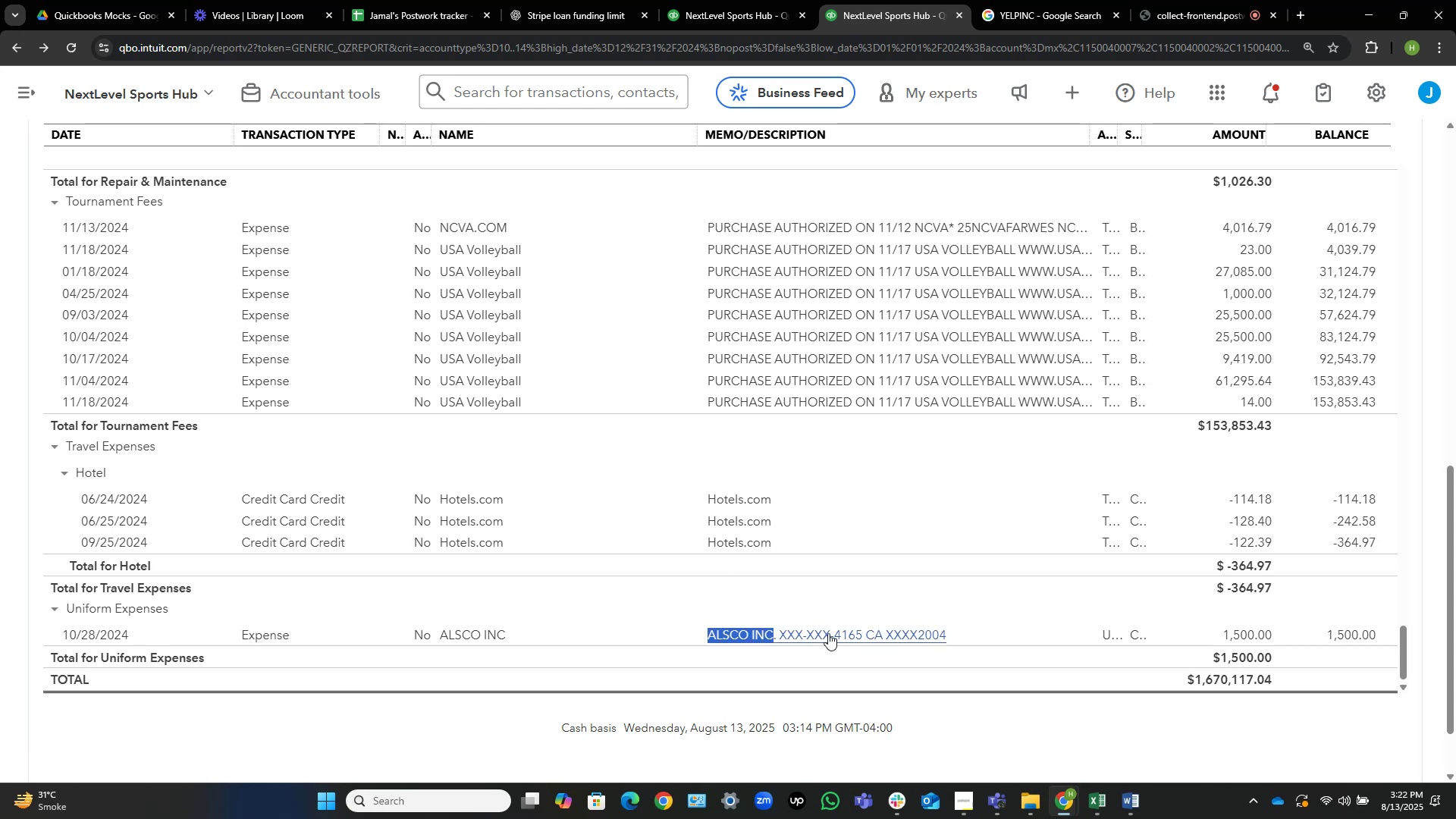 
key(Control+C)
 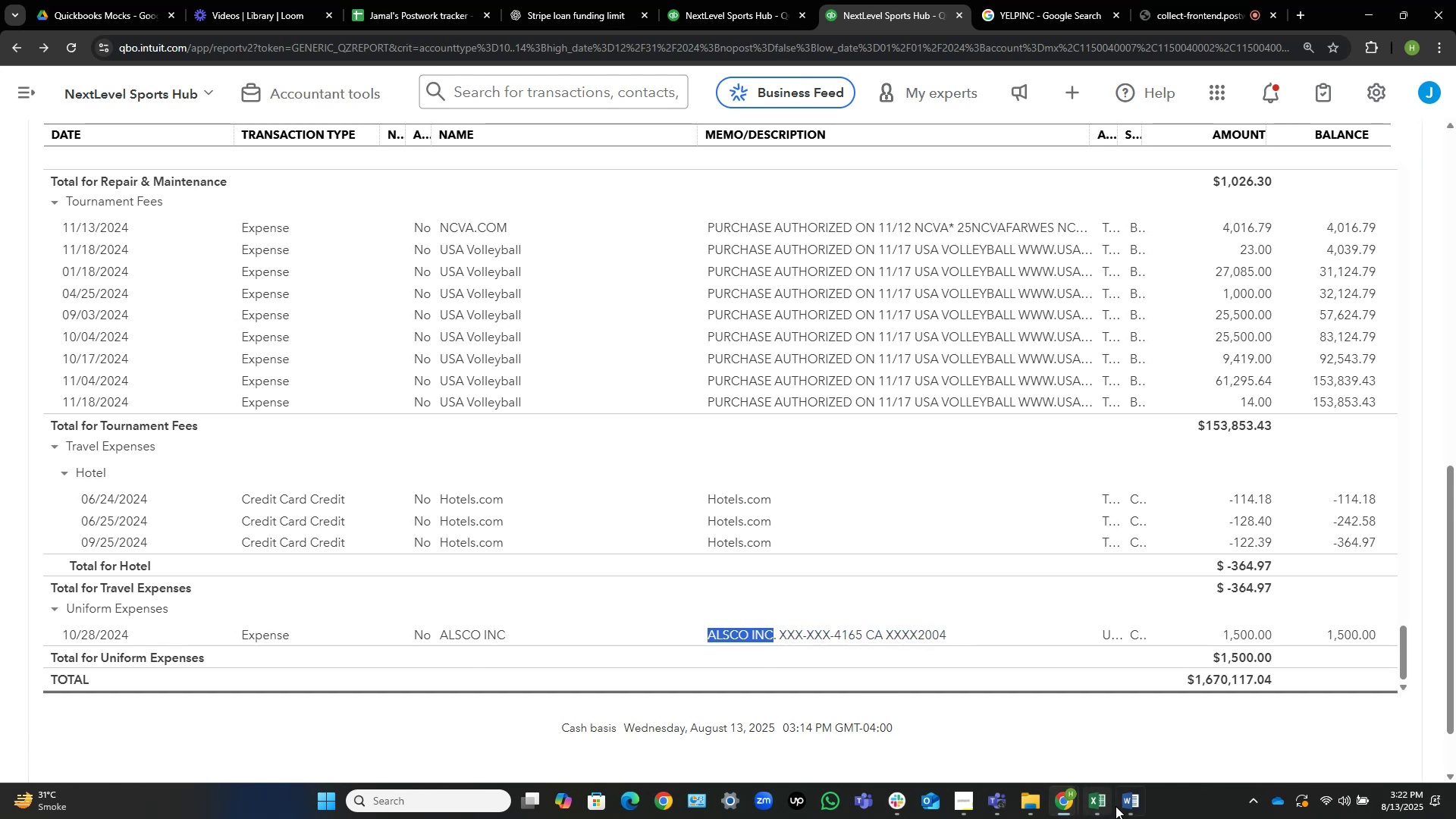 
left_click([1126, 805])
 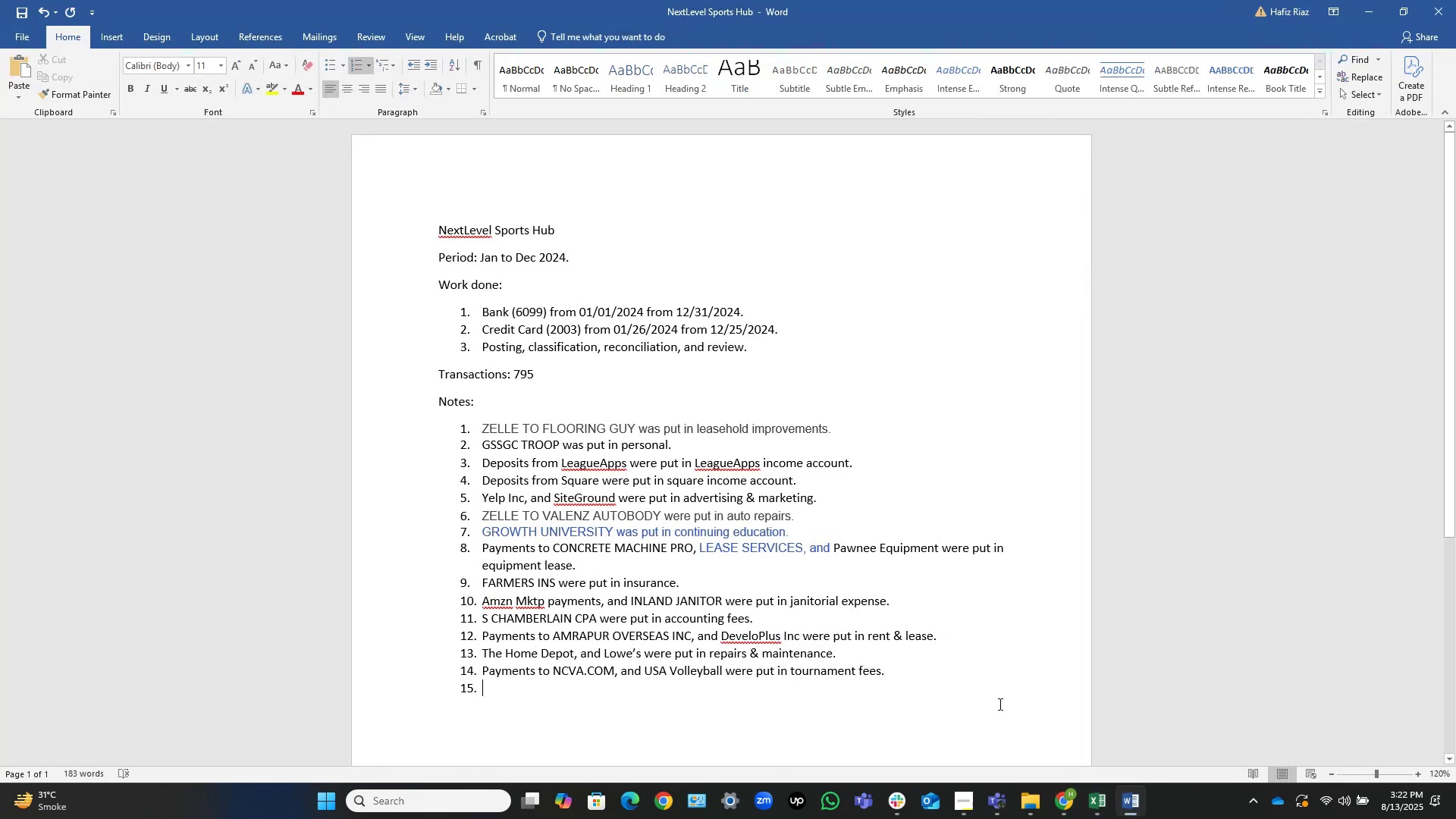 
key(Control+ControlLeft)
 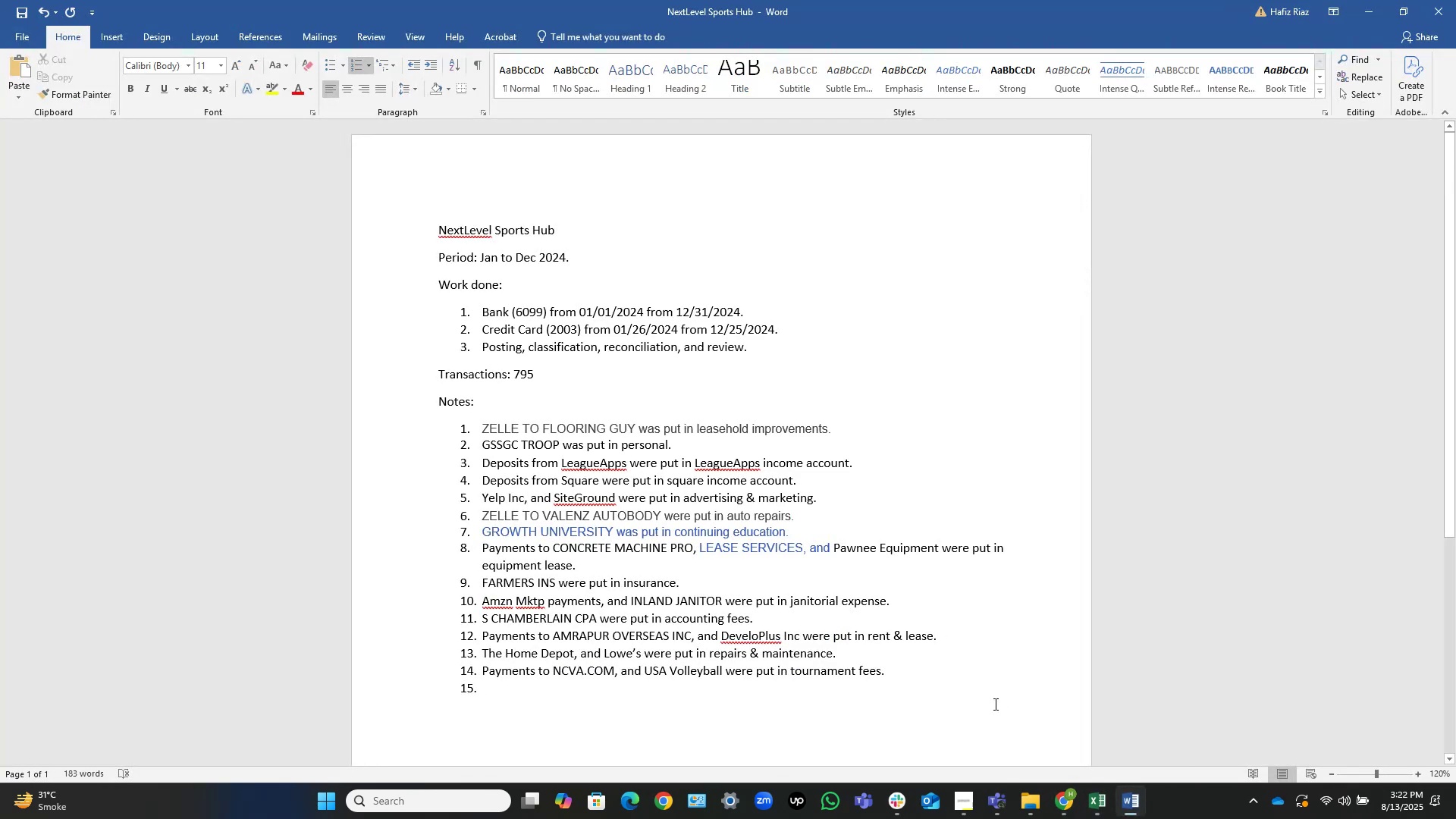 
key(Control+V)
 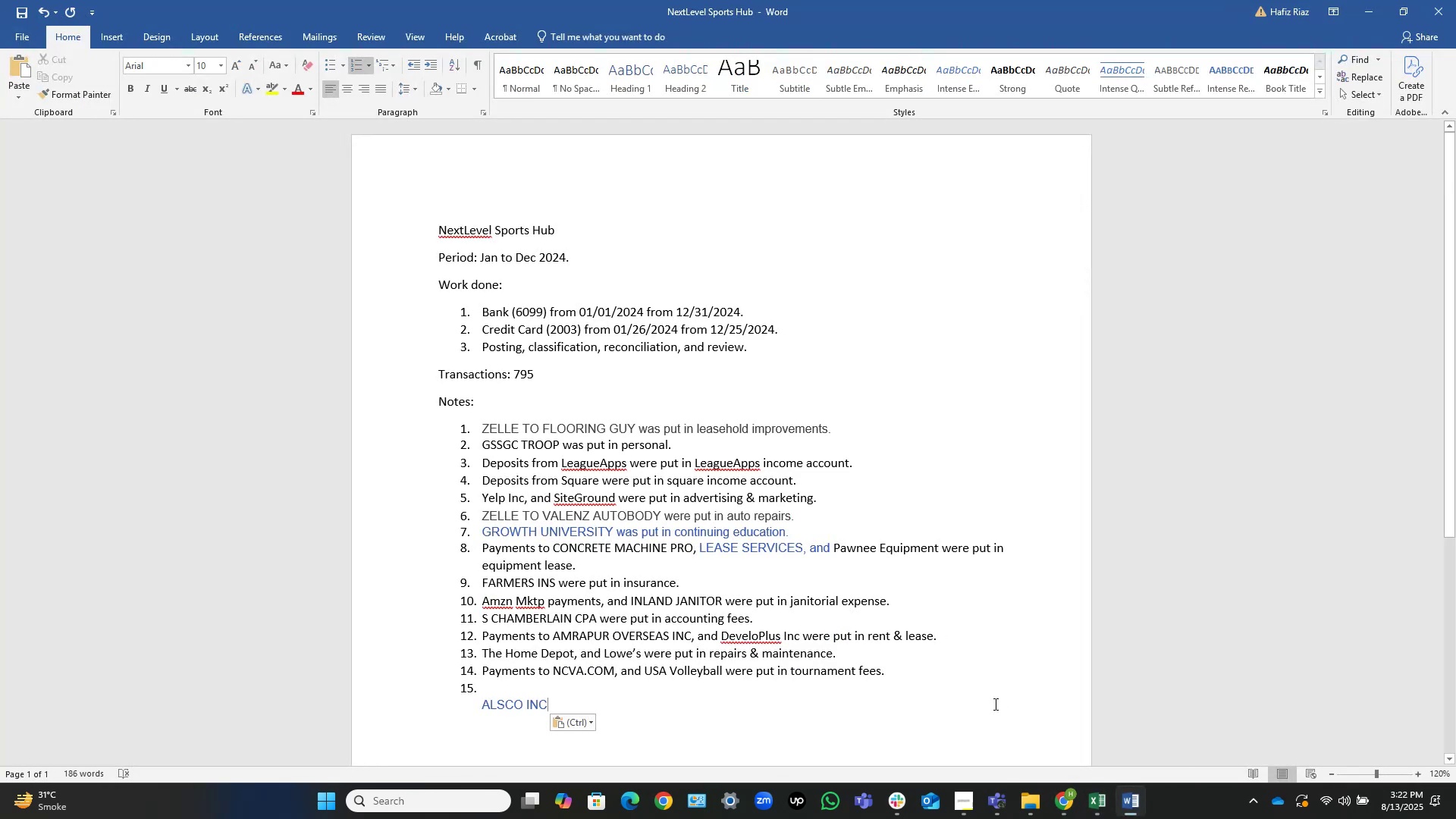 
type([Home])
key(Backspace)
type([End] were put in uniform )
 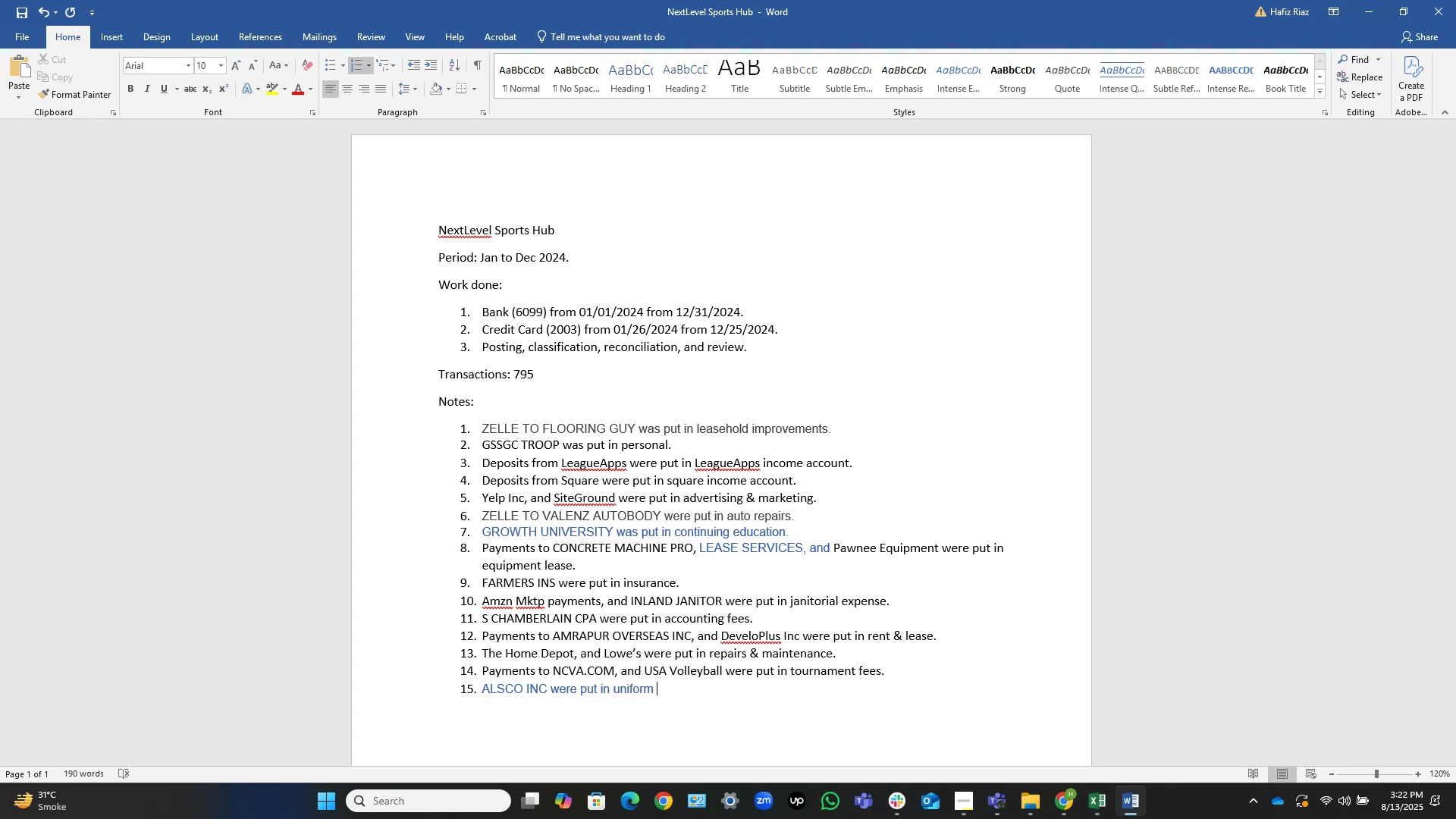 
key(Backspace)
 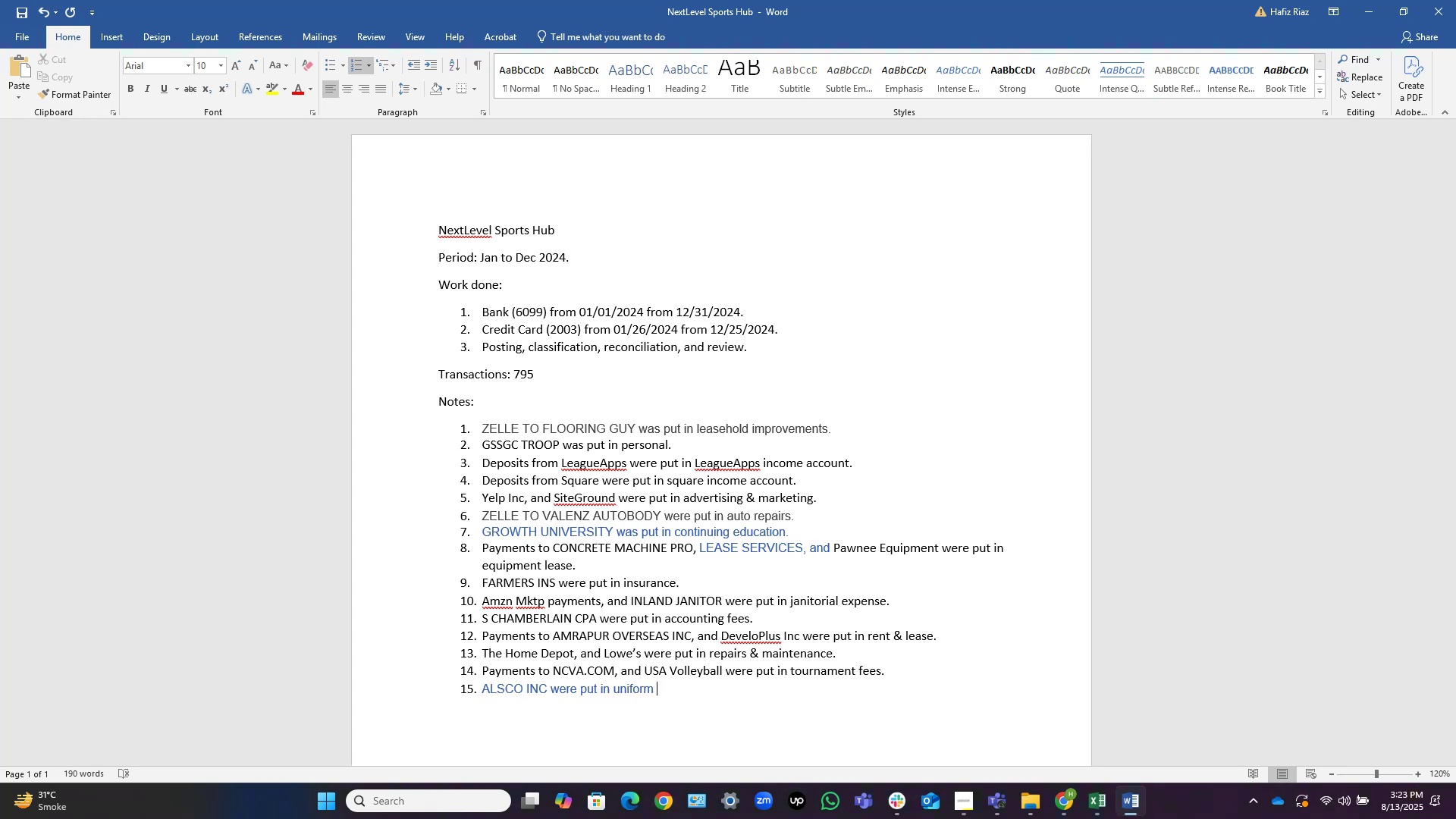 
key(NumpadDecimal)
 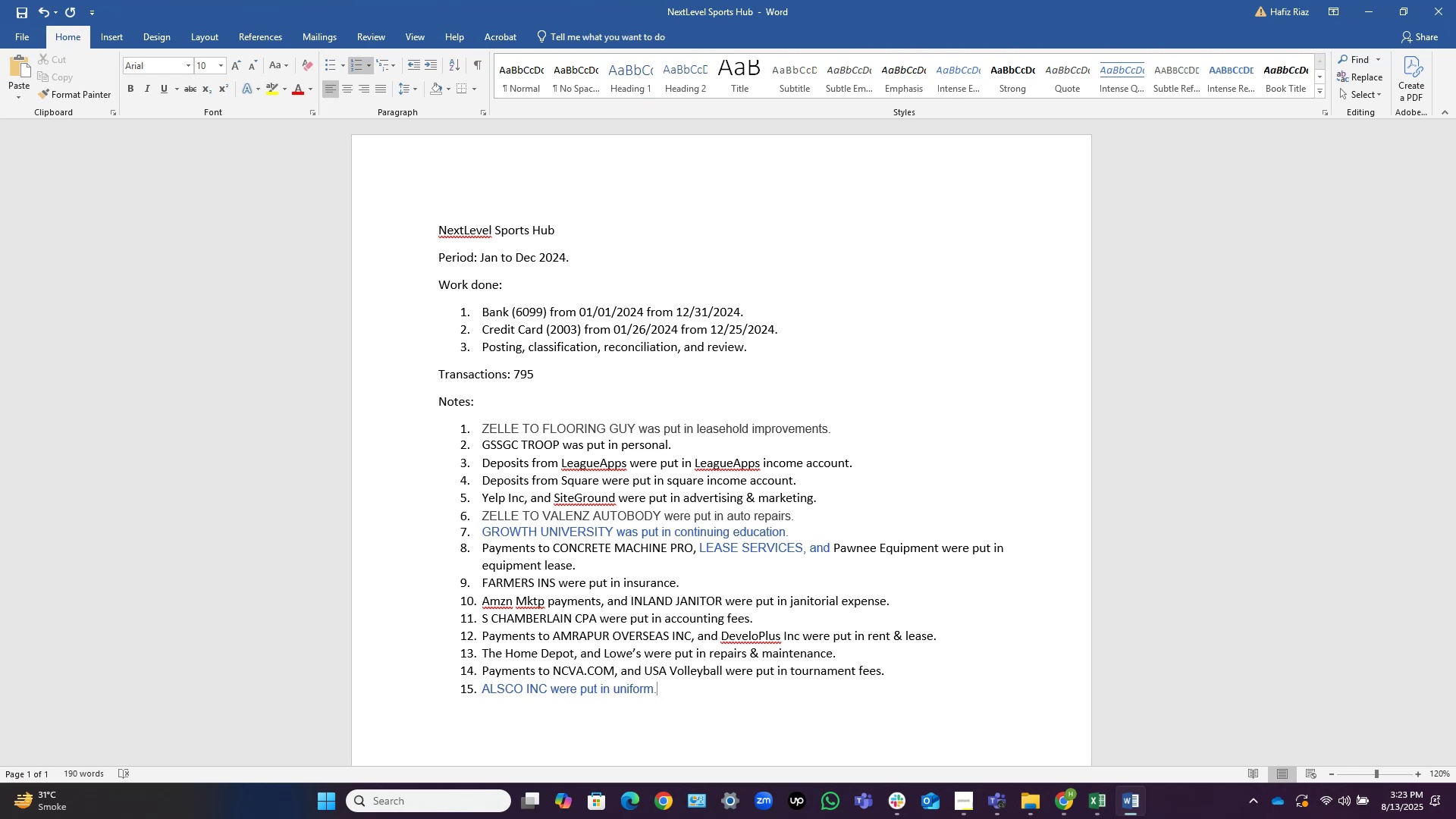 
wait(8.93)
 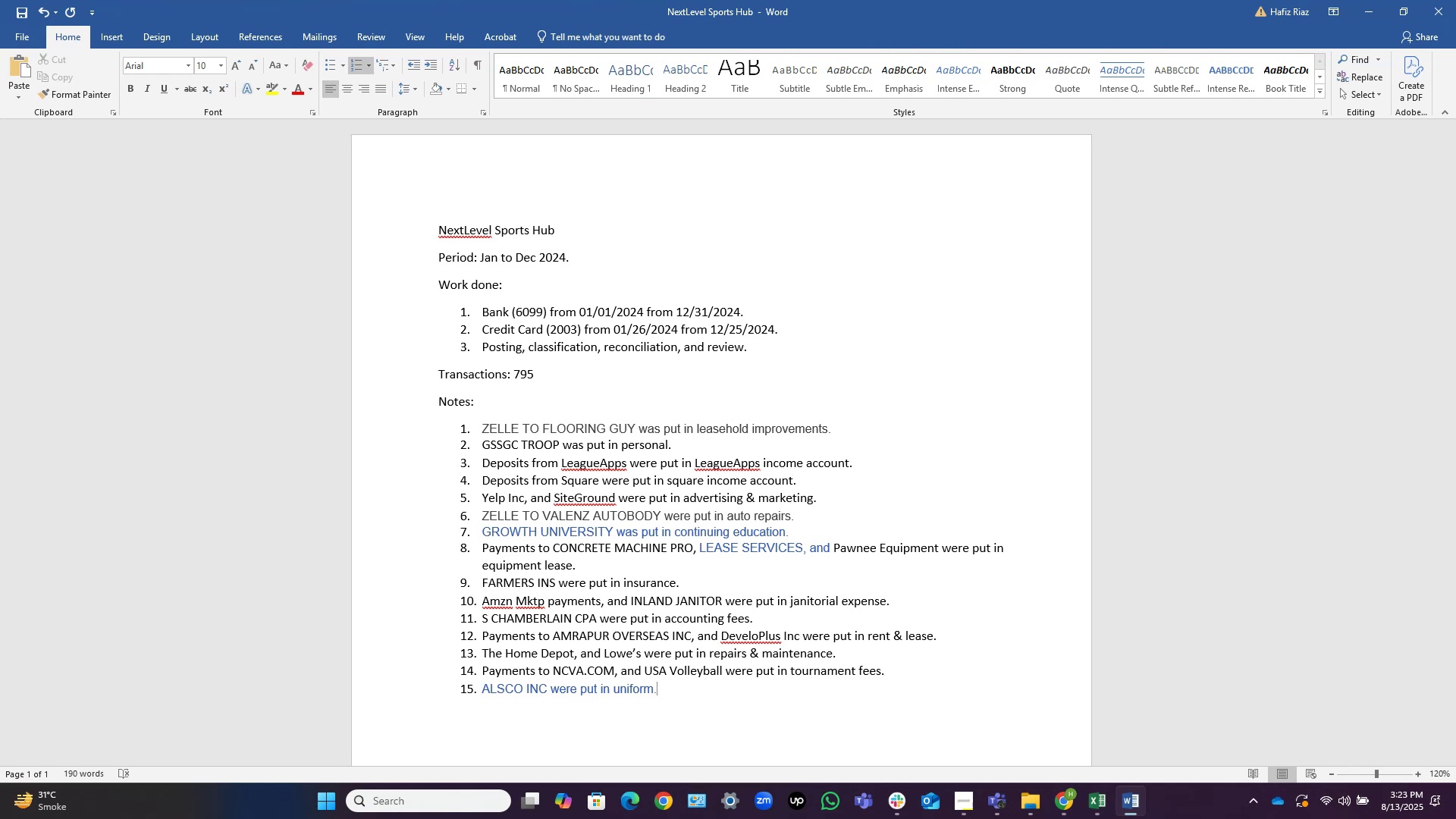 
key(ArrowLeft)
 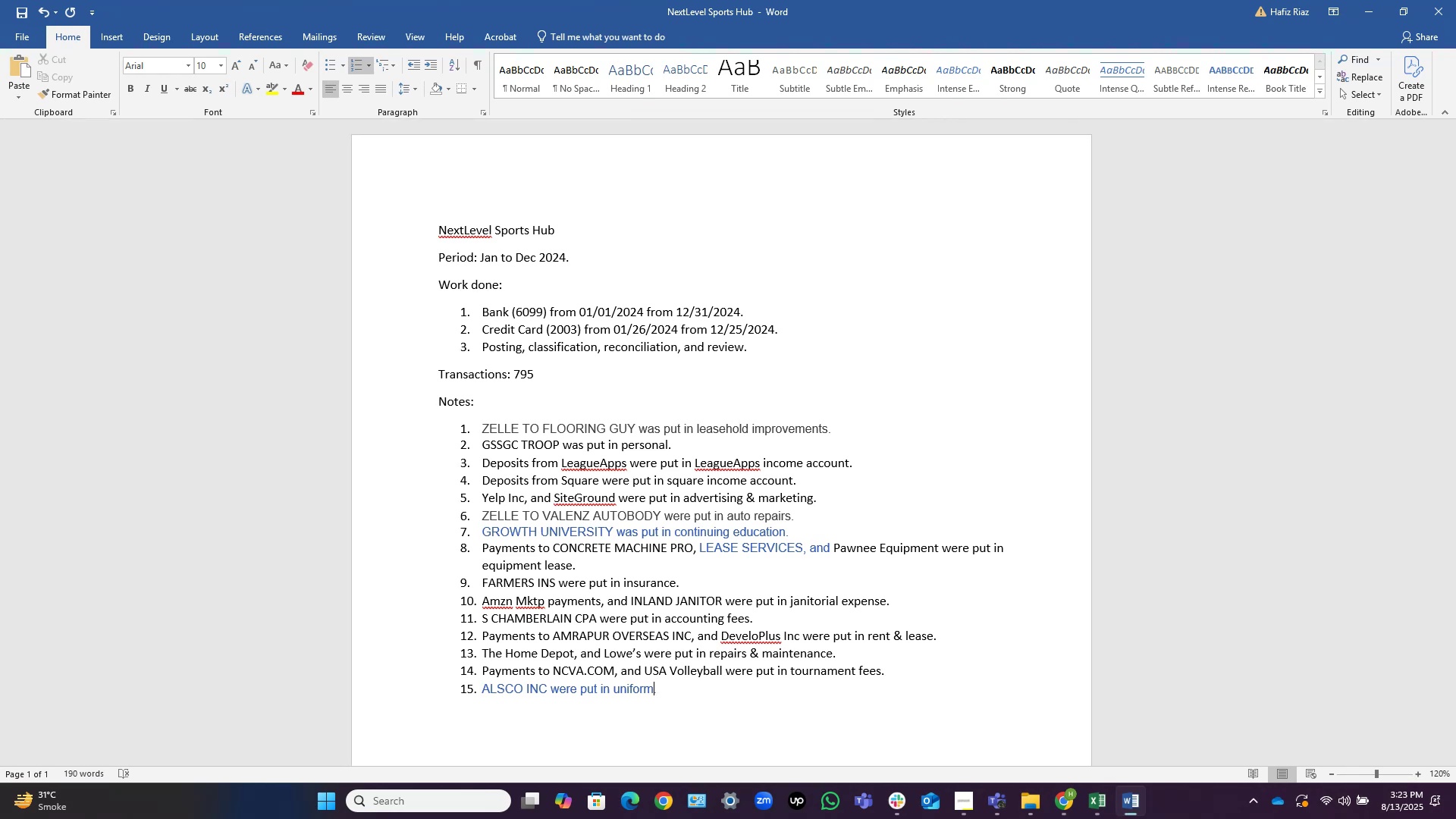 
type( expense)
 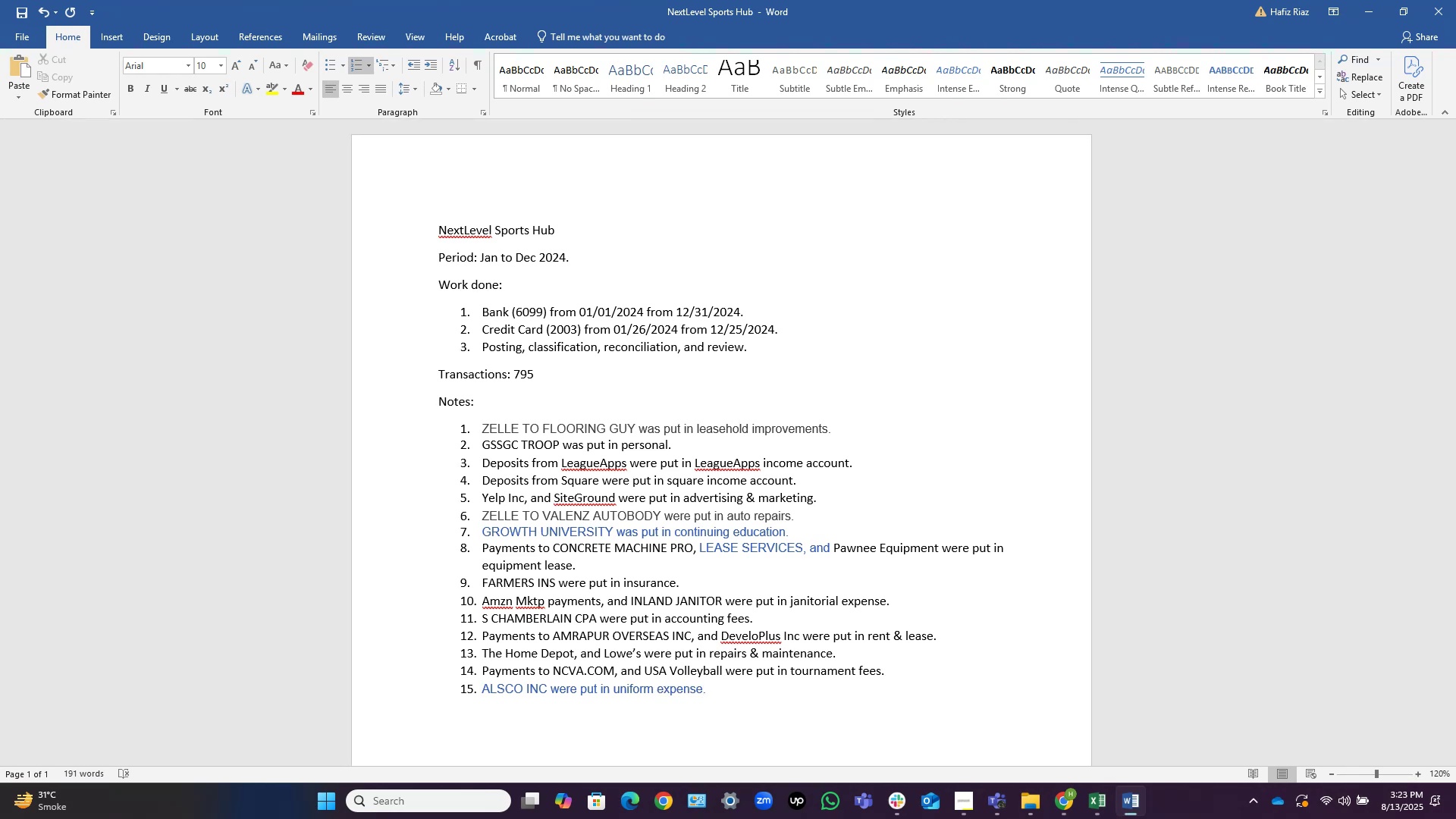 
key(Control+S)
 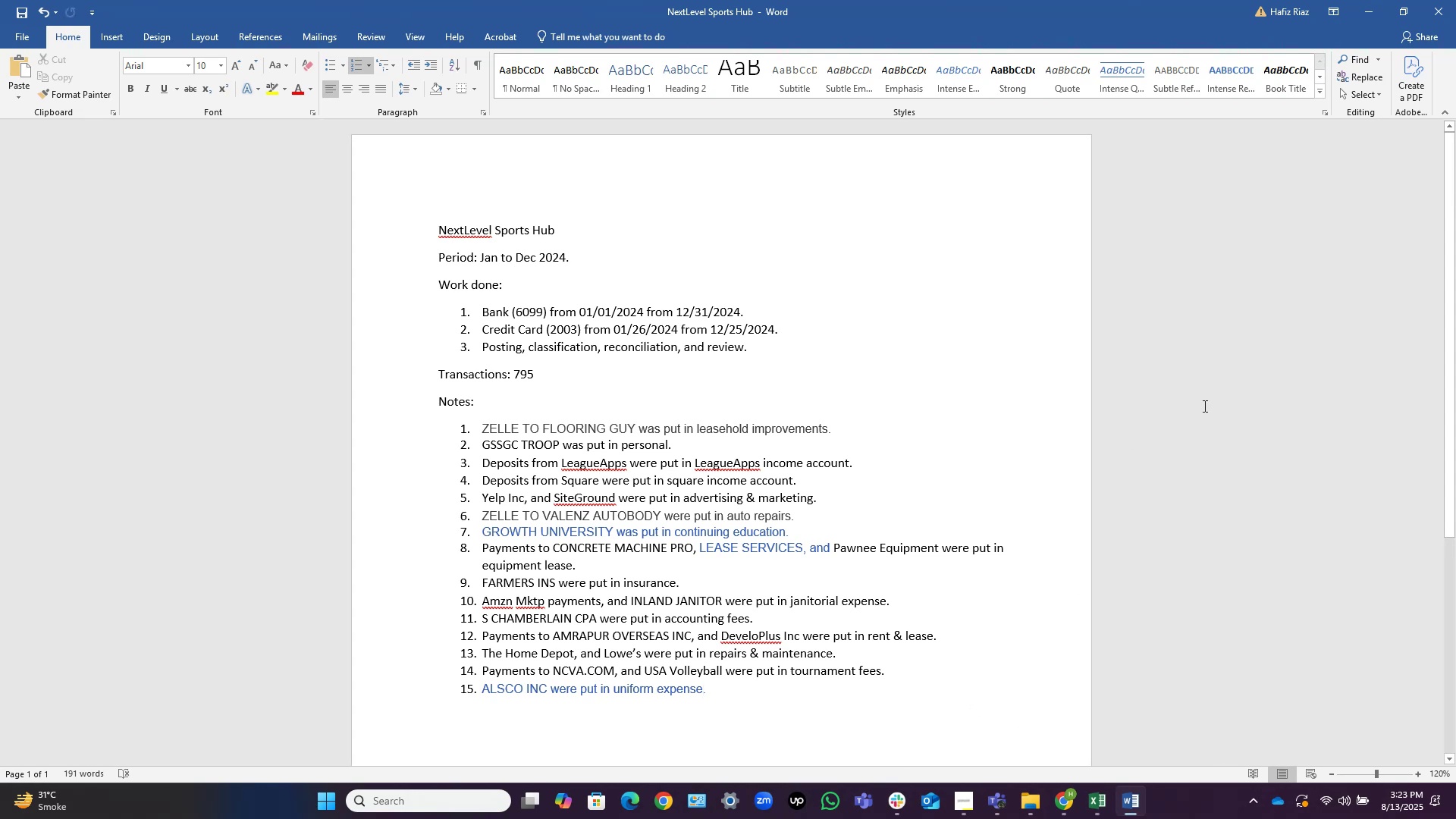 
wait(5.98)
 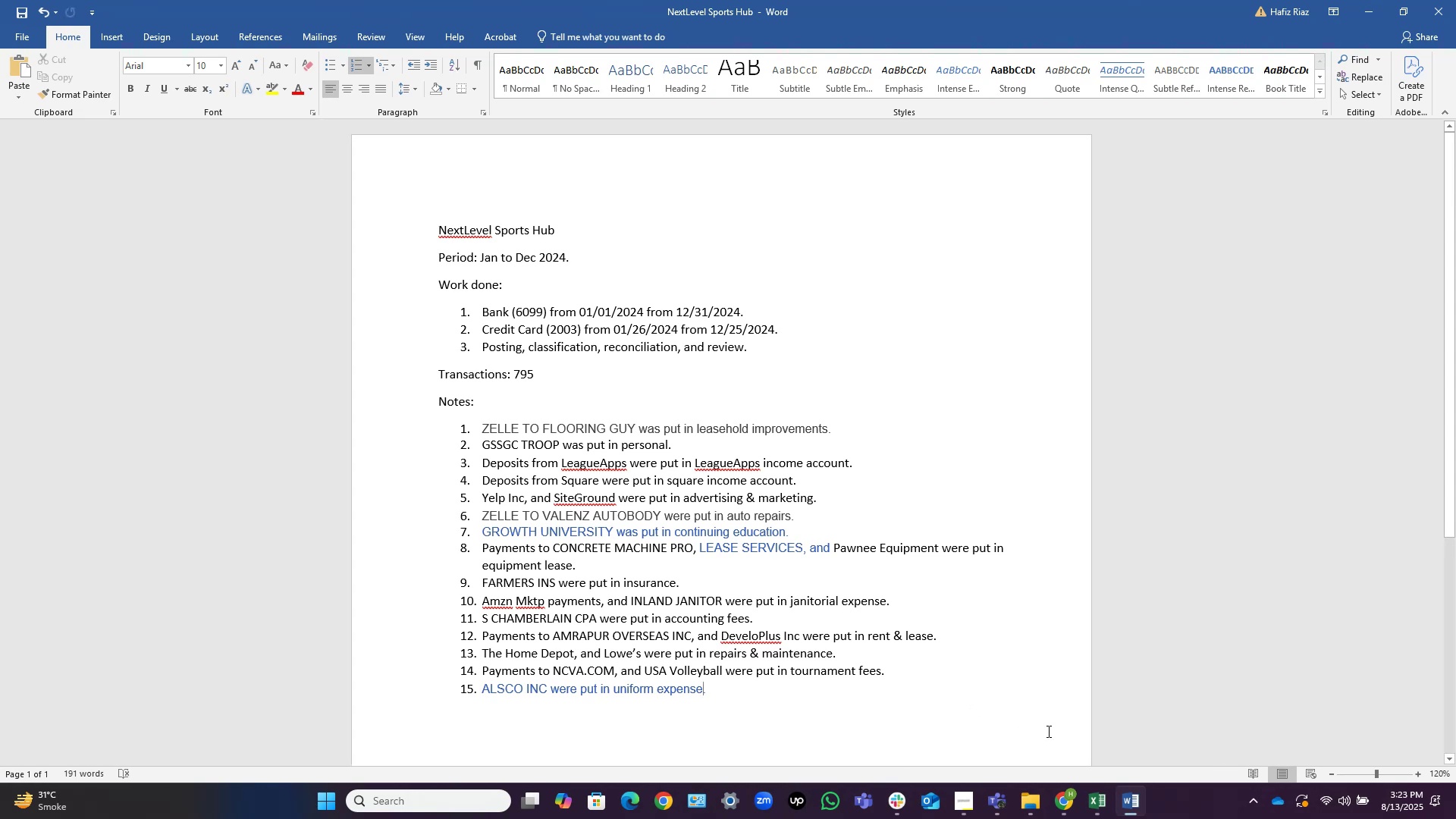 
left_click([1376, 11])
 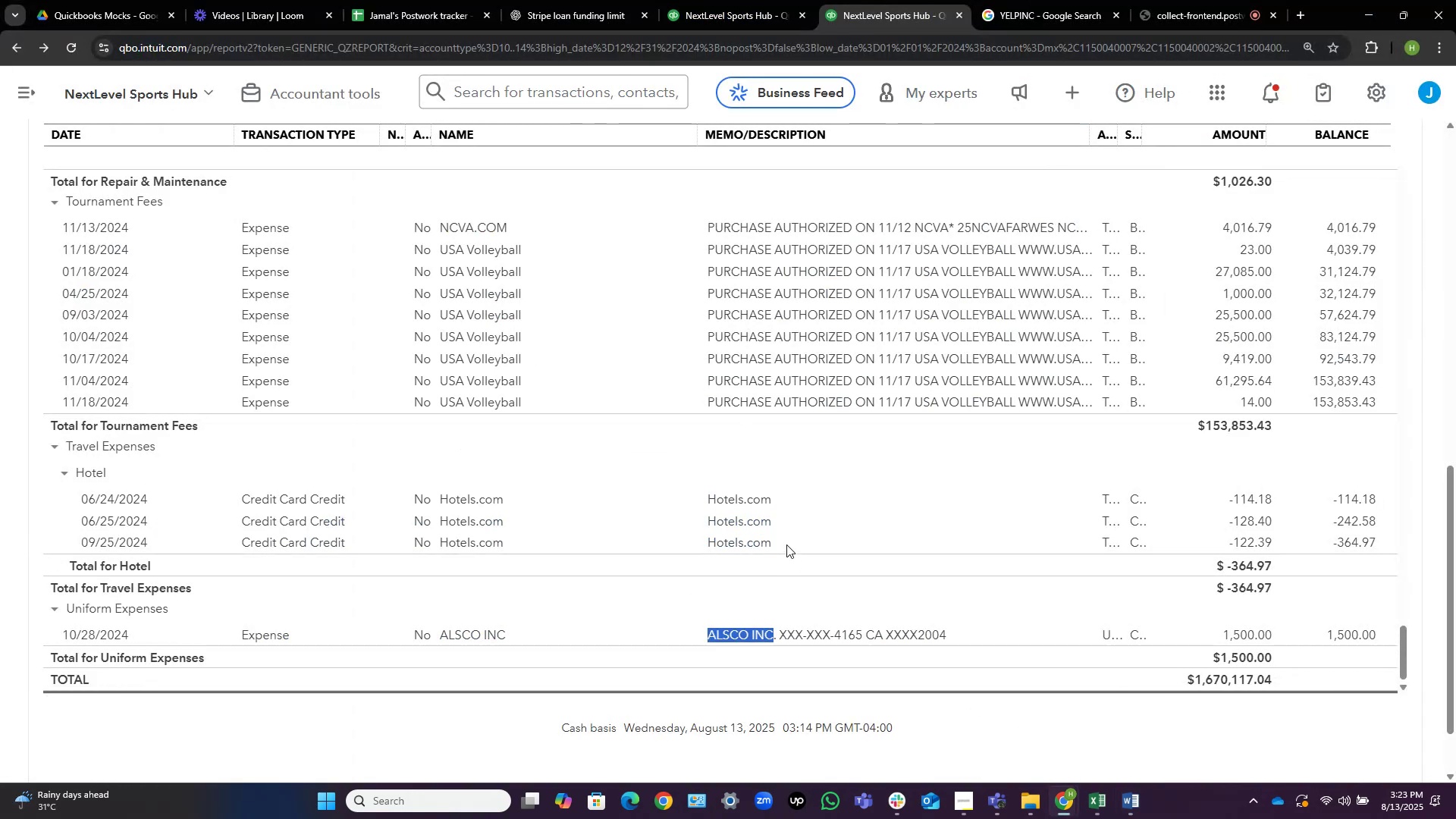 
left_click([786, 544])
 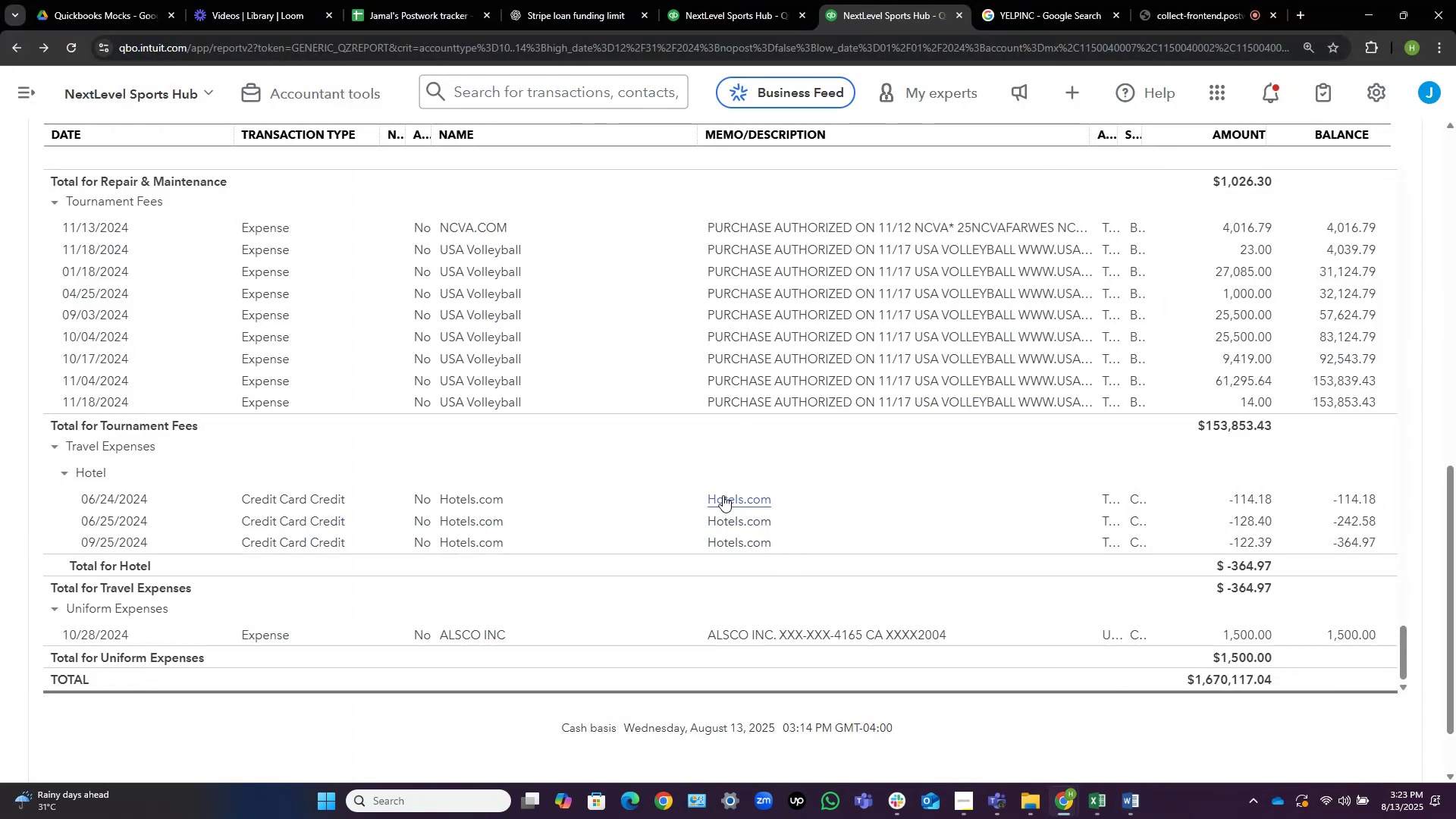 
left_click([723, 495])
 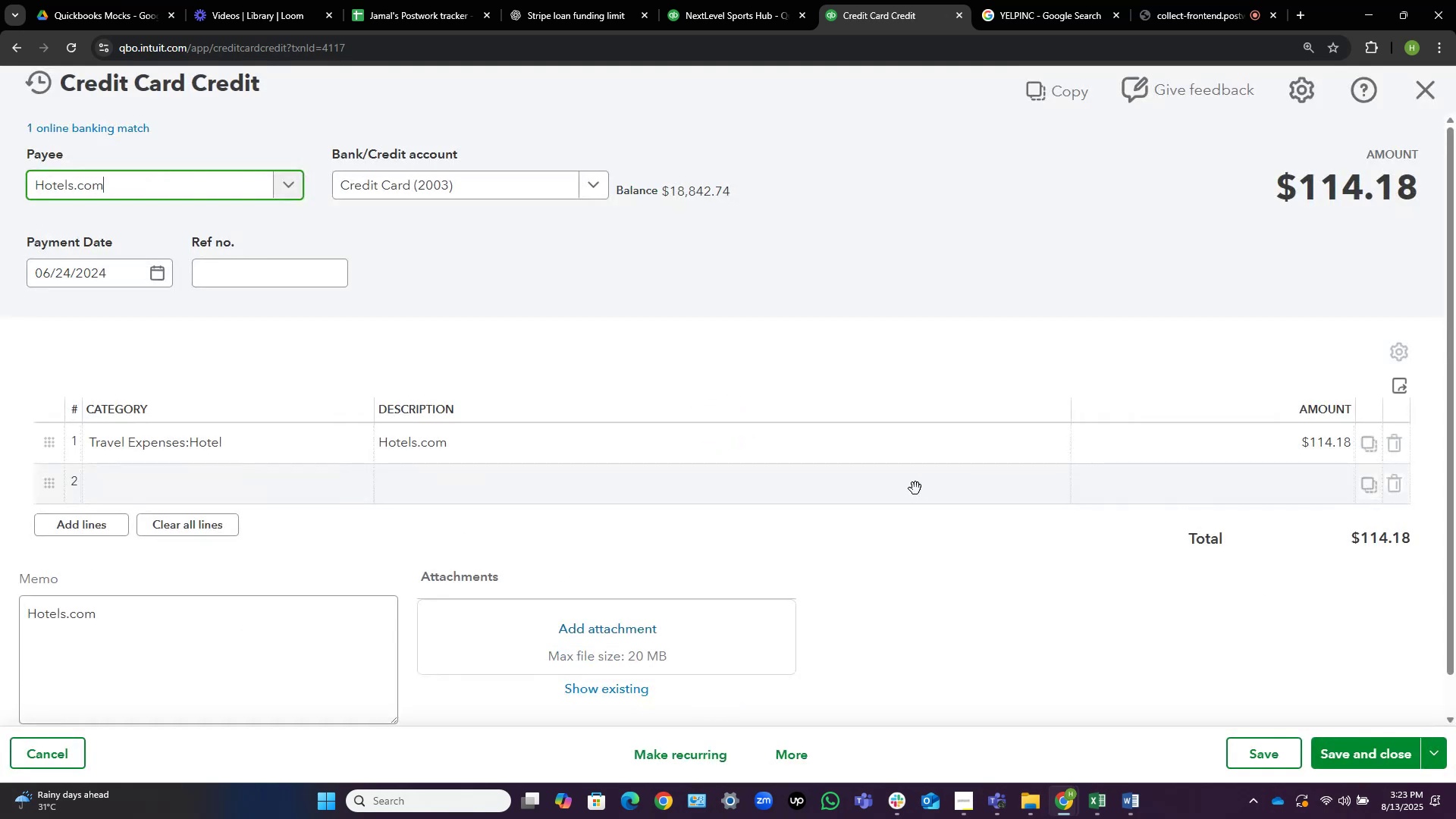 
left_click([317, 441])
 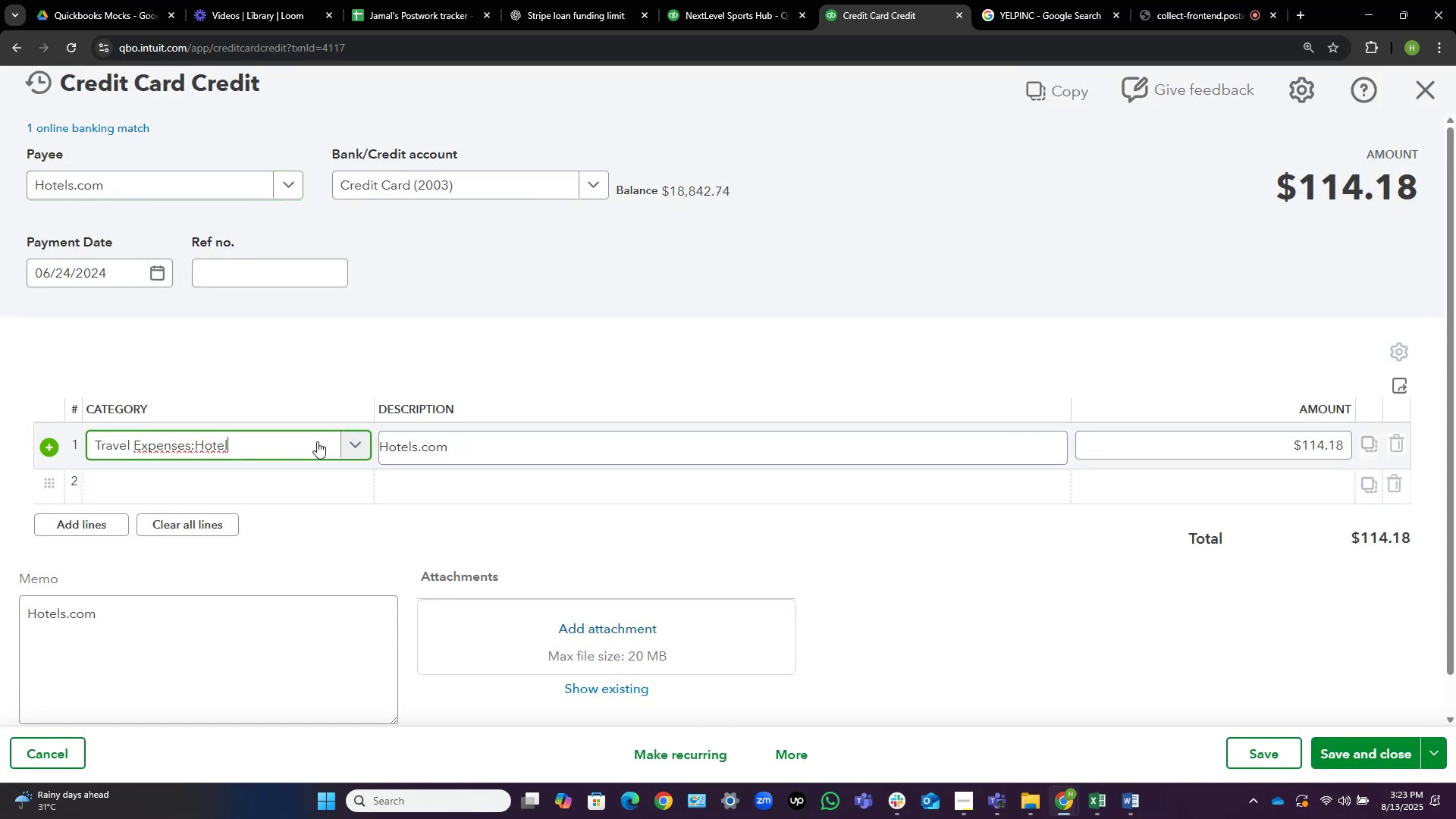 
left_click([317, 441])
 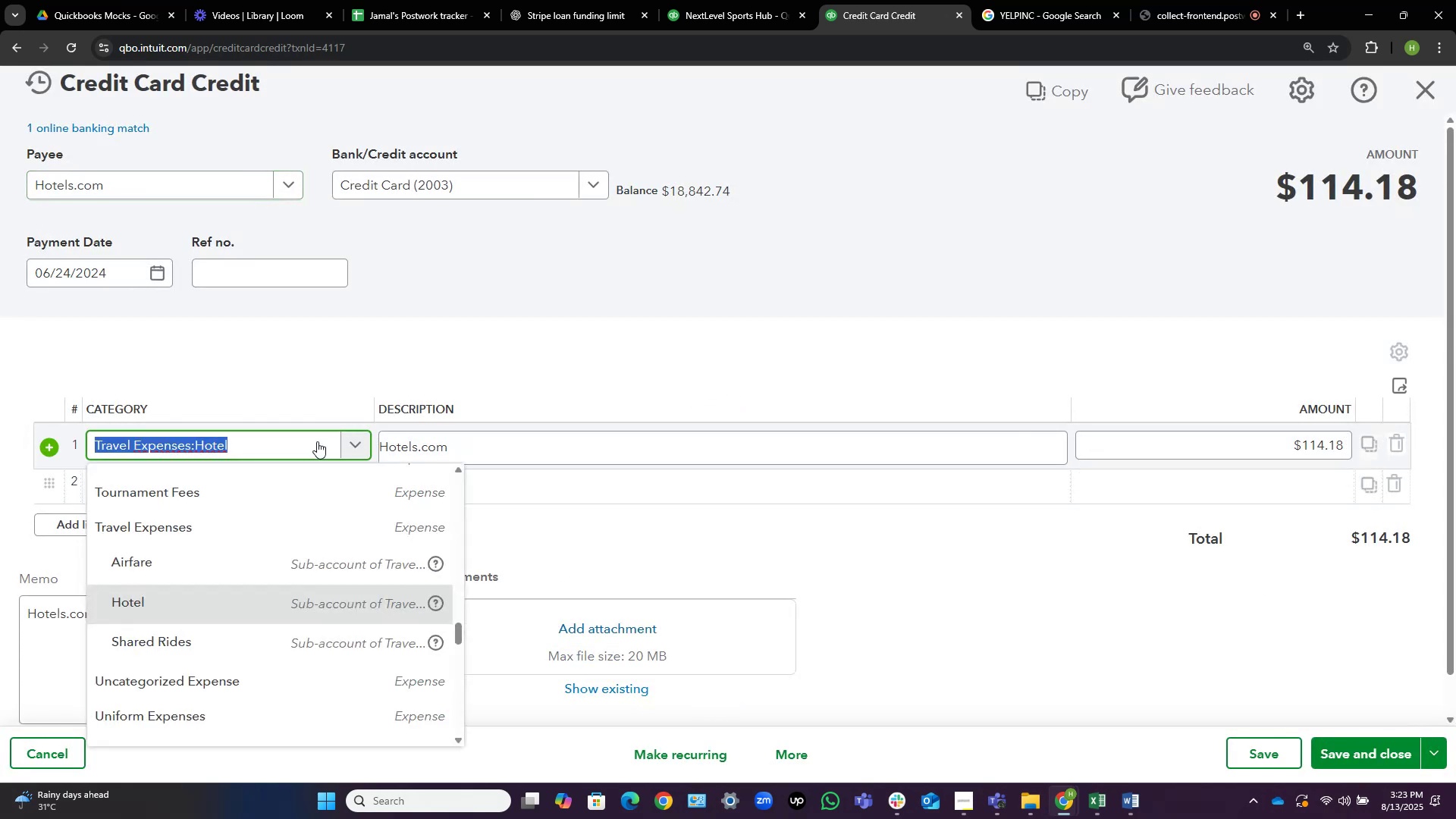 
type(office s)
 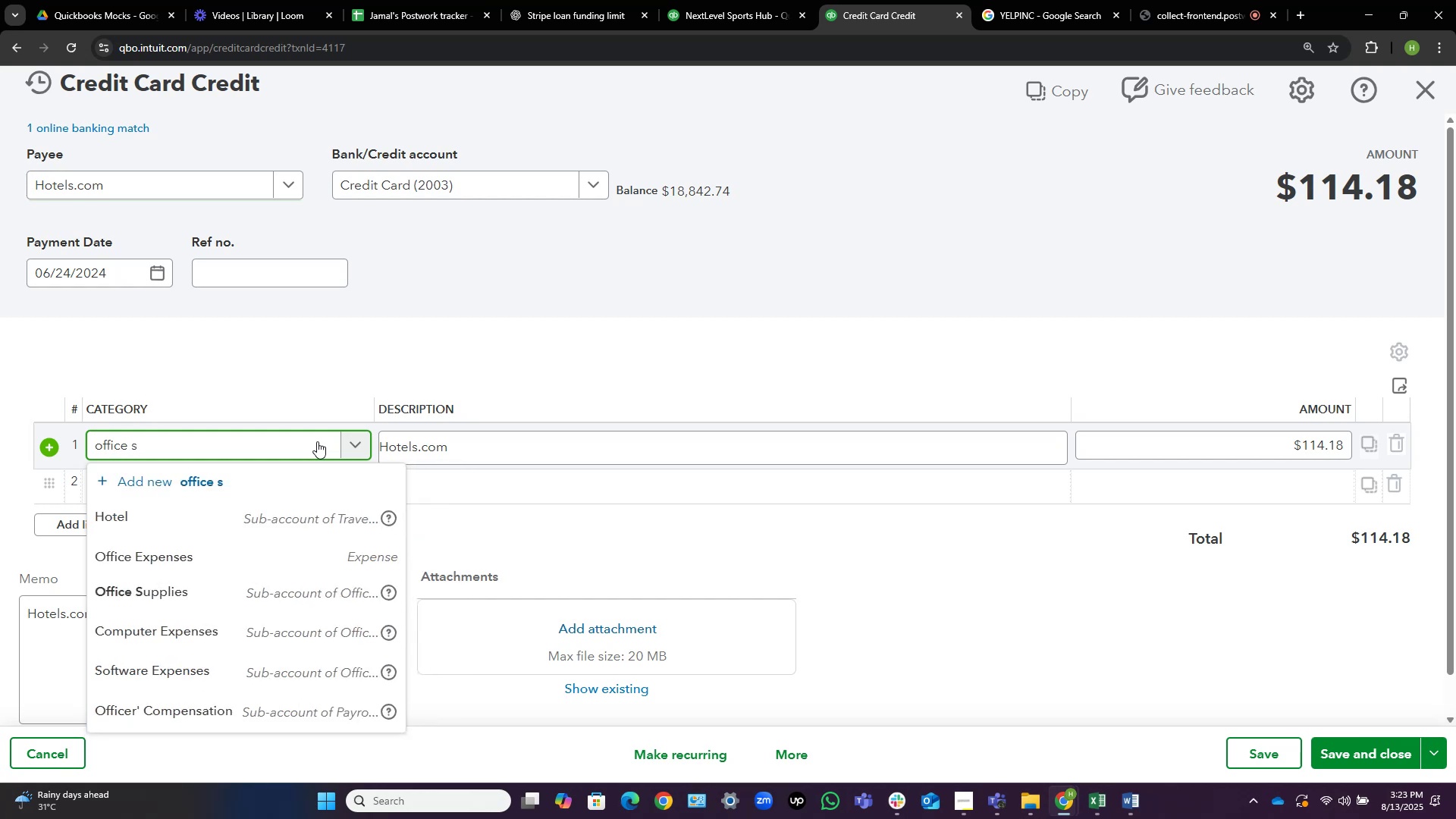 
type(upp)
 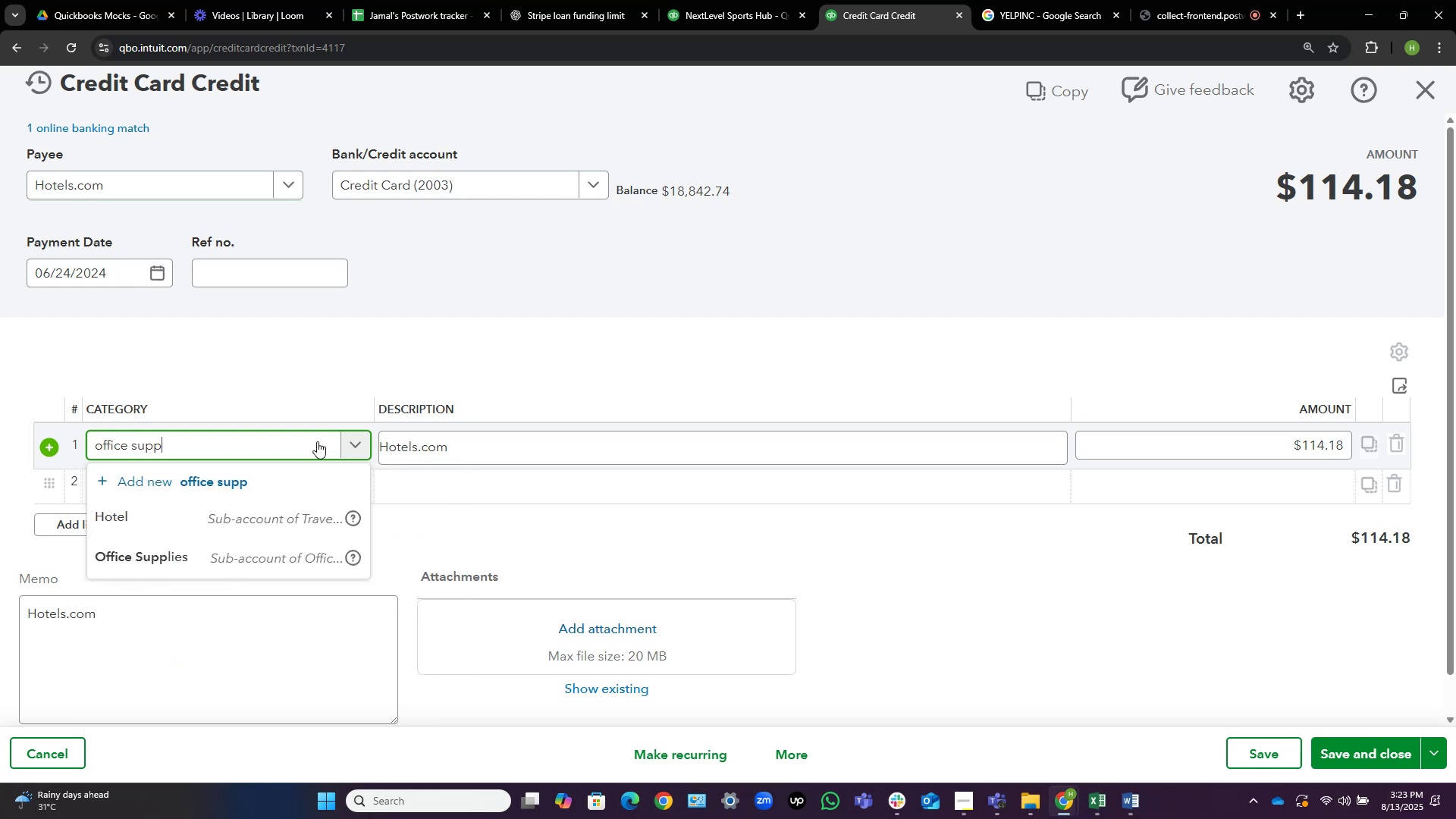 
key(Control+Shift+ArrowLeft)
 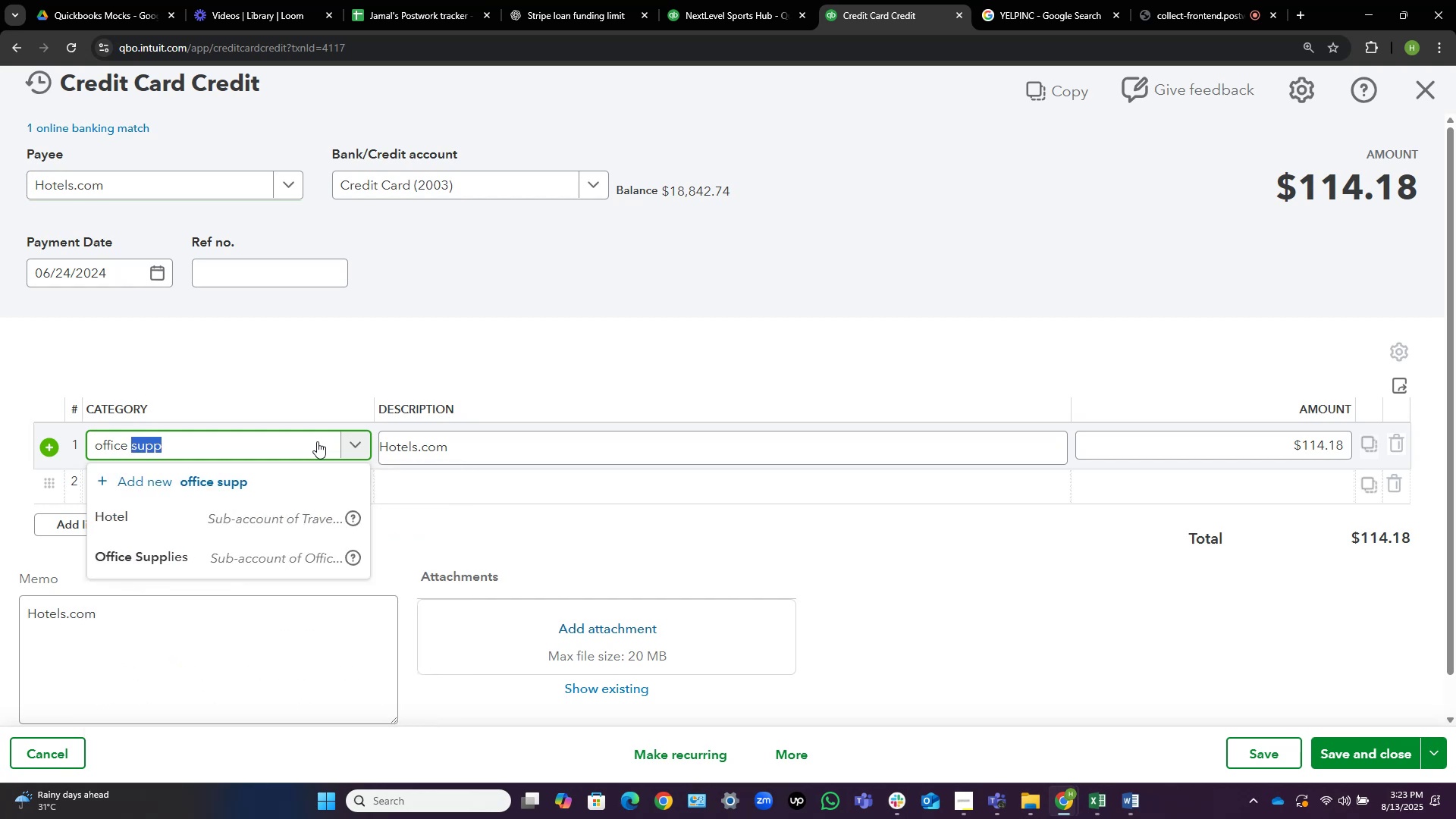 
key(Control+Shift+ArrowLeft)
 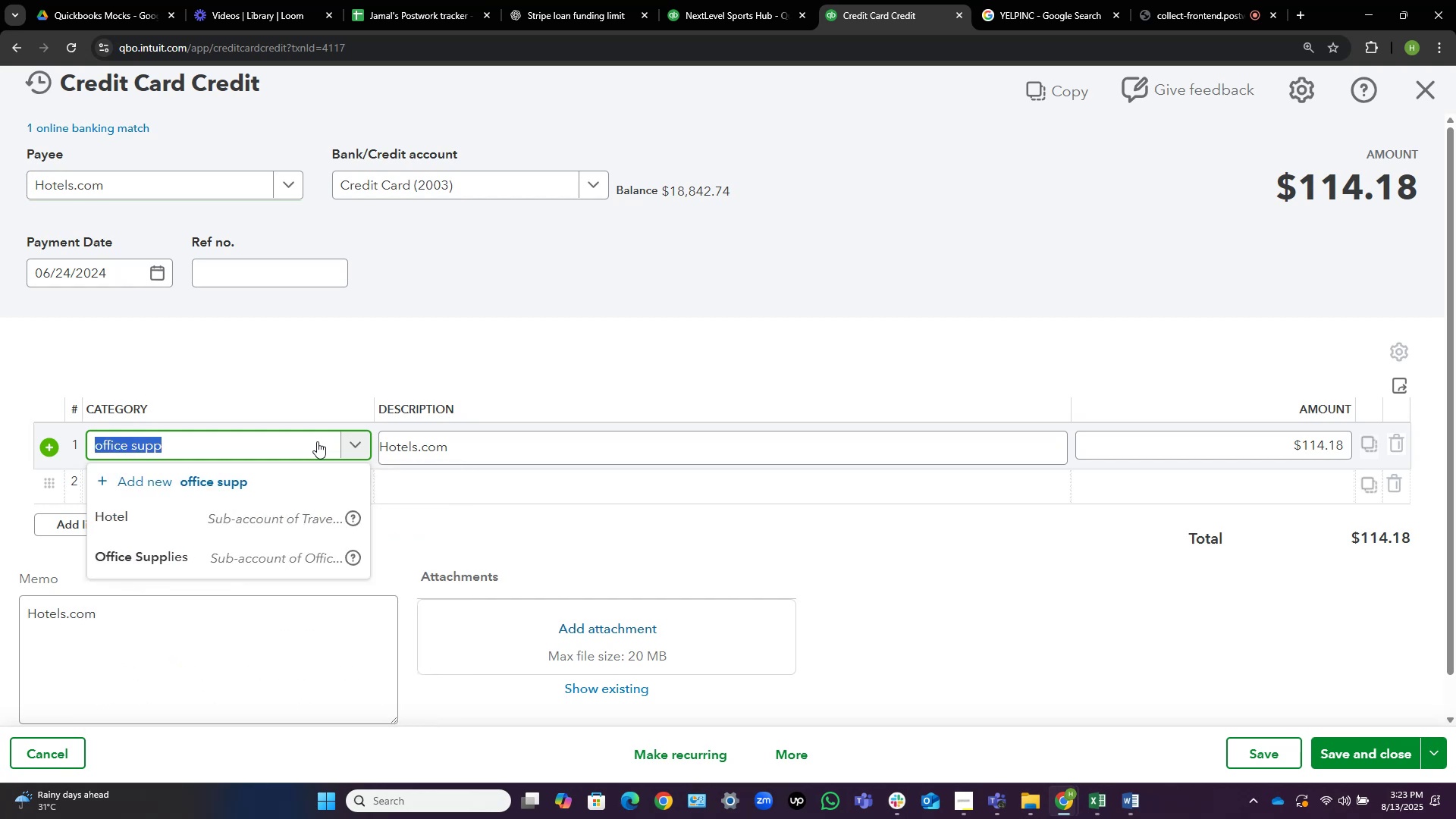 
key(Control+C)
 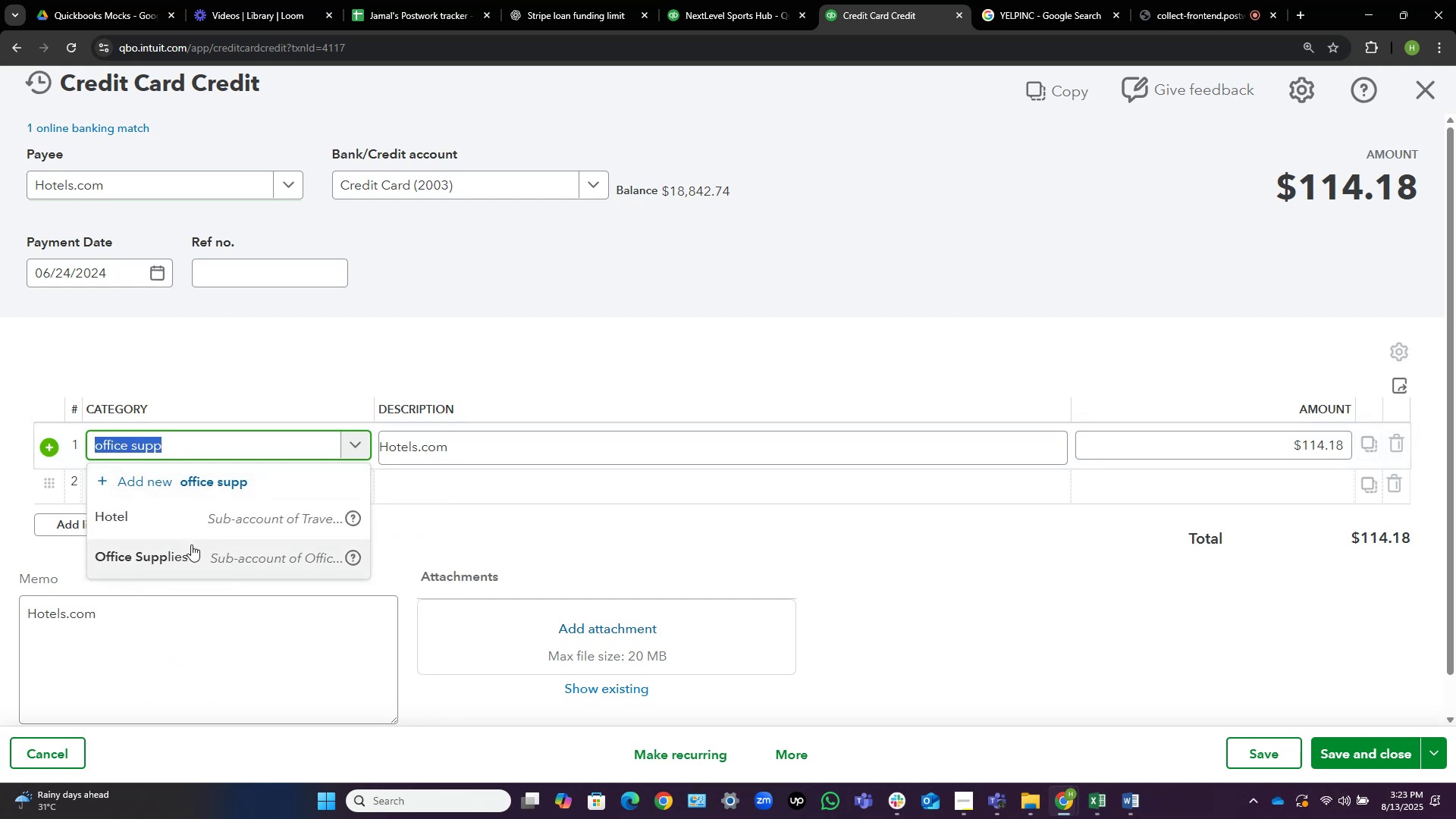 
left_click([158, 554])
 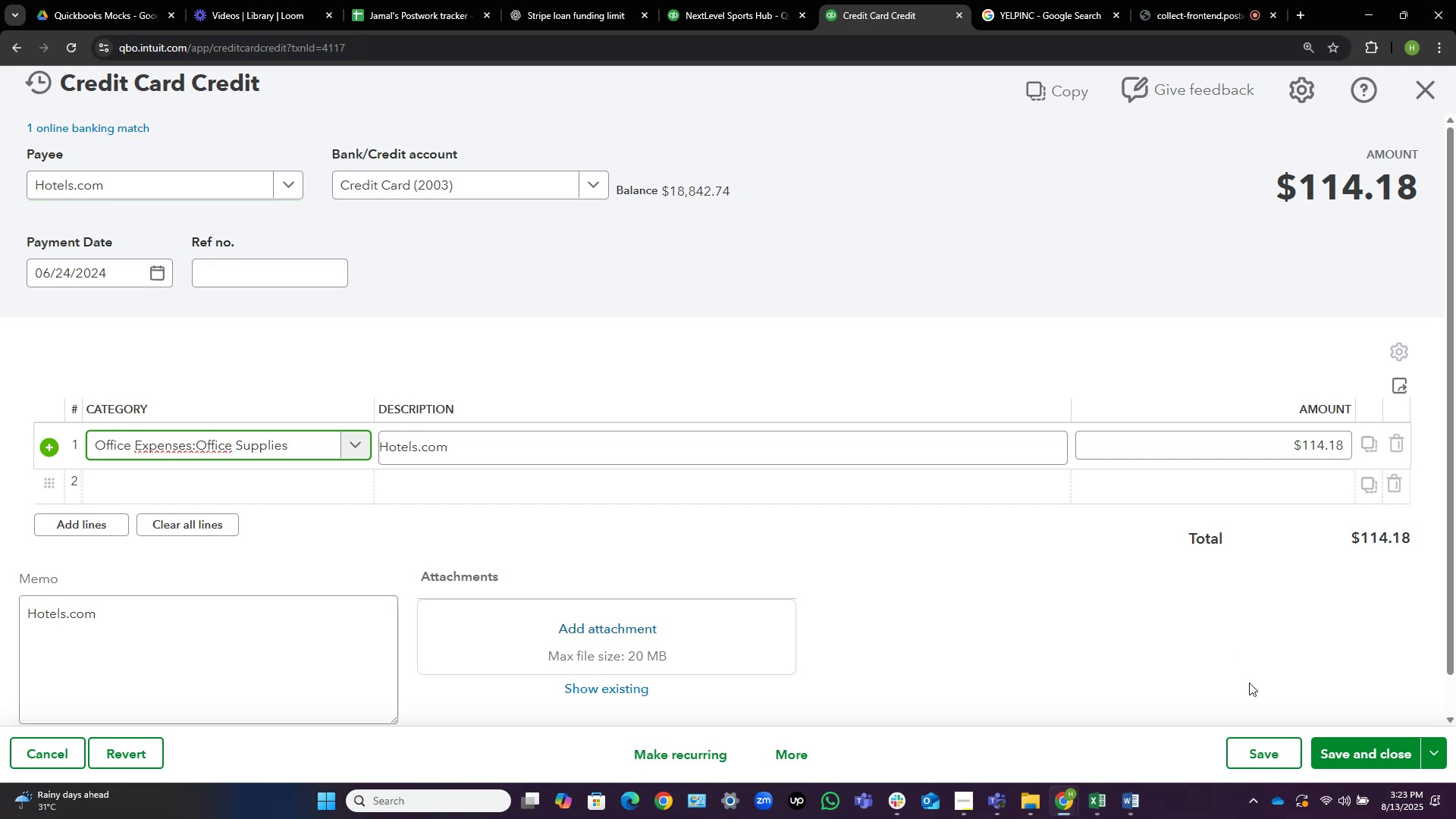 
left_click([1349, 742])
 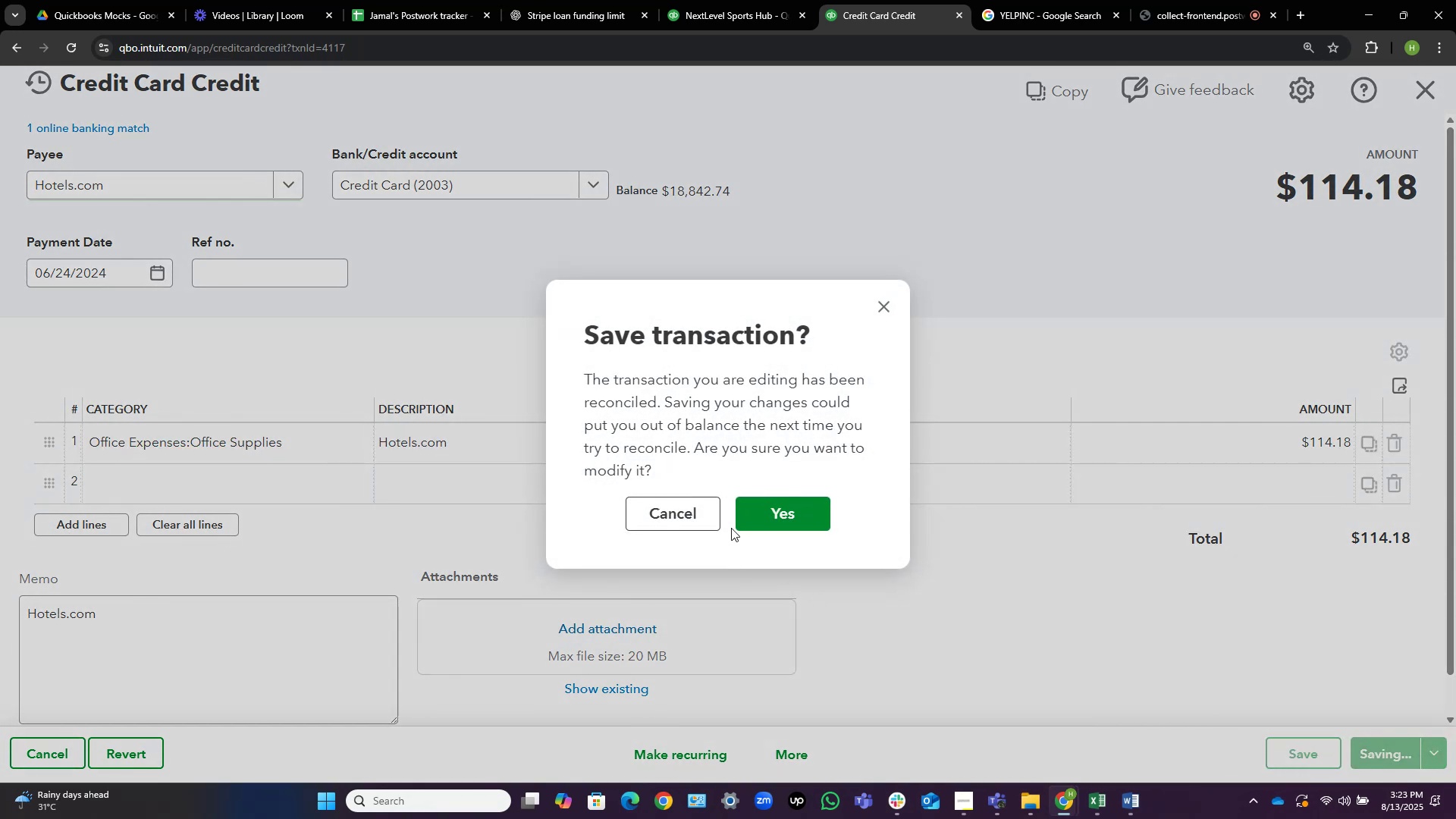 
left_click([795, 511])
 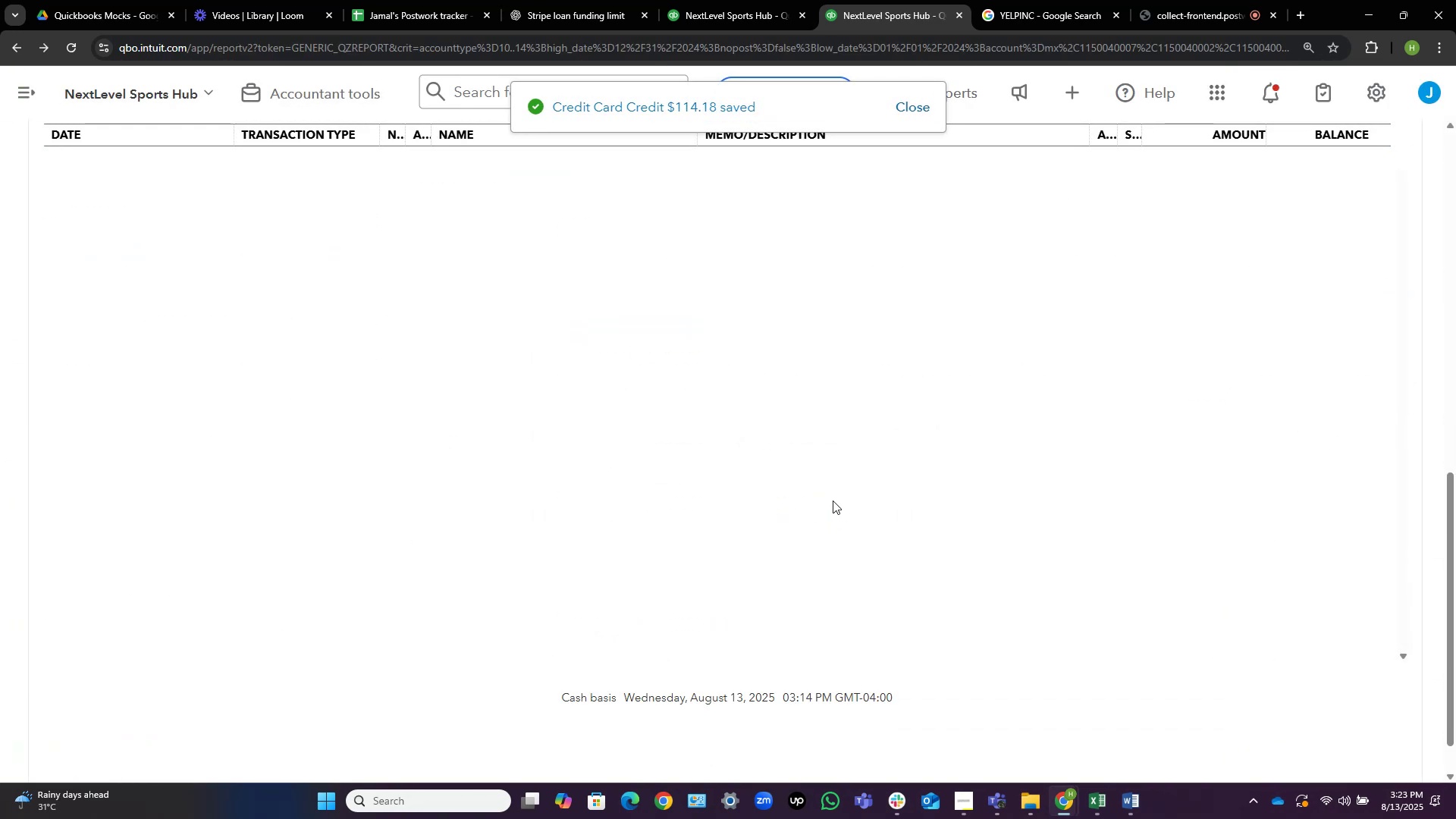 
wait(7.85)
 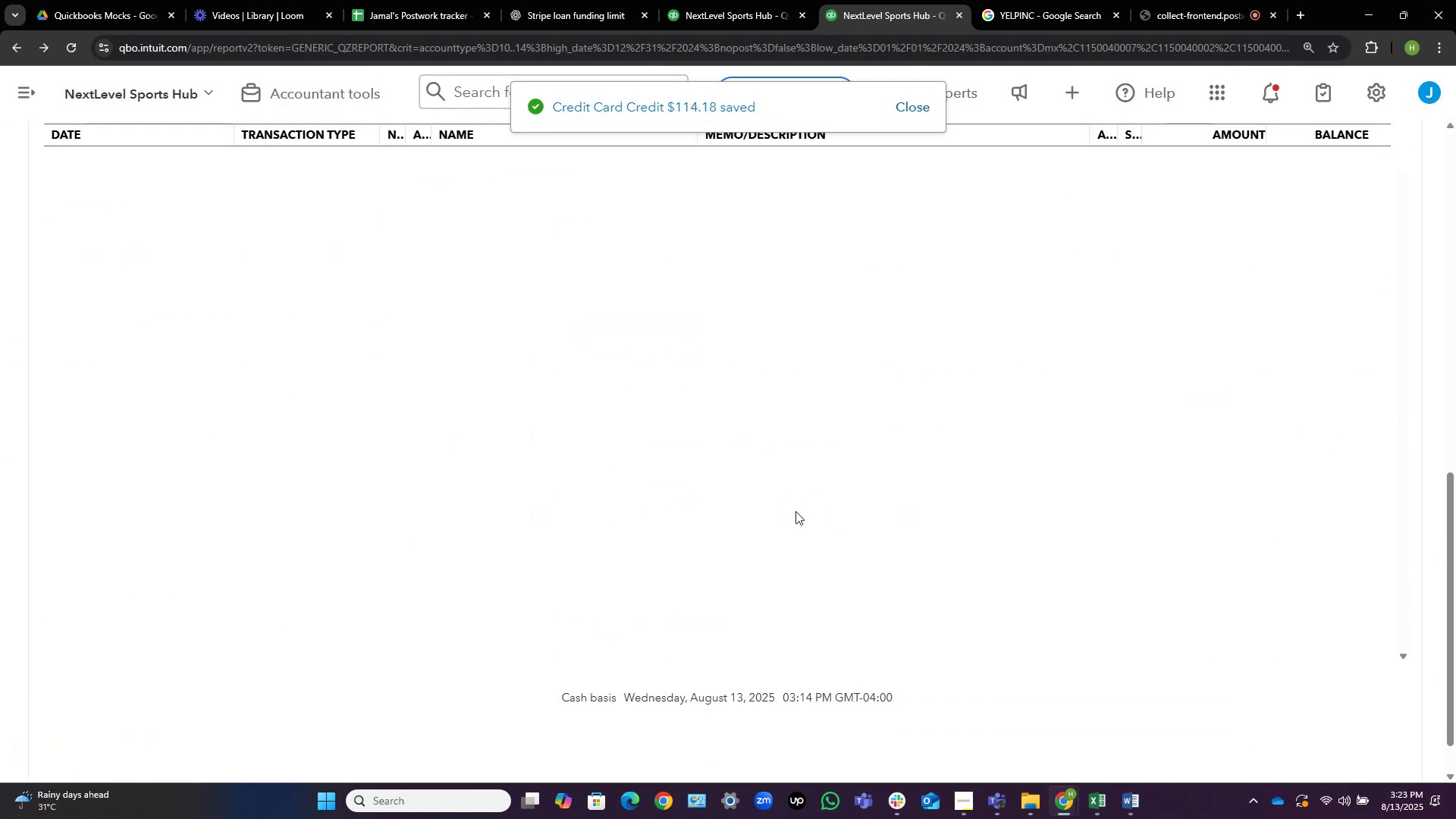 
left_click([470, 623])
 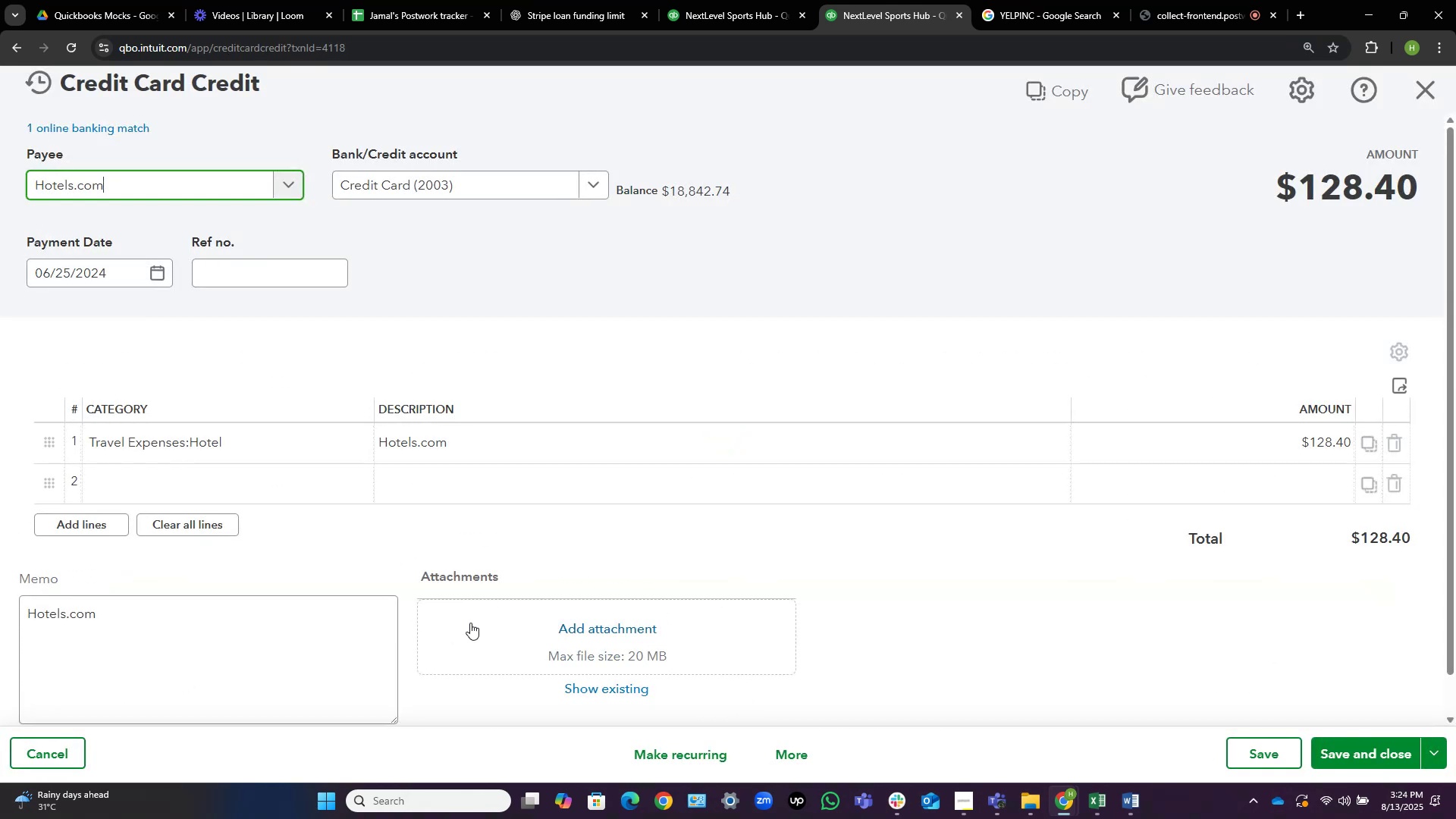 
wait(6.6)
 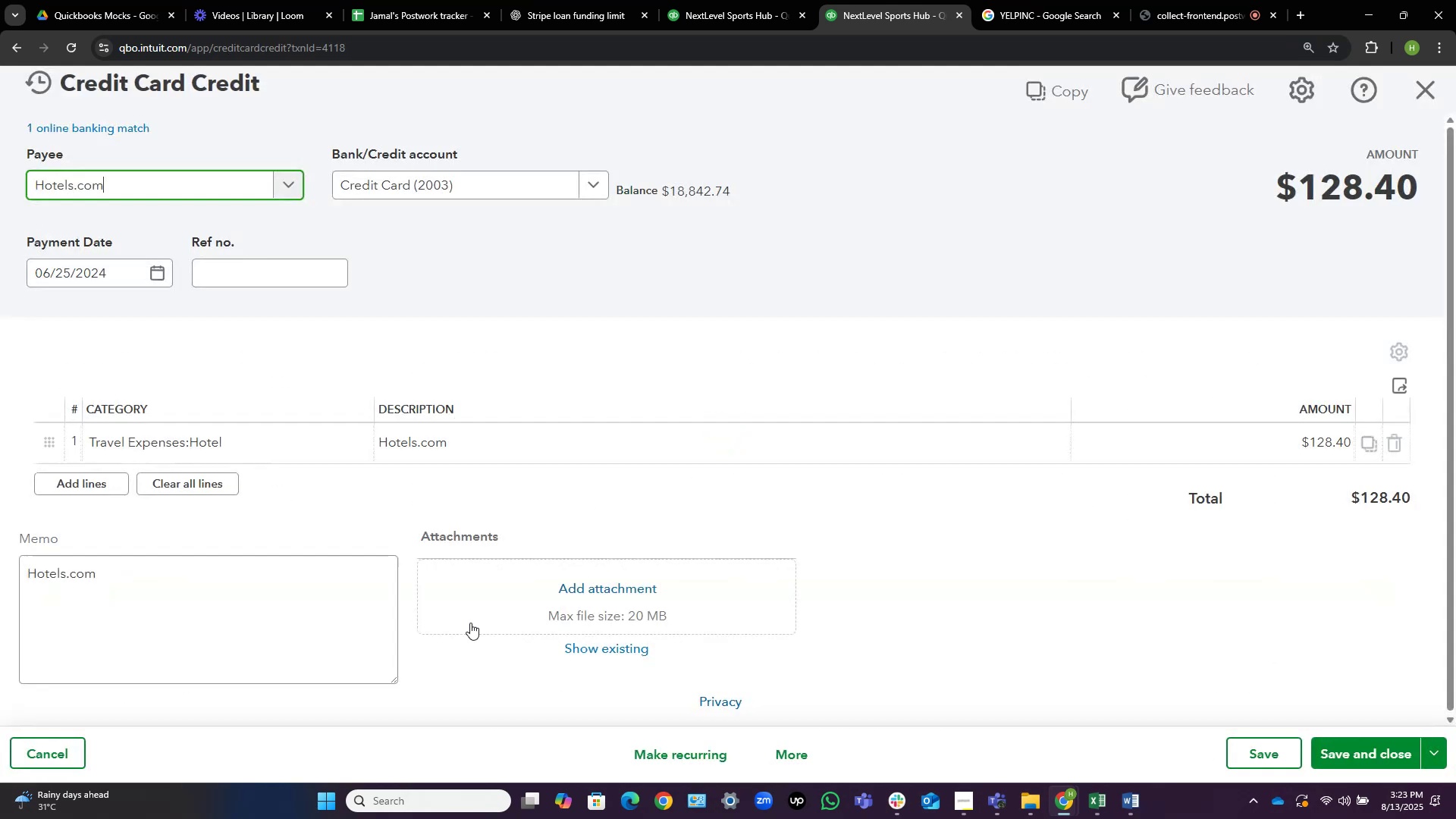 
left_click([273, 453])
 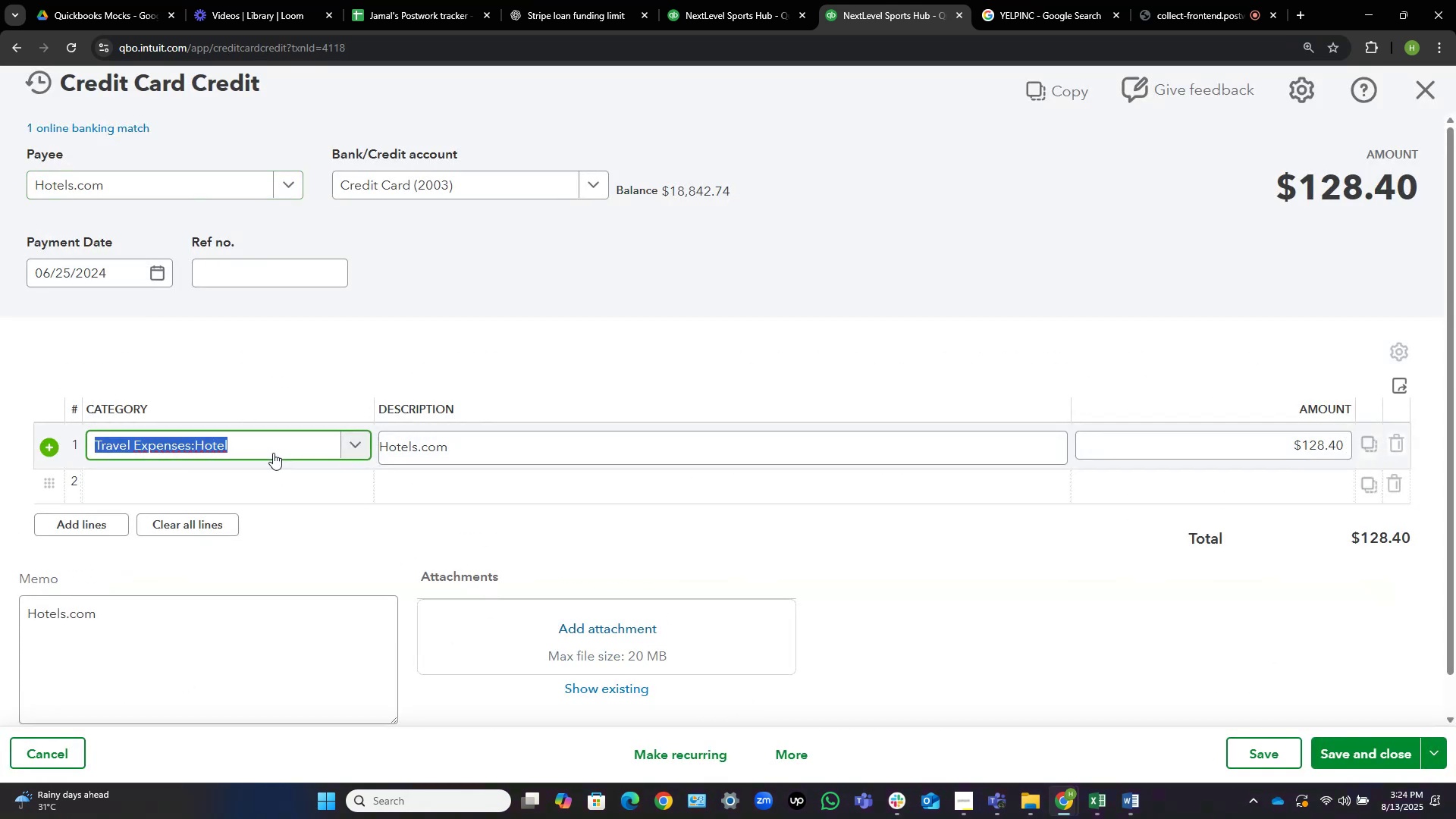 
key(Control+ControlLeft)
 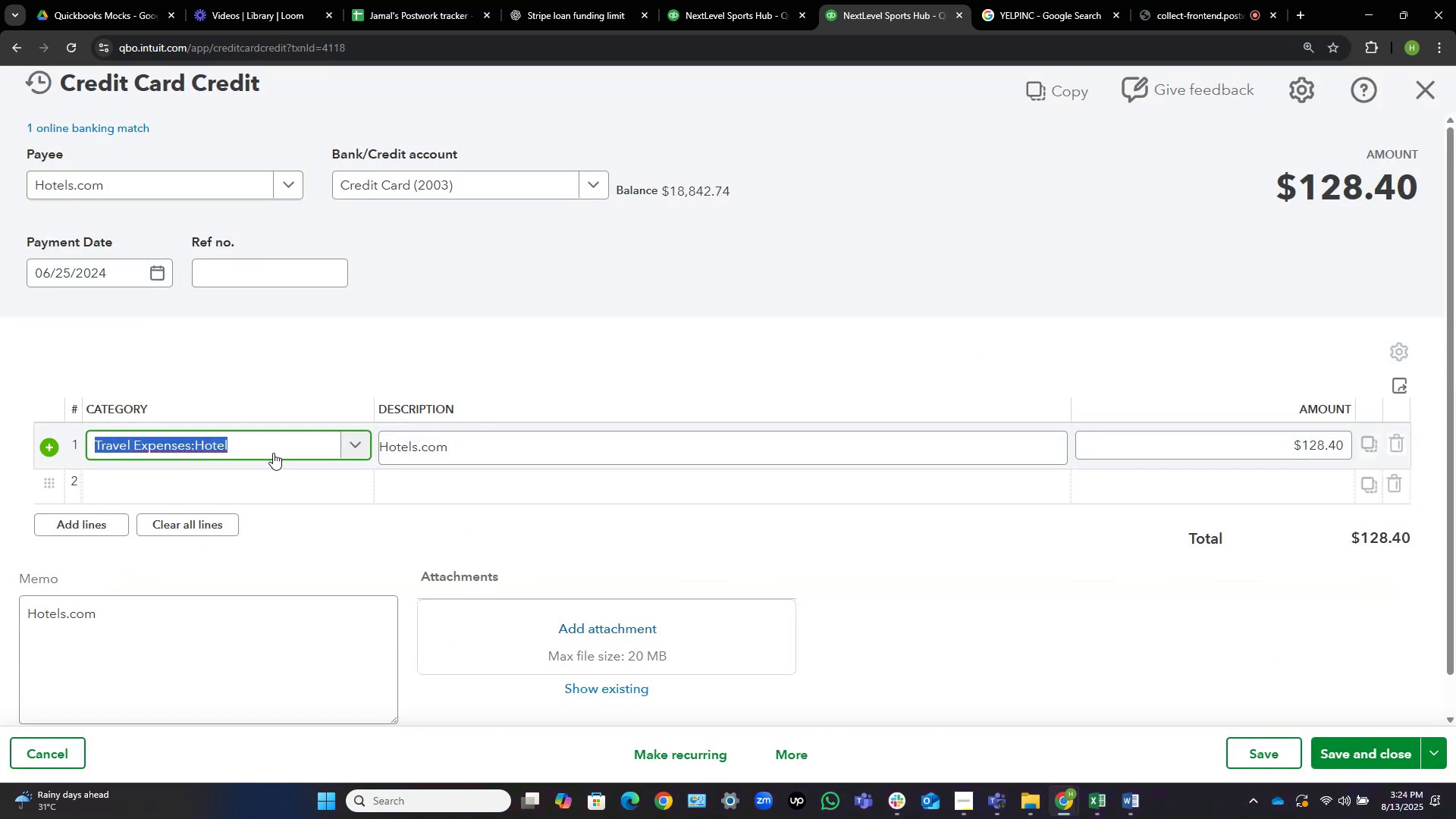 
key(Control+V)
 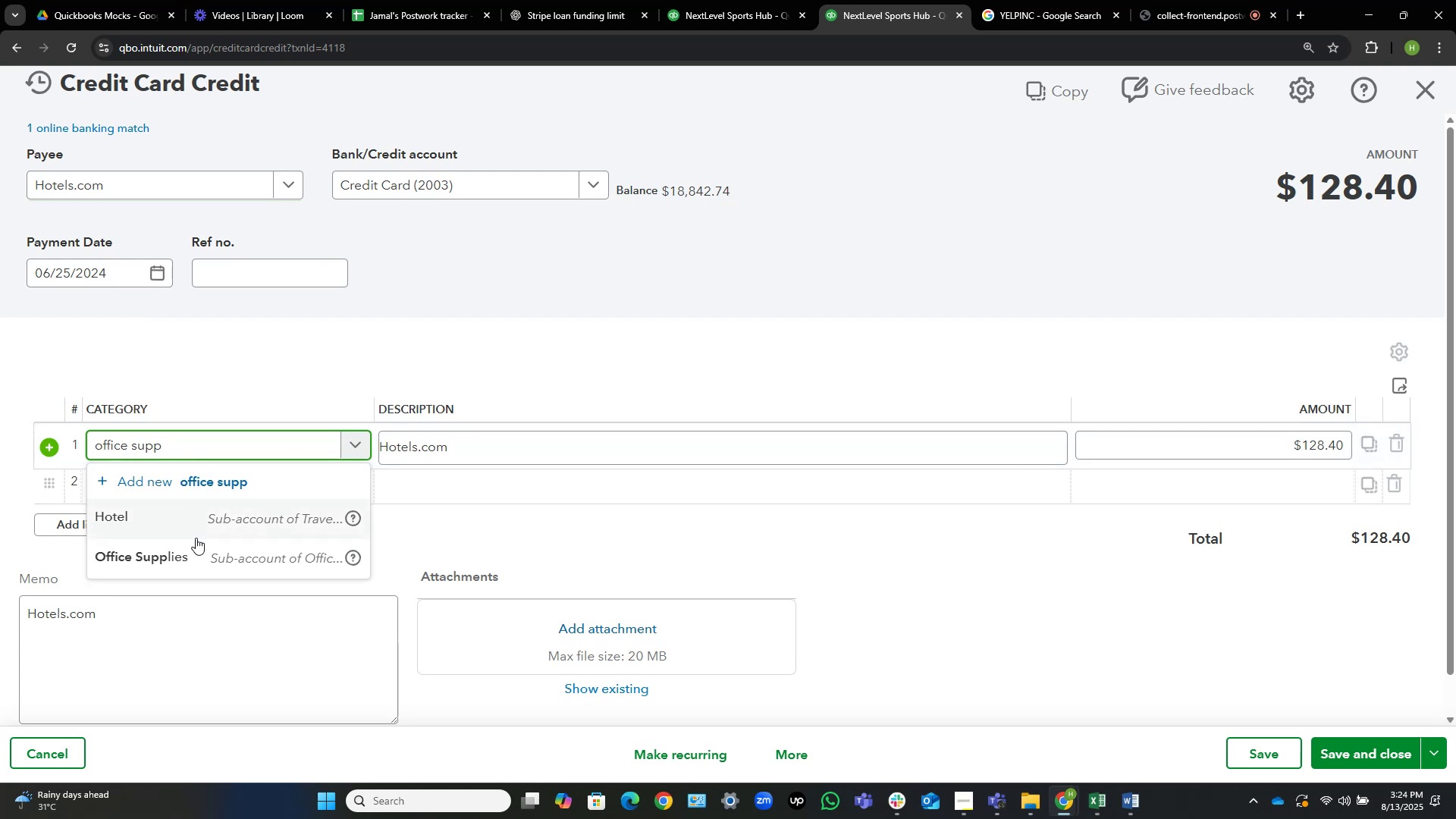 
left_click([190, 553])
 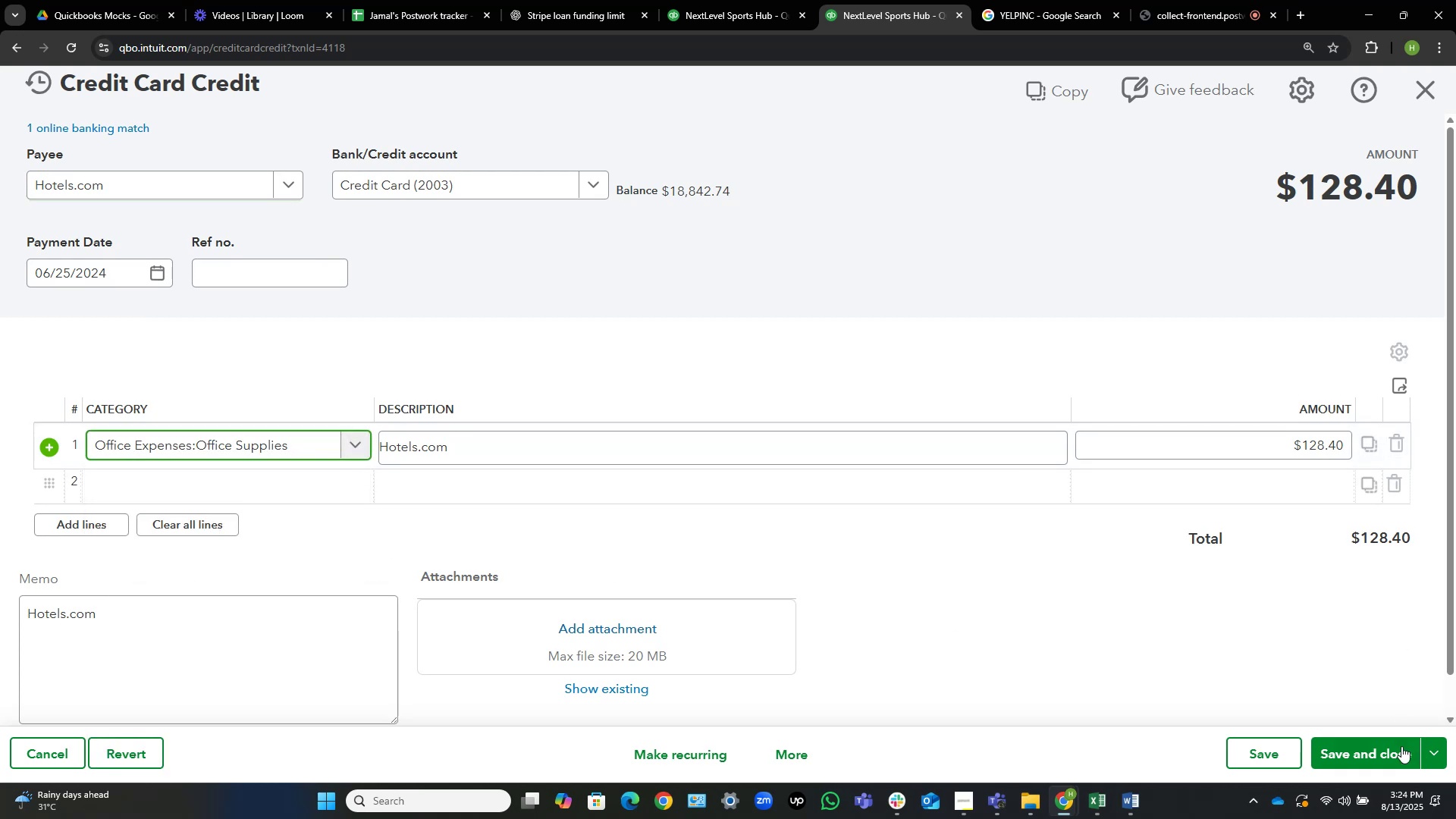 
left_click([1369, 759])
 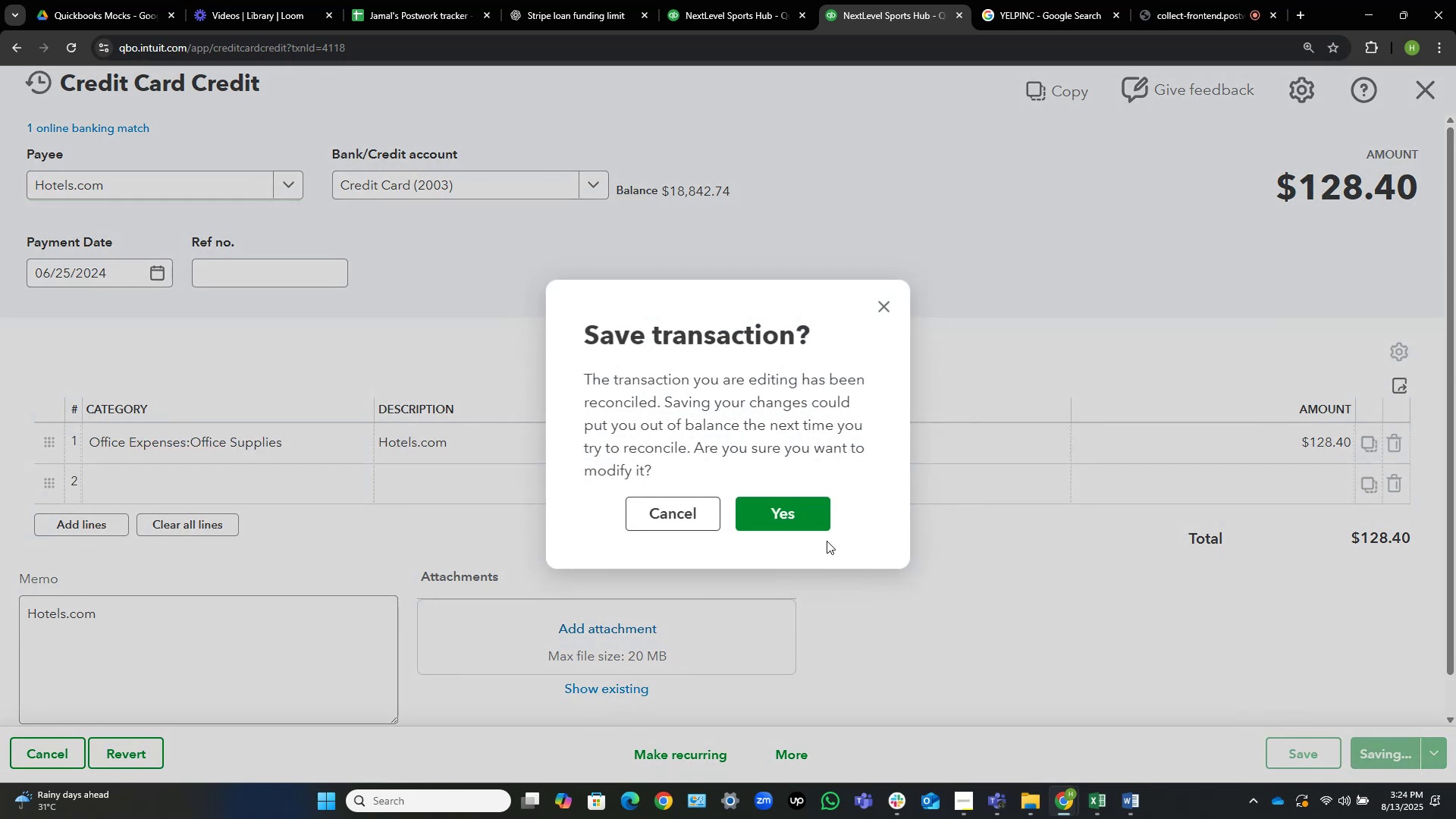 
left_click([795, 516])
 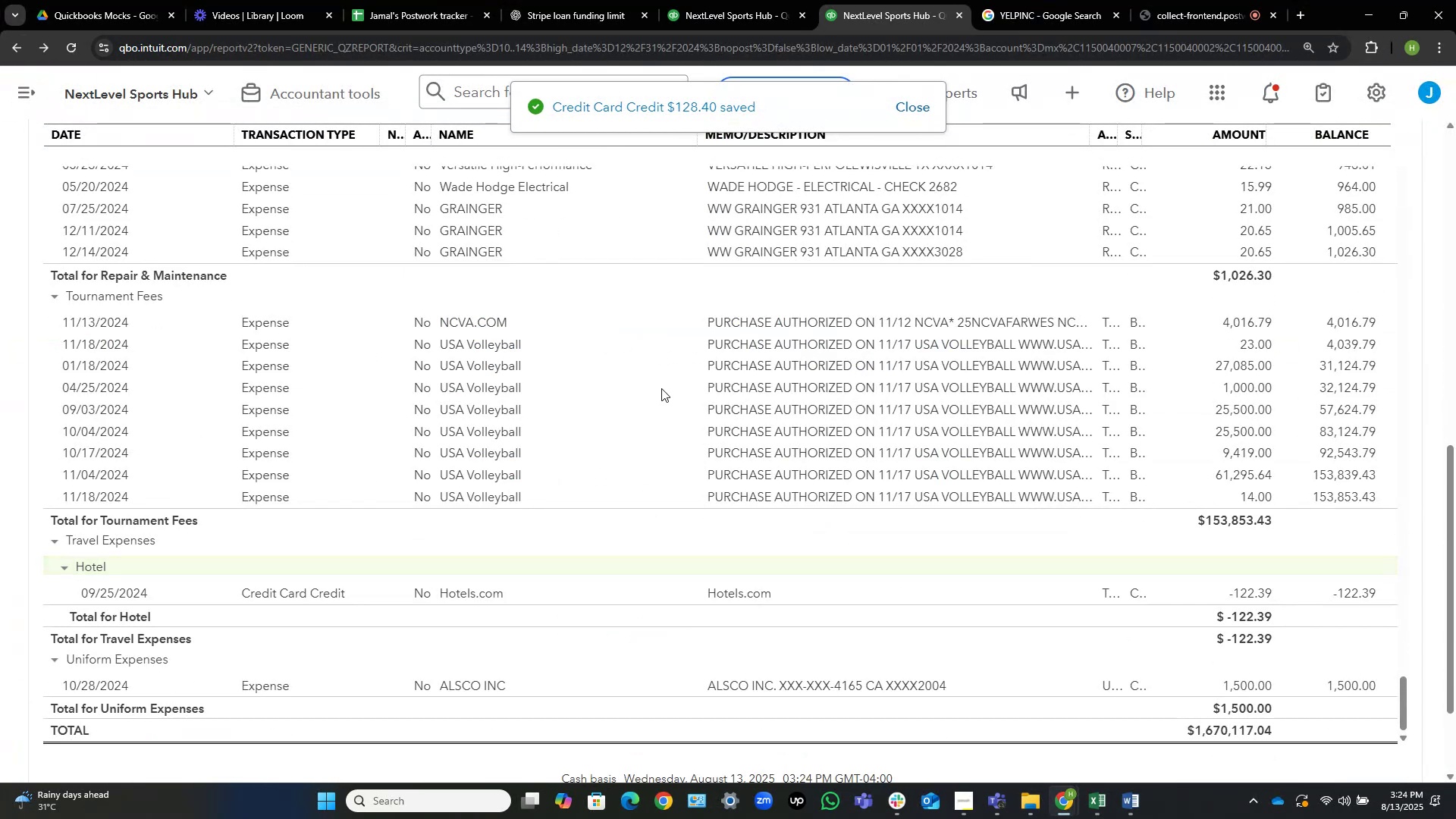 
wait(10.3)
 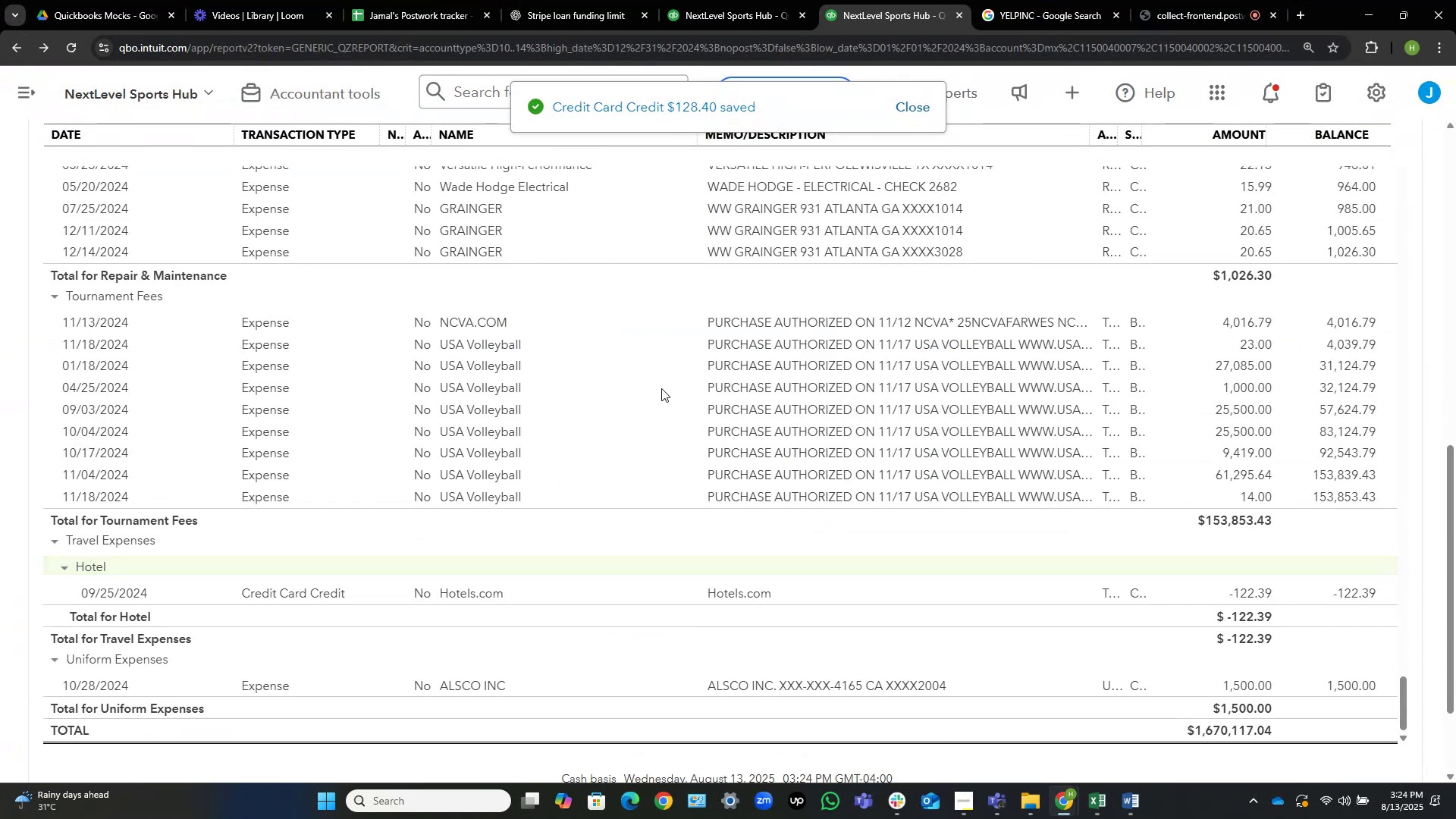 
left_click([472, 595])
 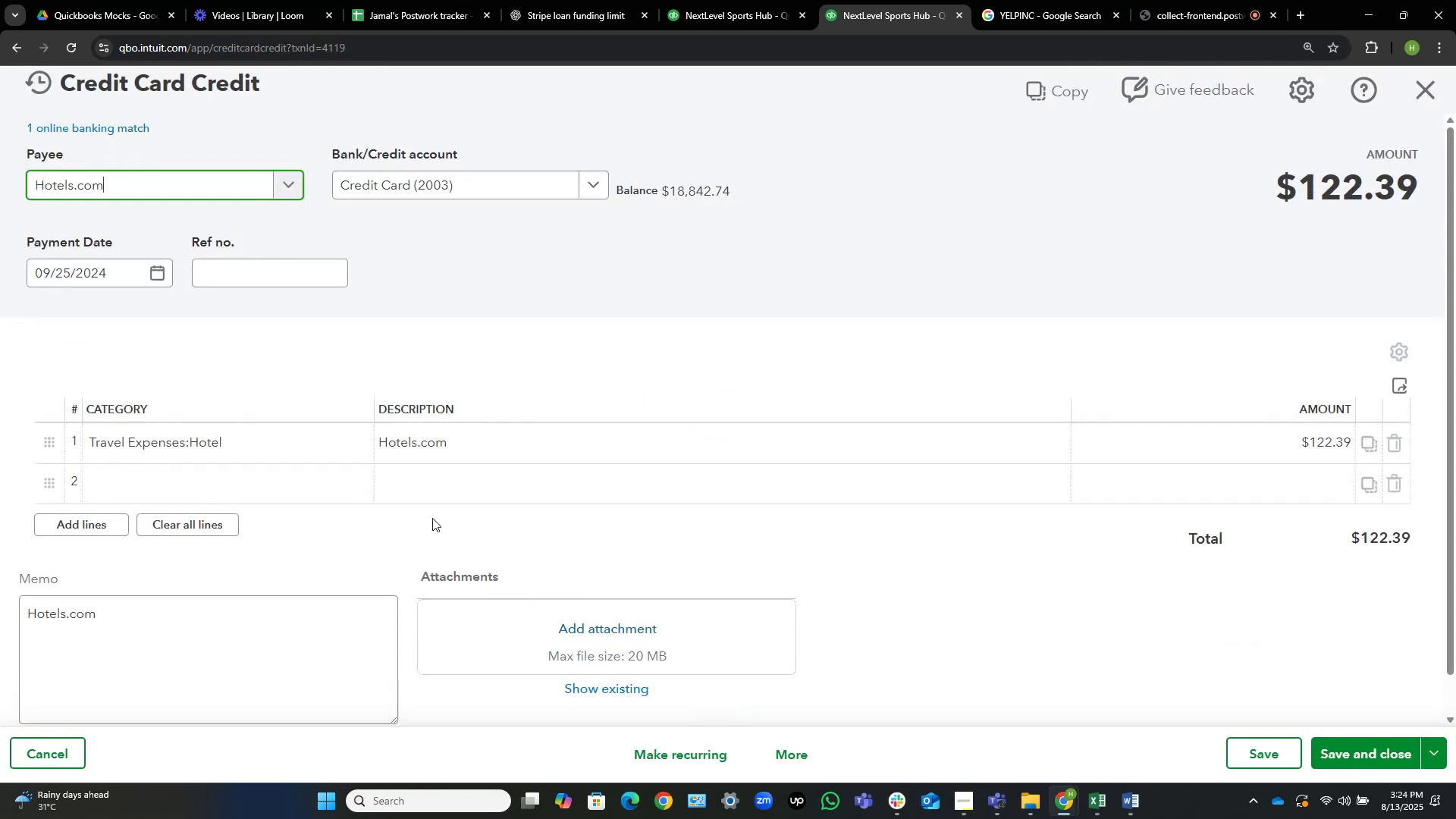 
left_click([247, 444])
 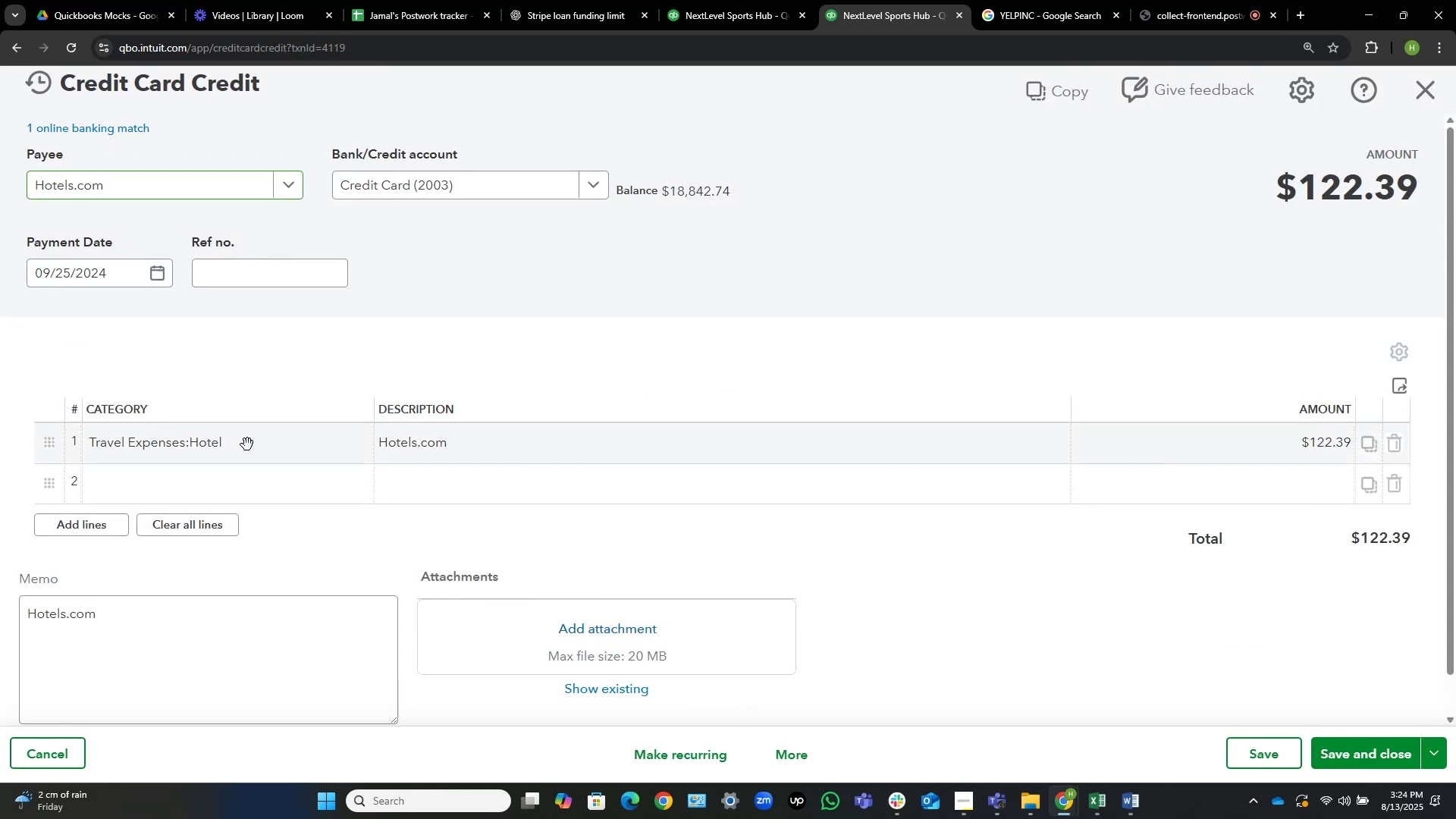 
key(Control+V)
 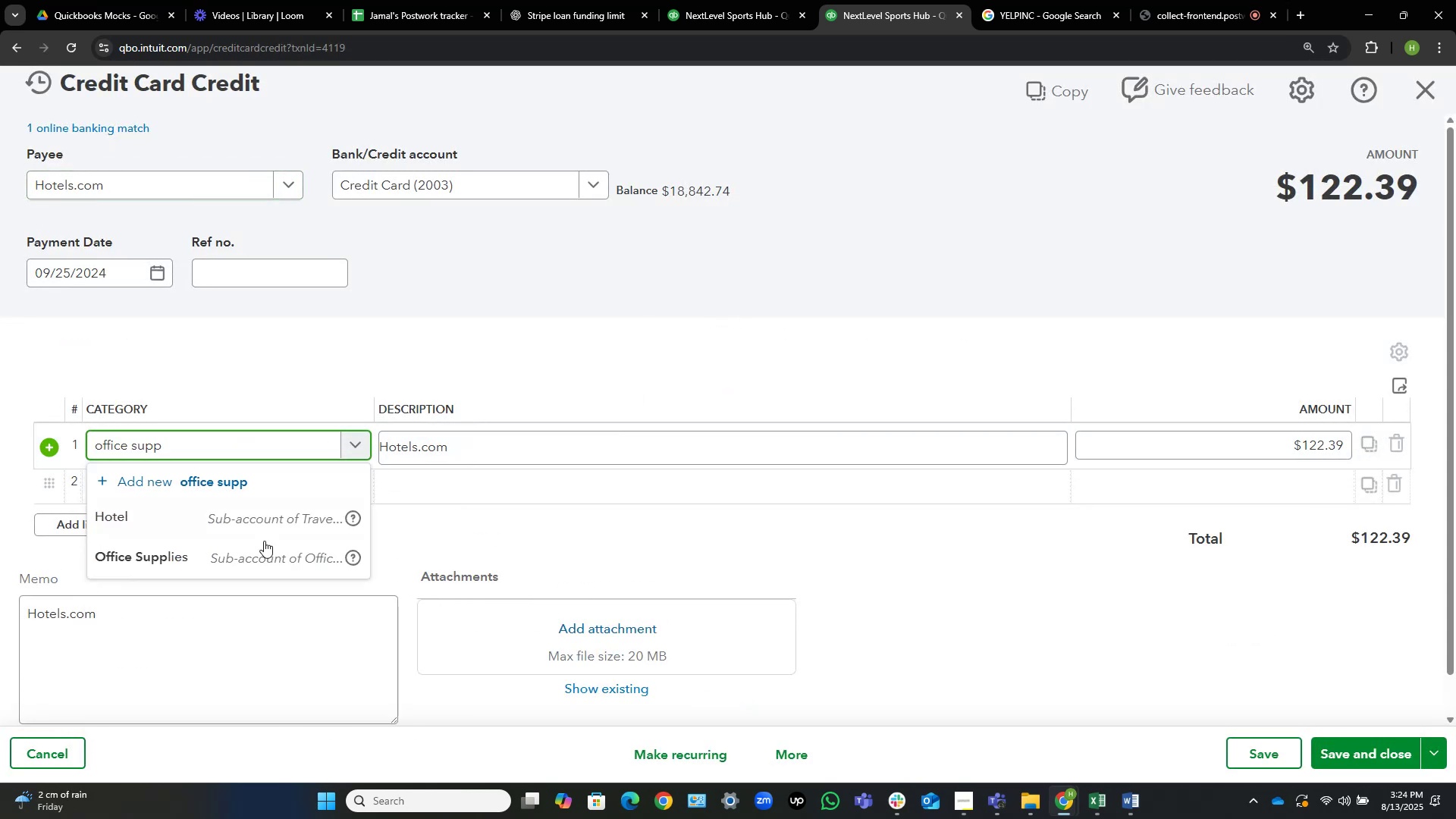 
left_click([250, 556])
 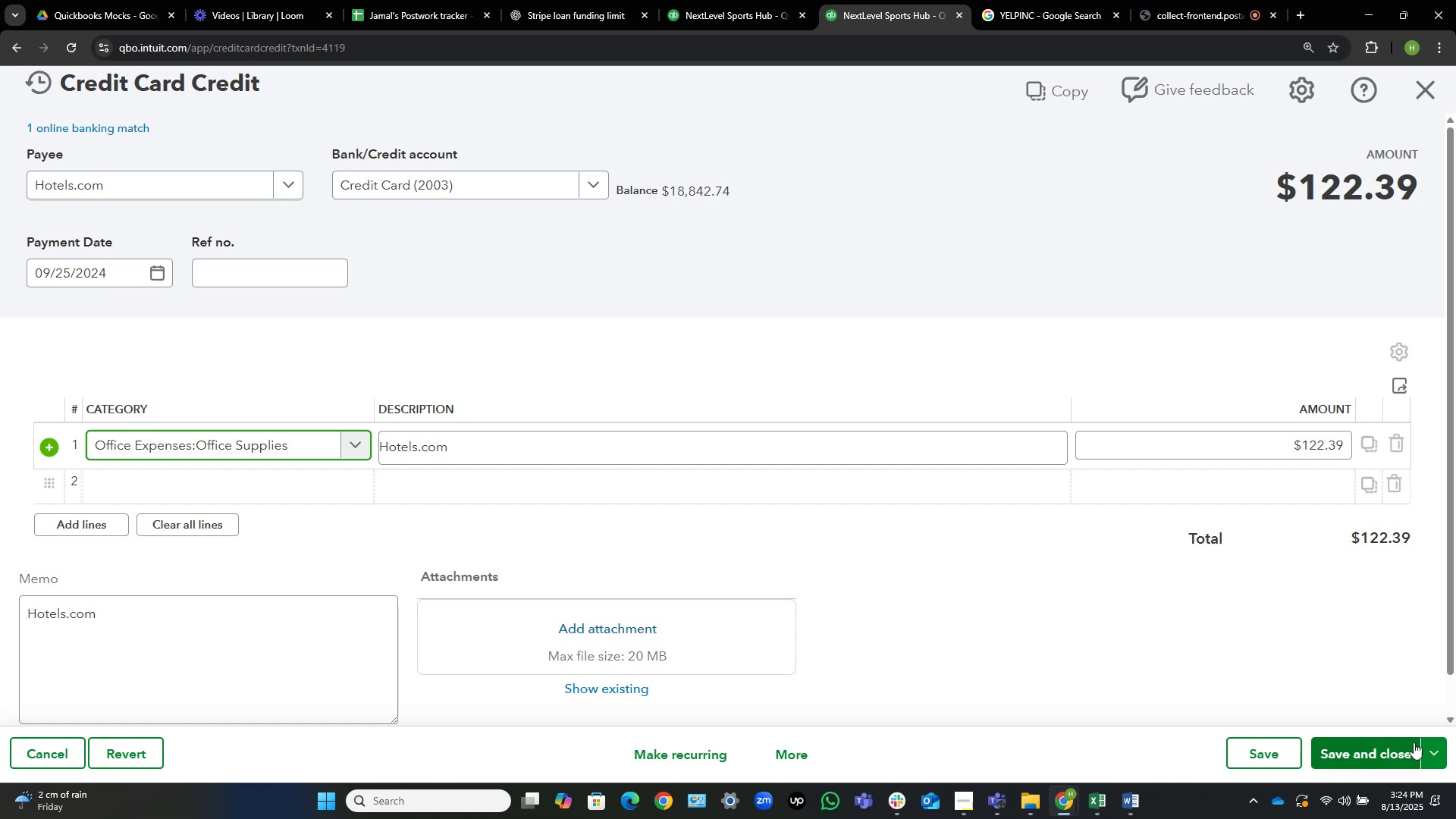 
left_click([1369, 755])
 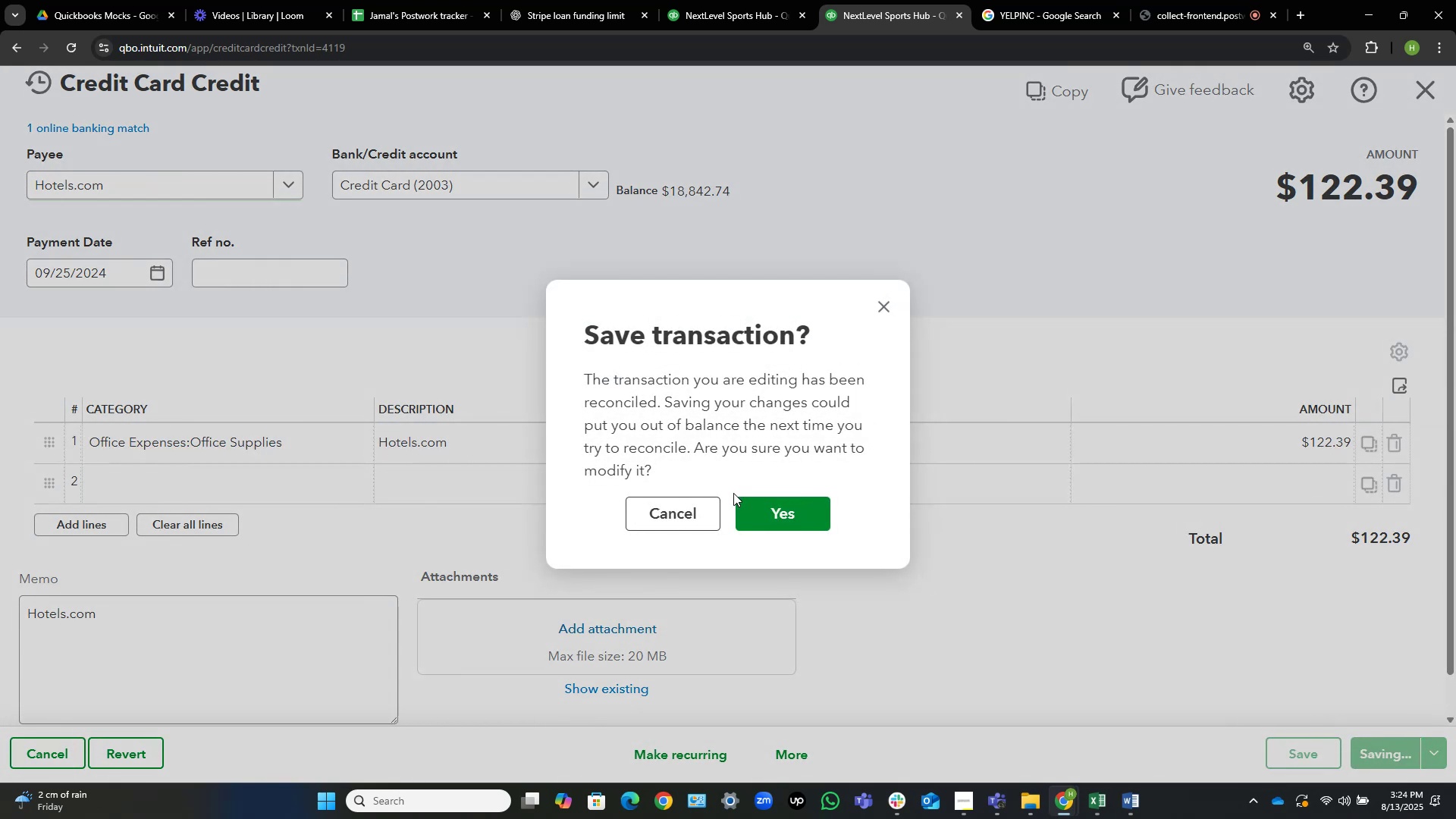 
left_click([814, 510])
 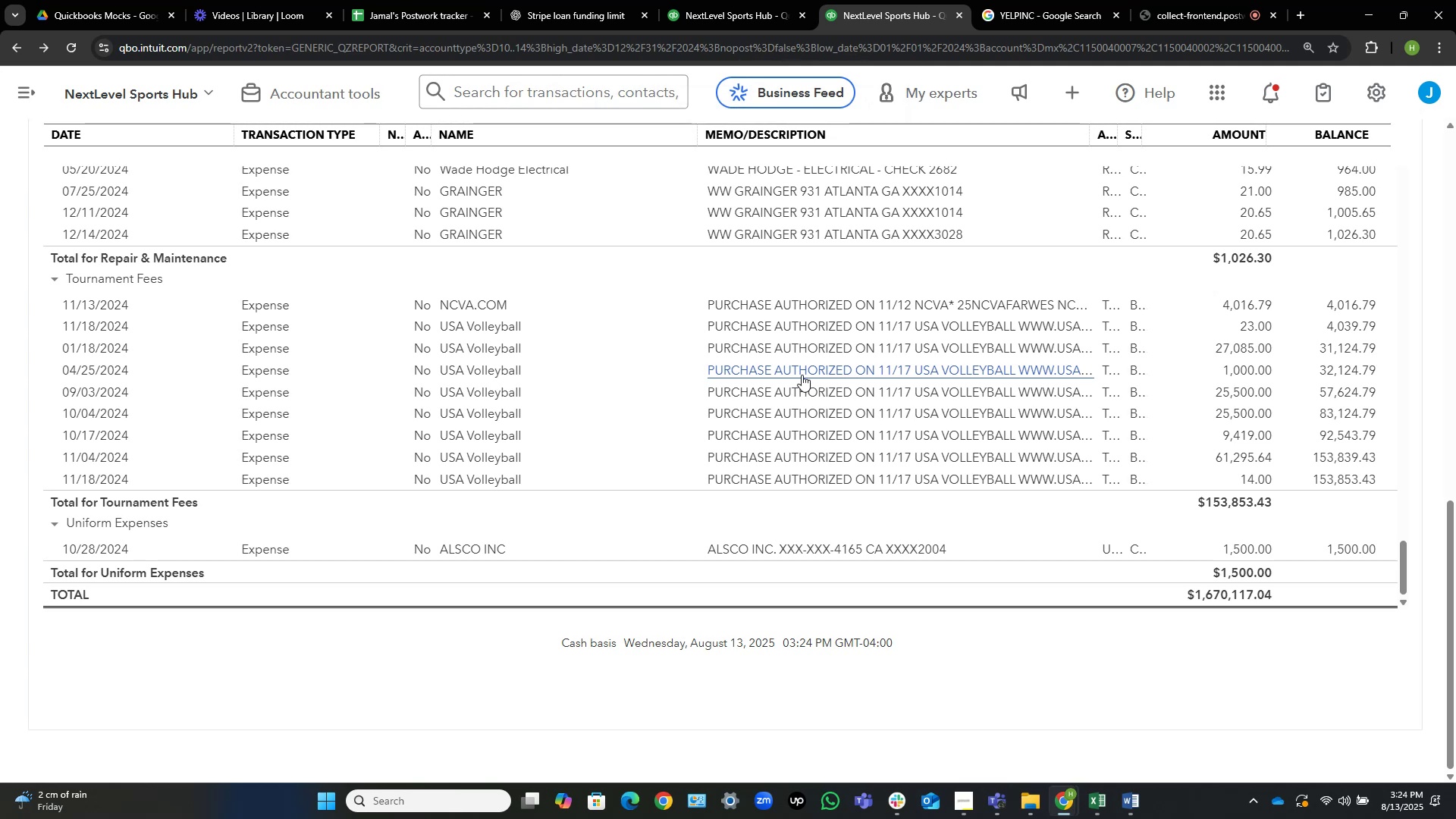 
wait(13.71)
 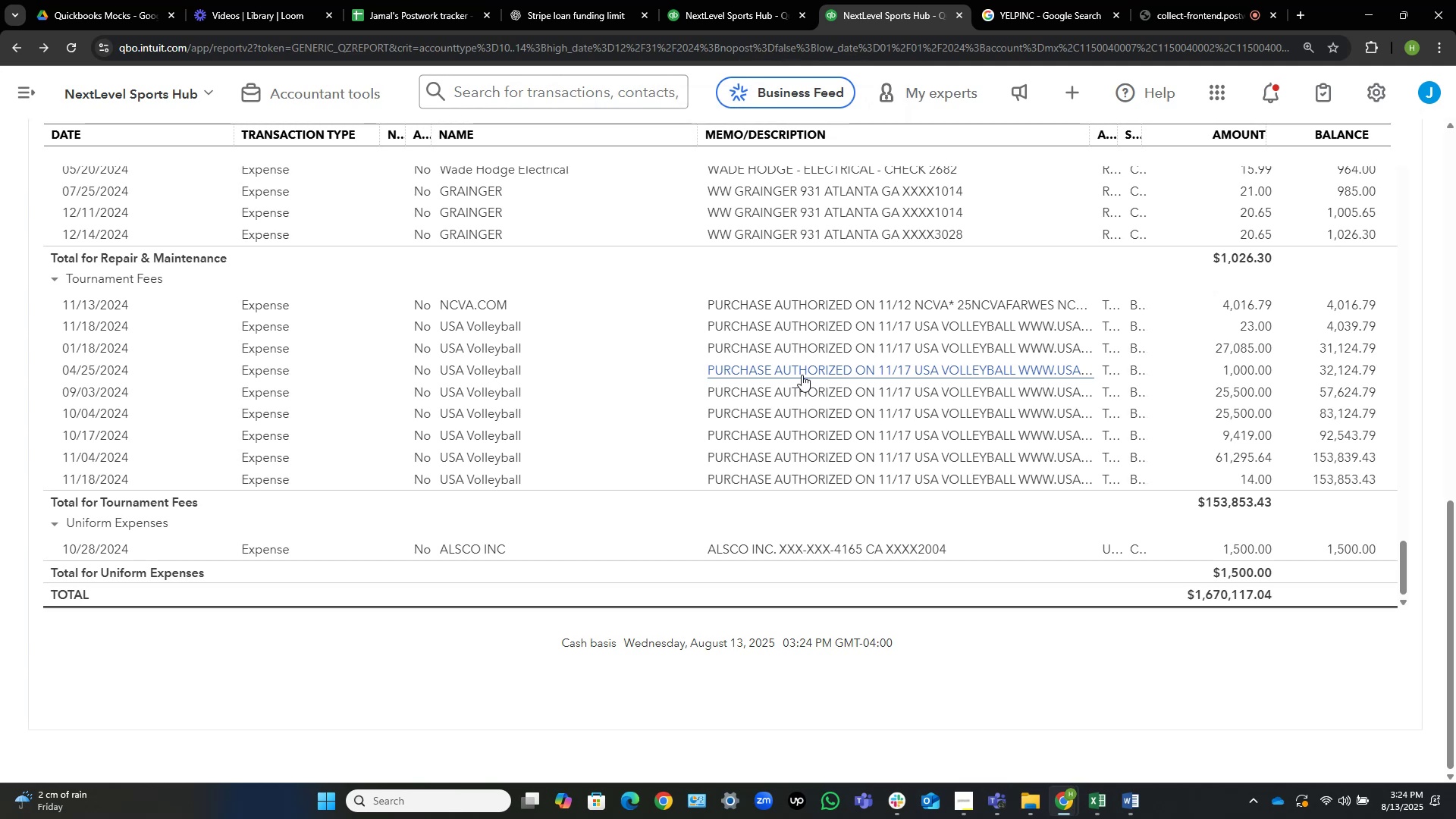 
scroll: coordinate [580, 436], scroll_direction: down, amount: 3.0
 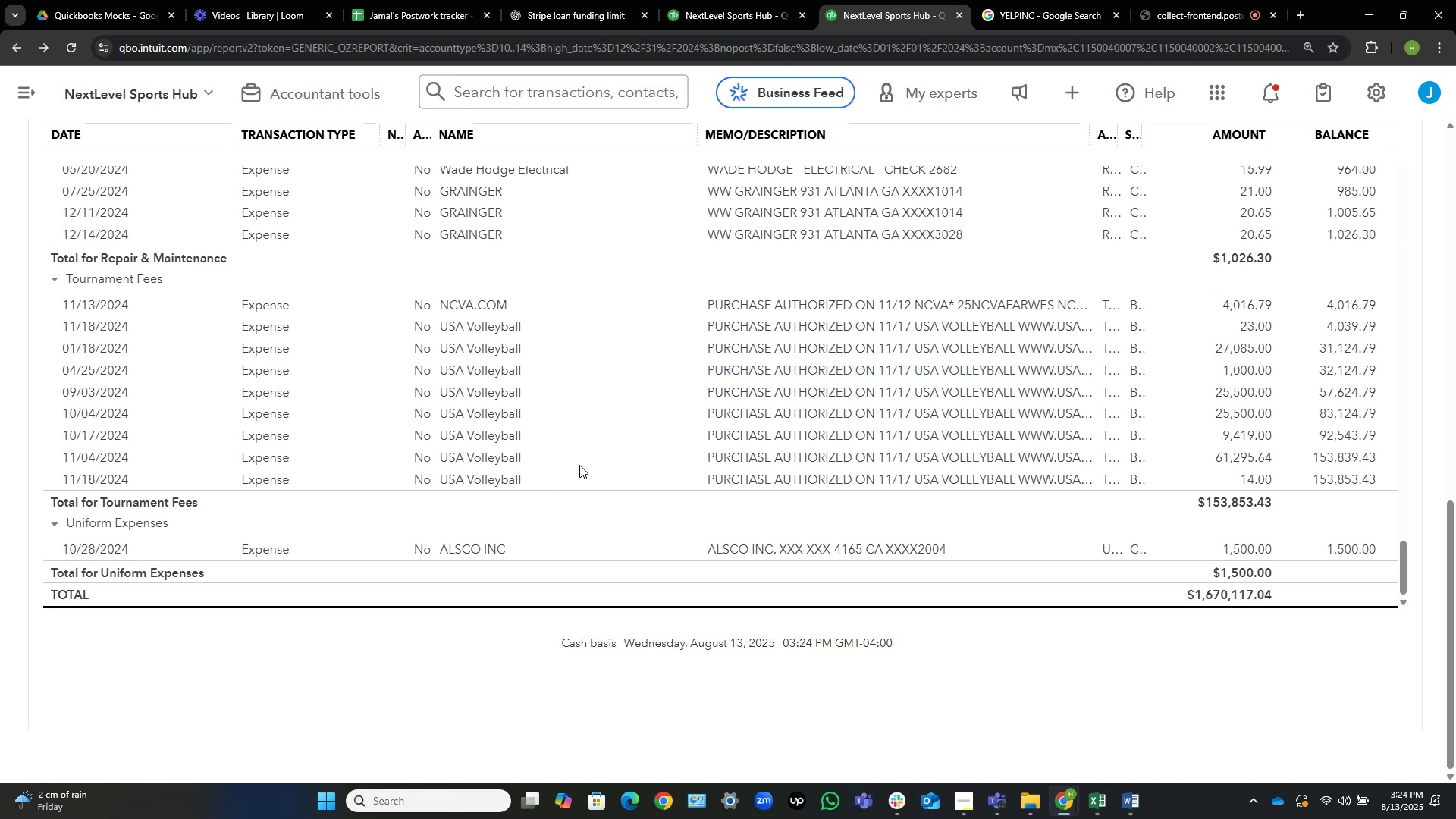 
scroll: coordinate [39, 187], scroll_direction: up, amount: 23.0
 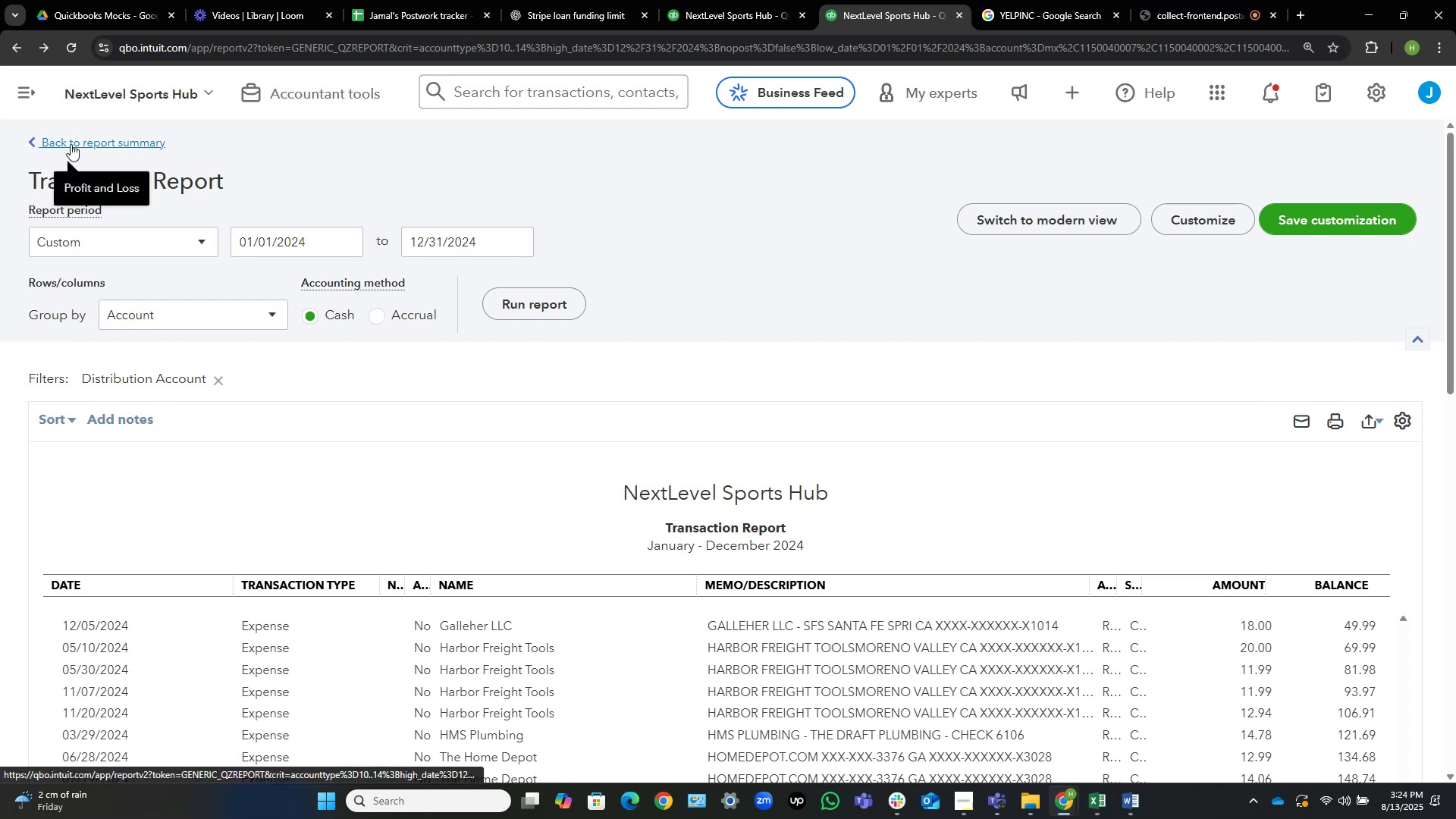 
left_click([87, 142])
 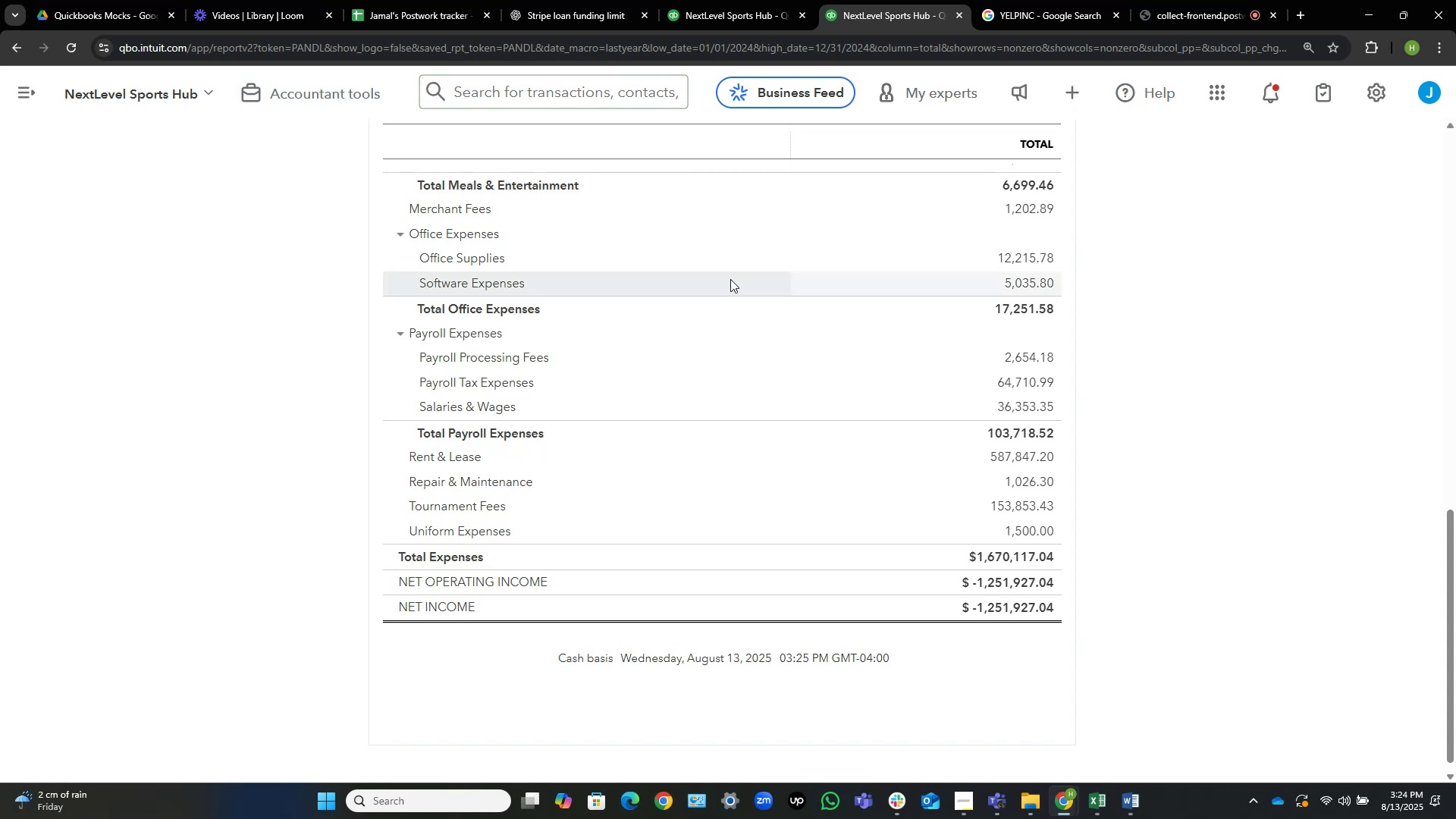 
wait(20.12)
 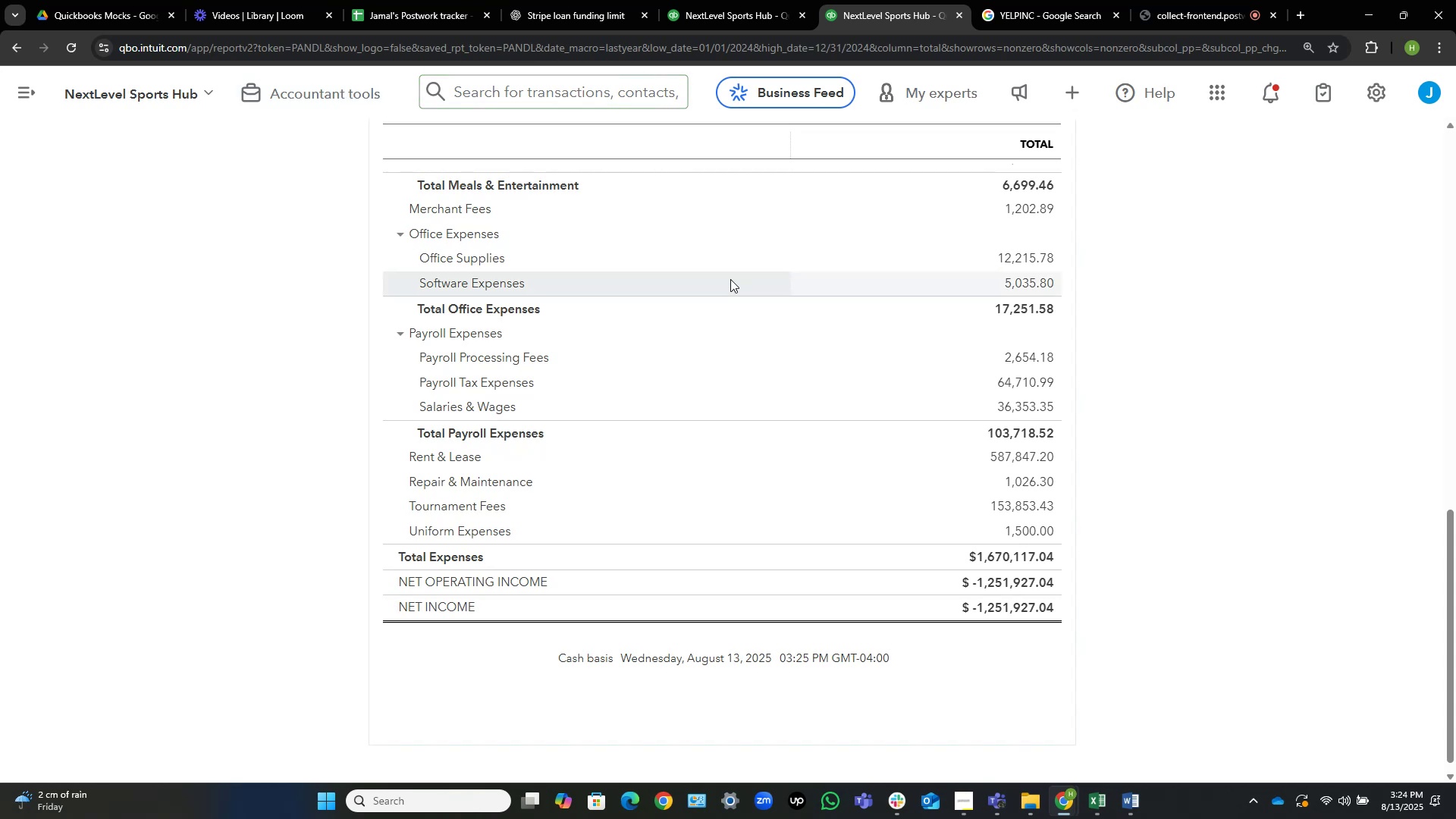 
scroll: coordinate [1030, 466], scroll_direction: up, amount: 3.0
 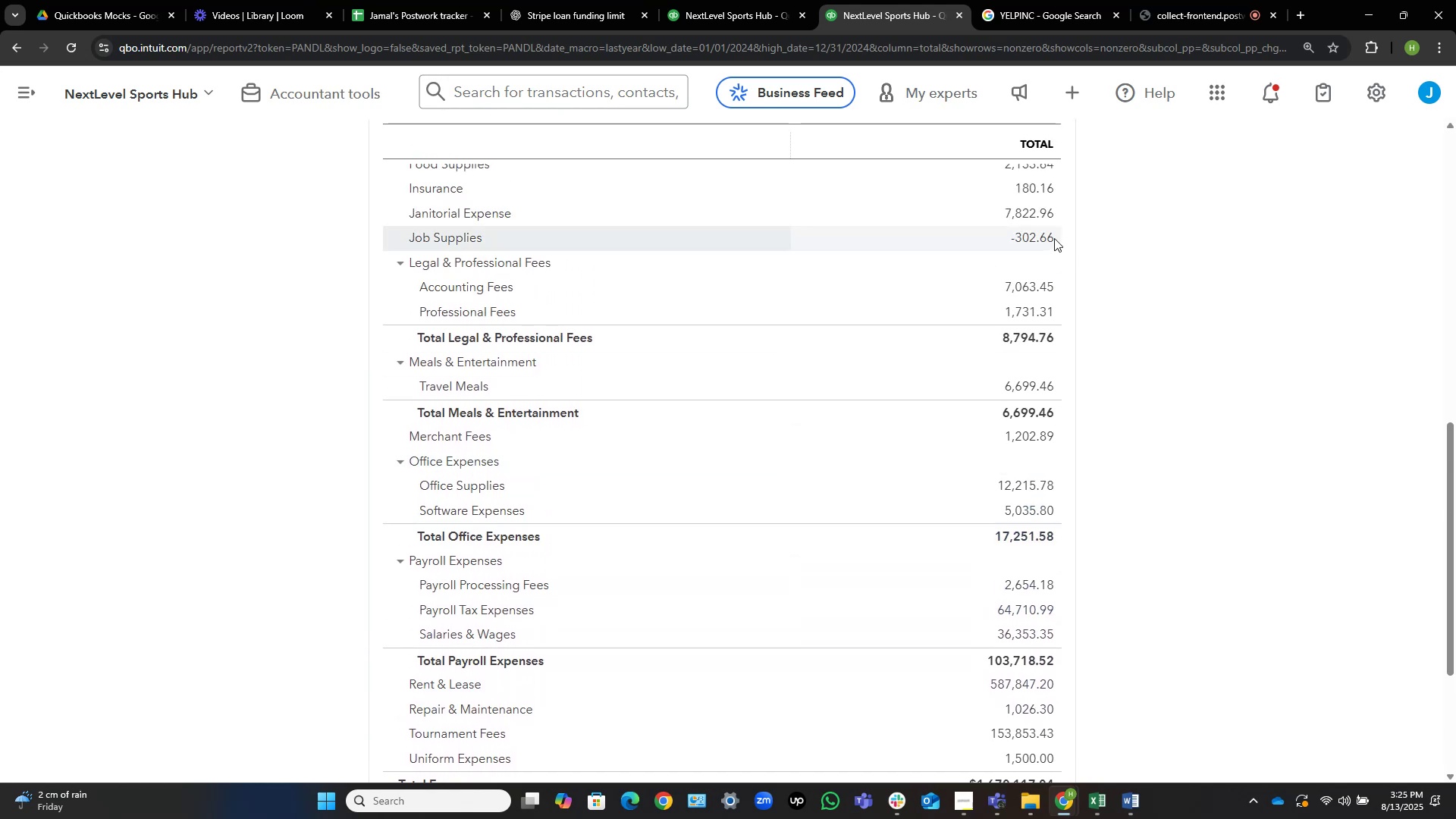 
left_click([1046, 237])
 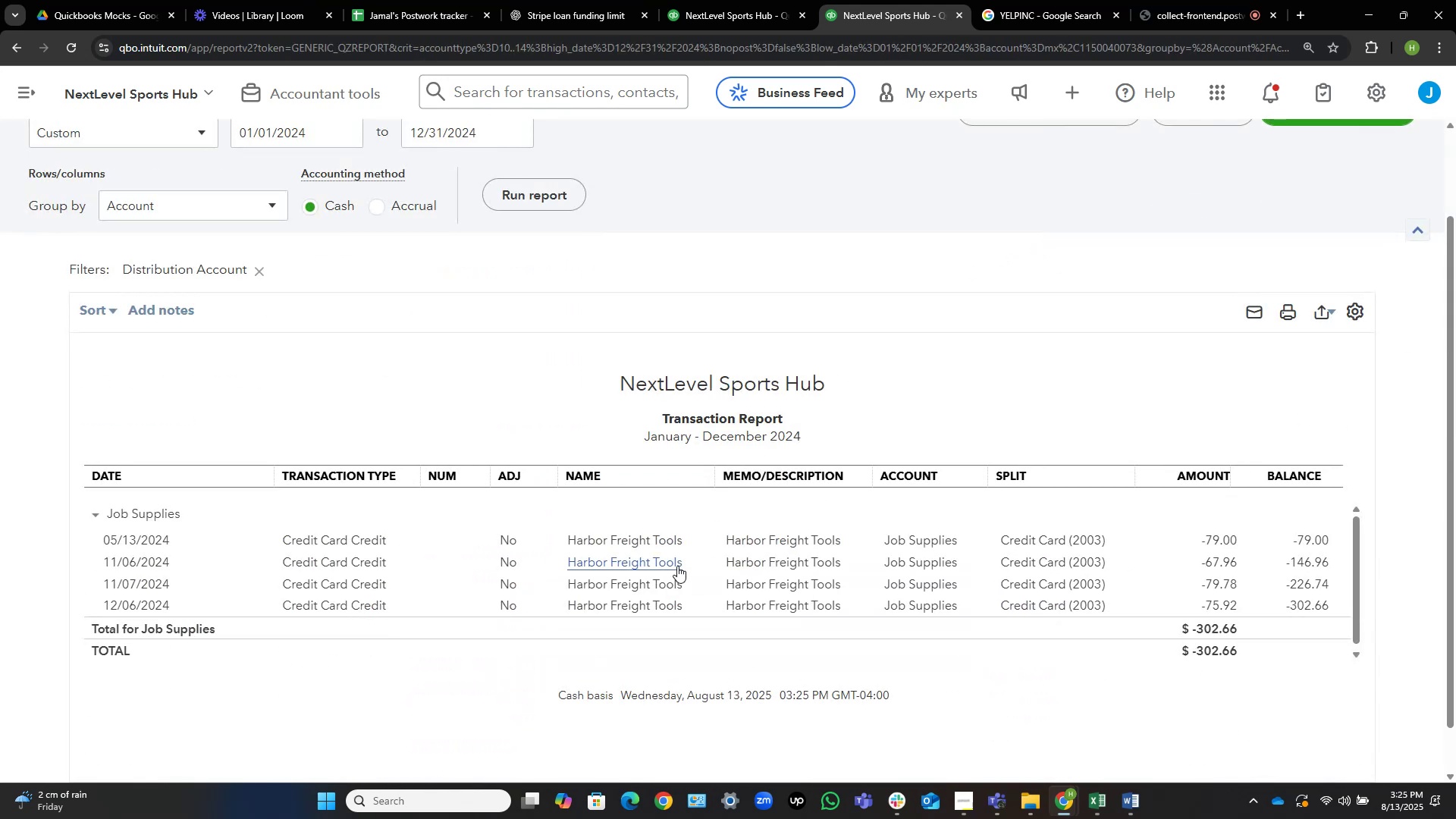 
left_click([637, 533])
 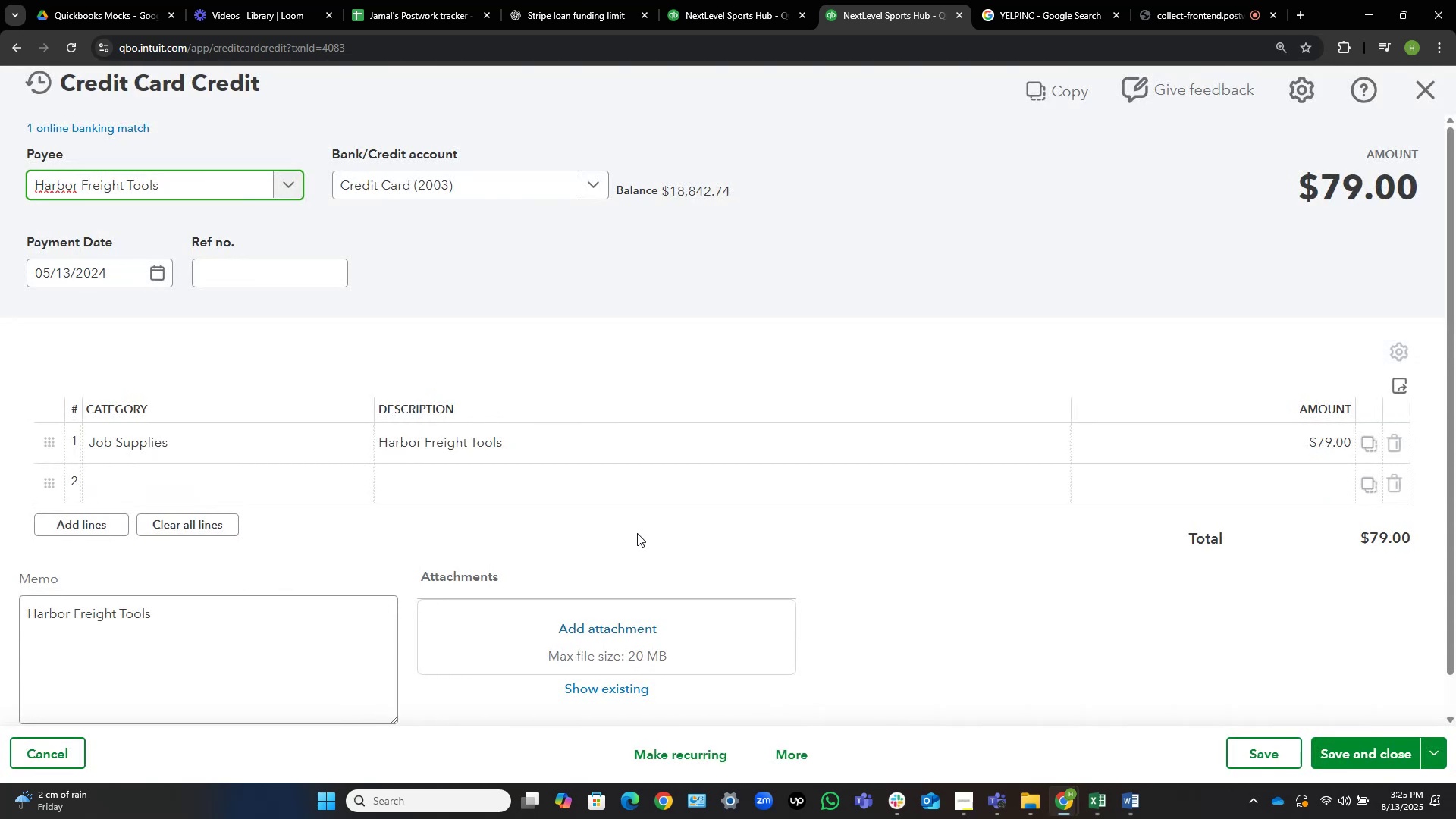 
wait(9.48)
 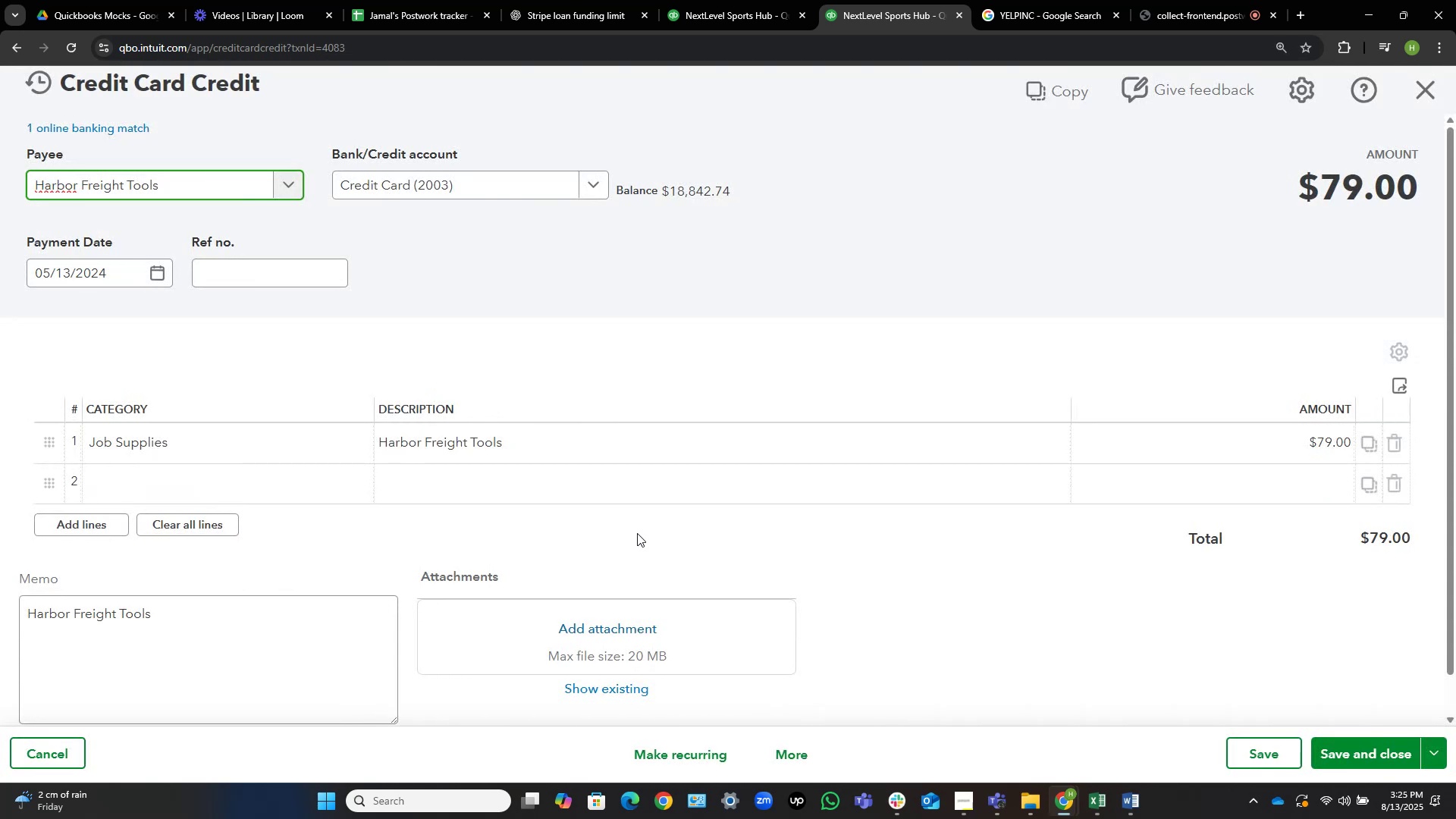 
left_click([224, 453])
 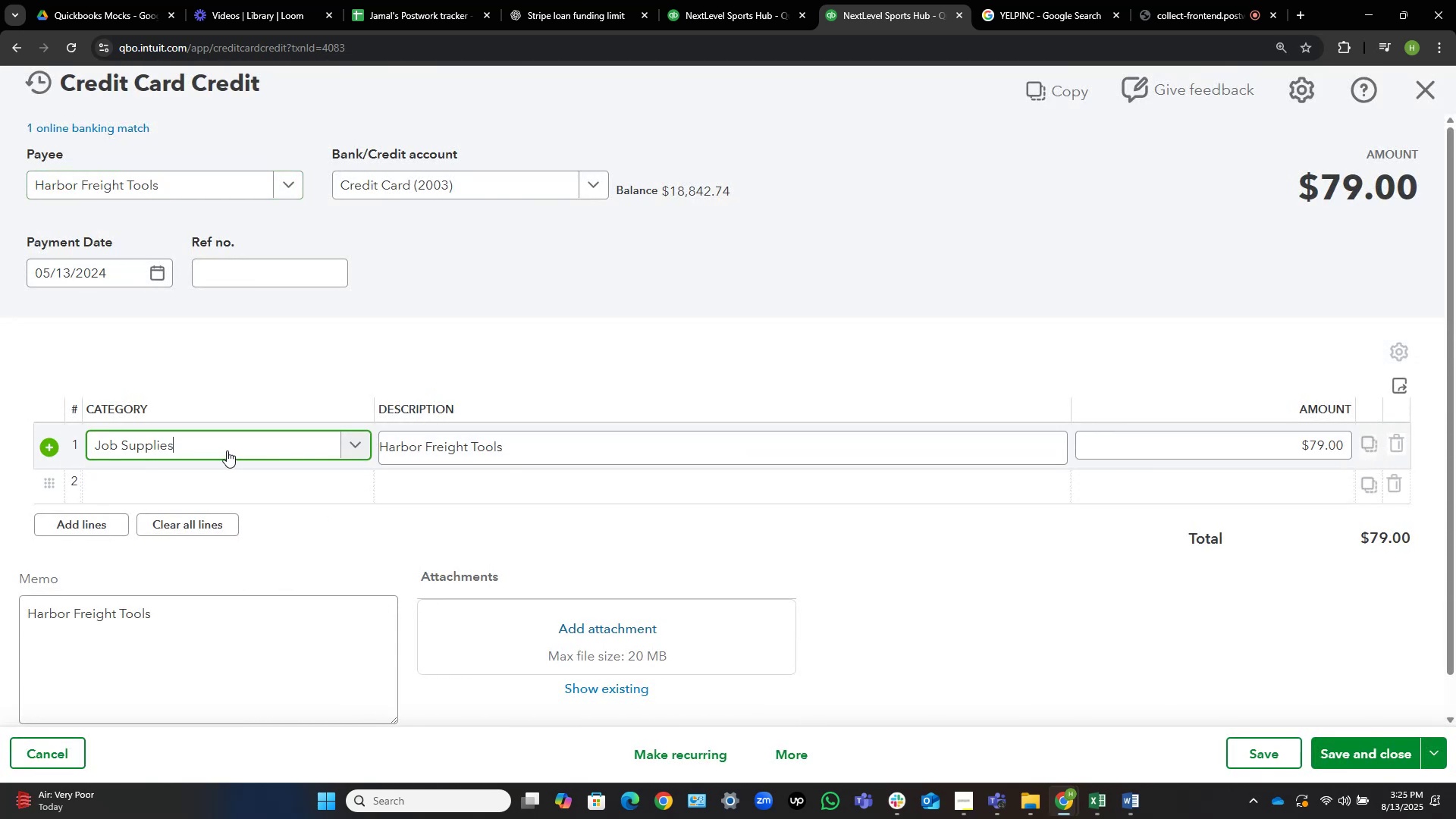 
left_click([228, 450])
 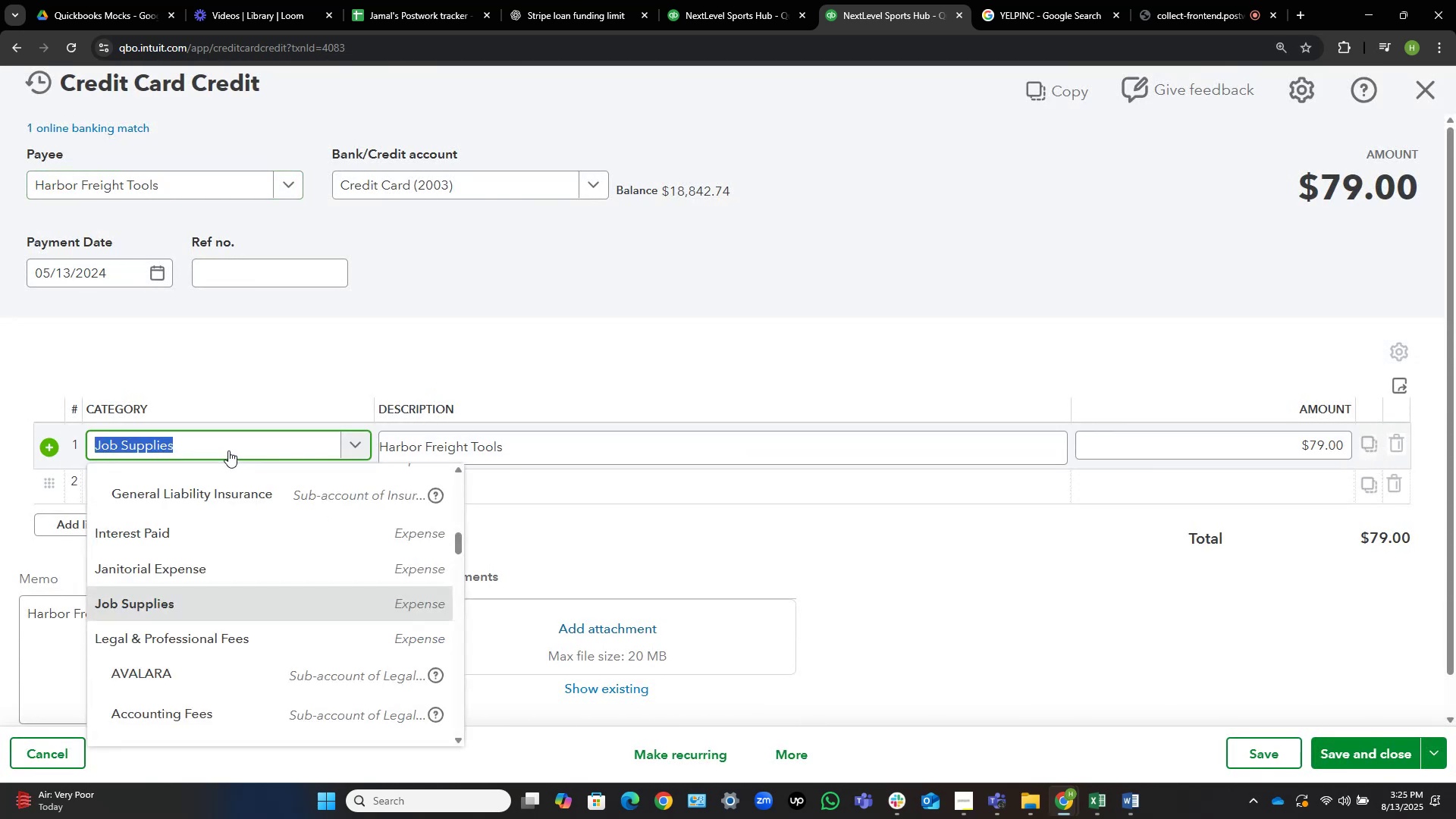 
type(repair)
 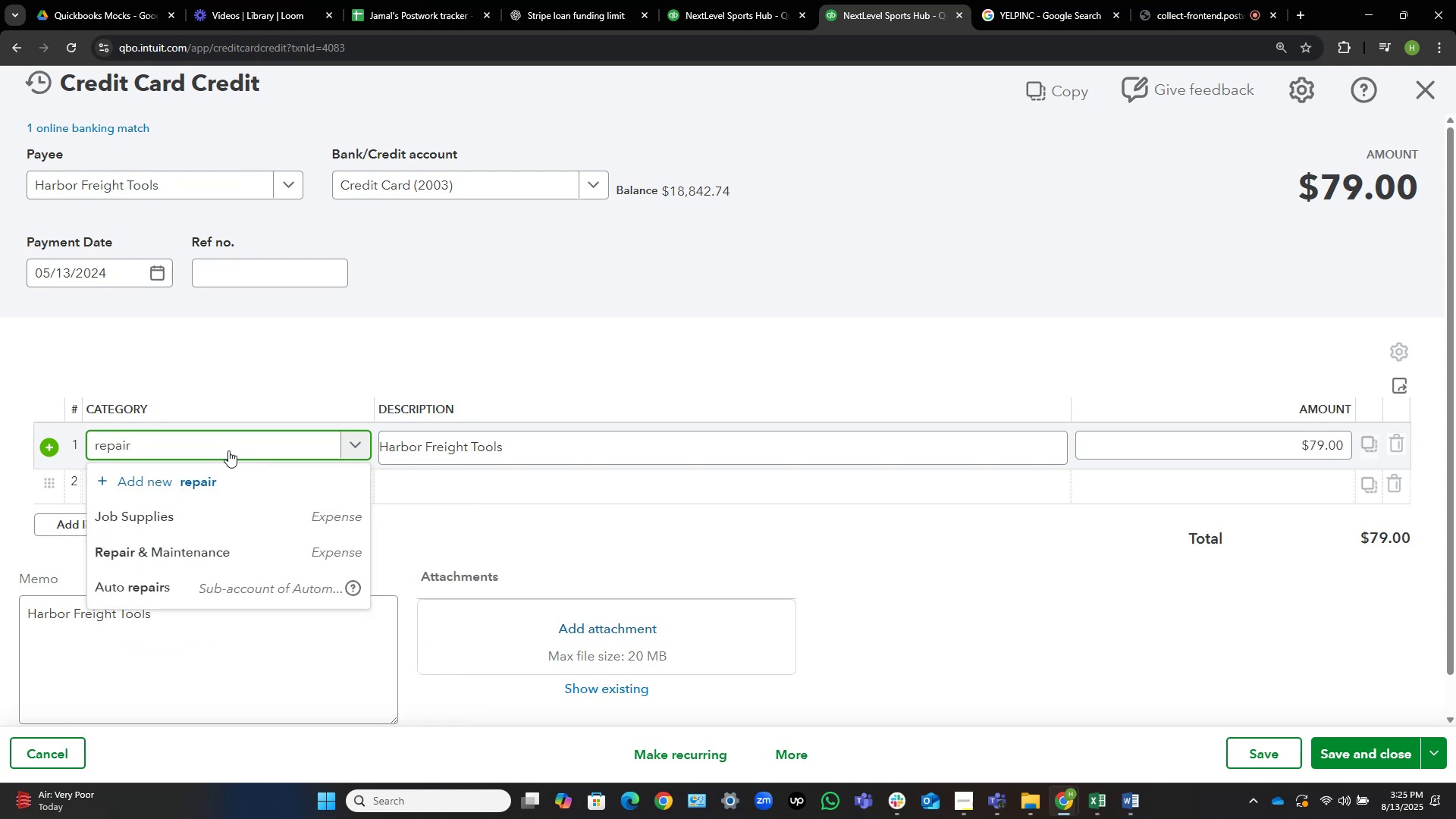 
key(Control+Shift+ArrowLeft)
 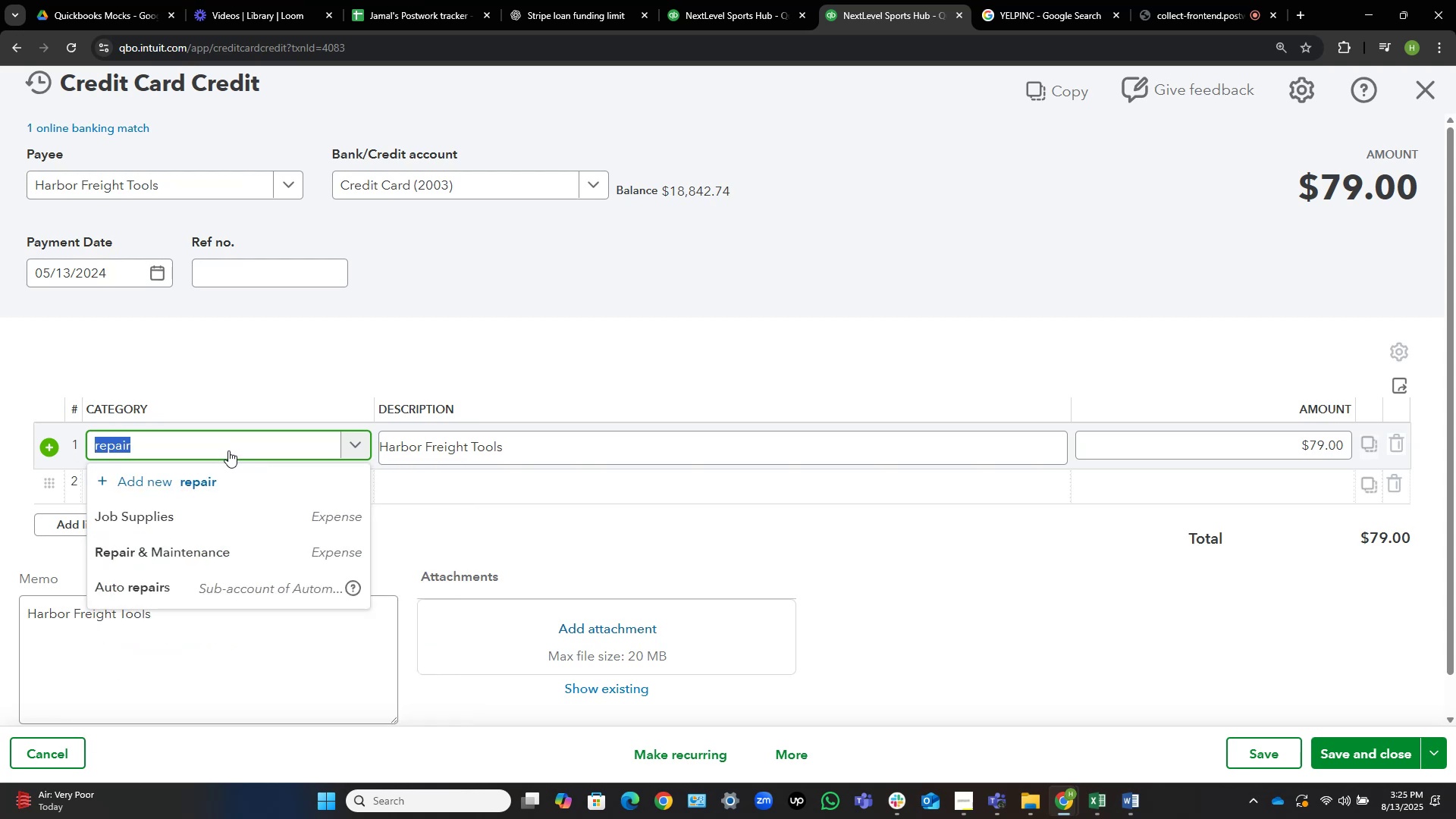 
key(Control+C)
 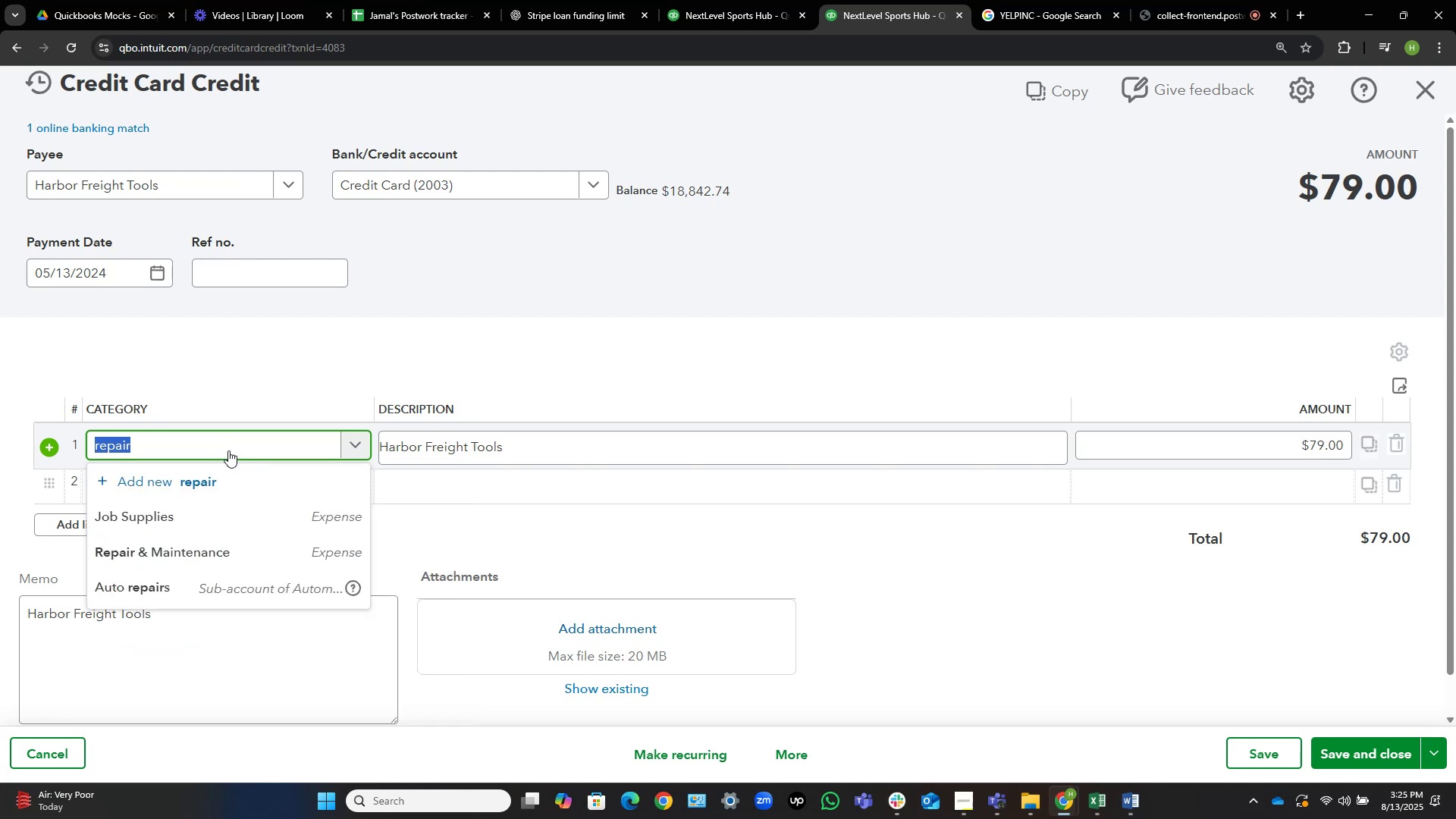 
left_click([222, 550])
 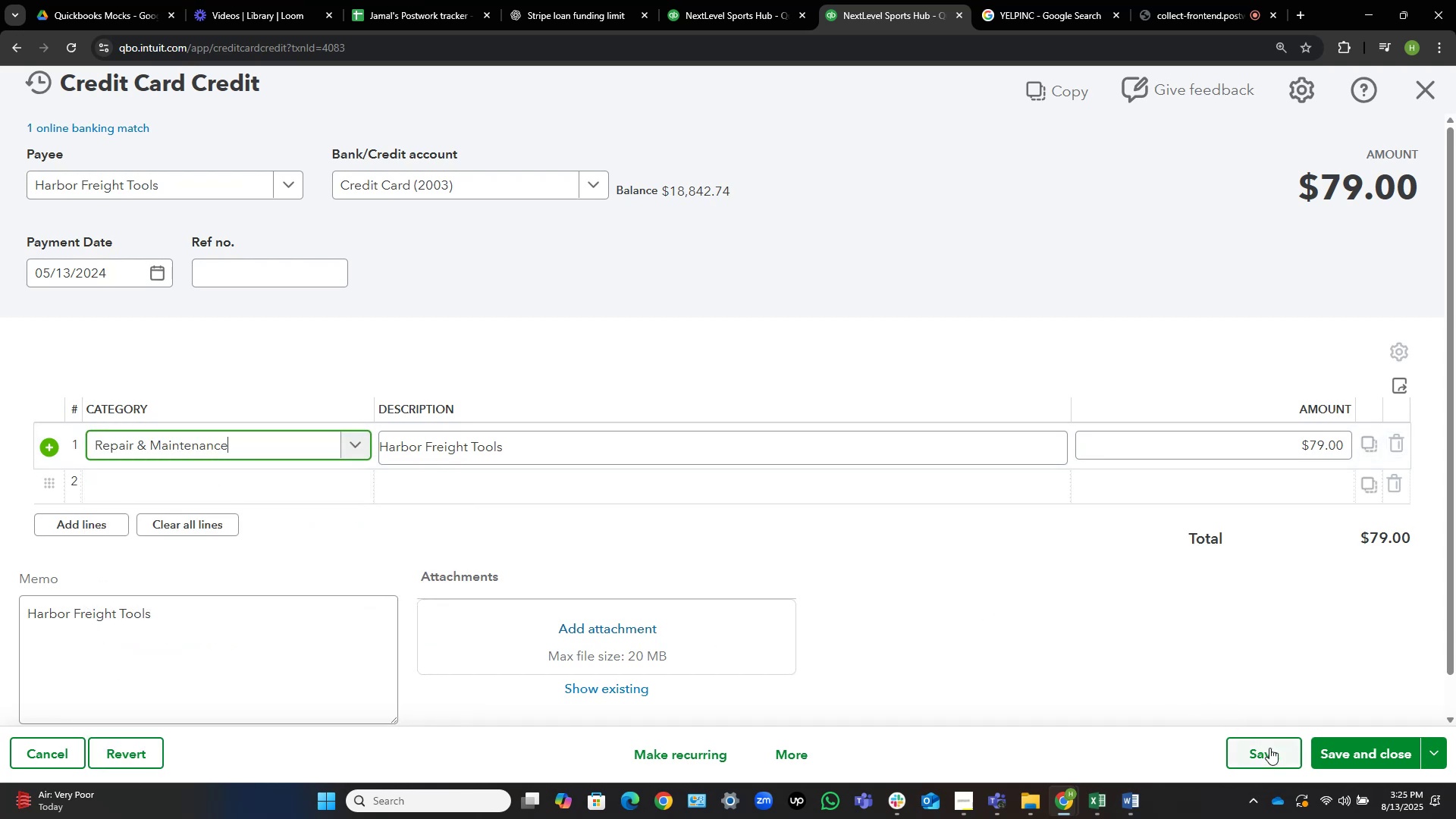 
left_click([1357, 759])
 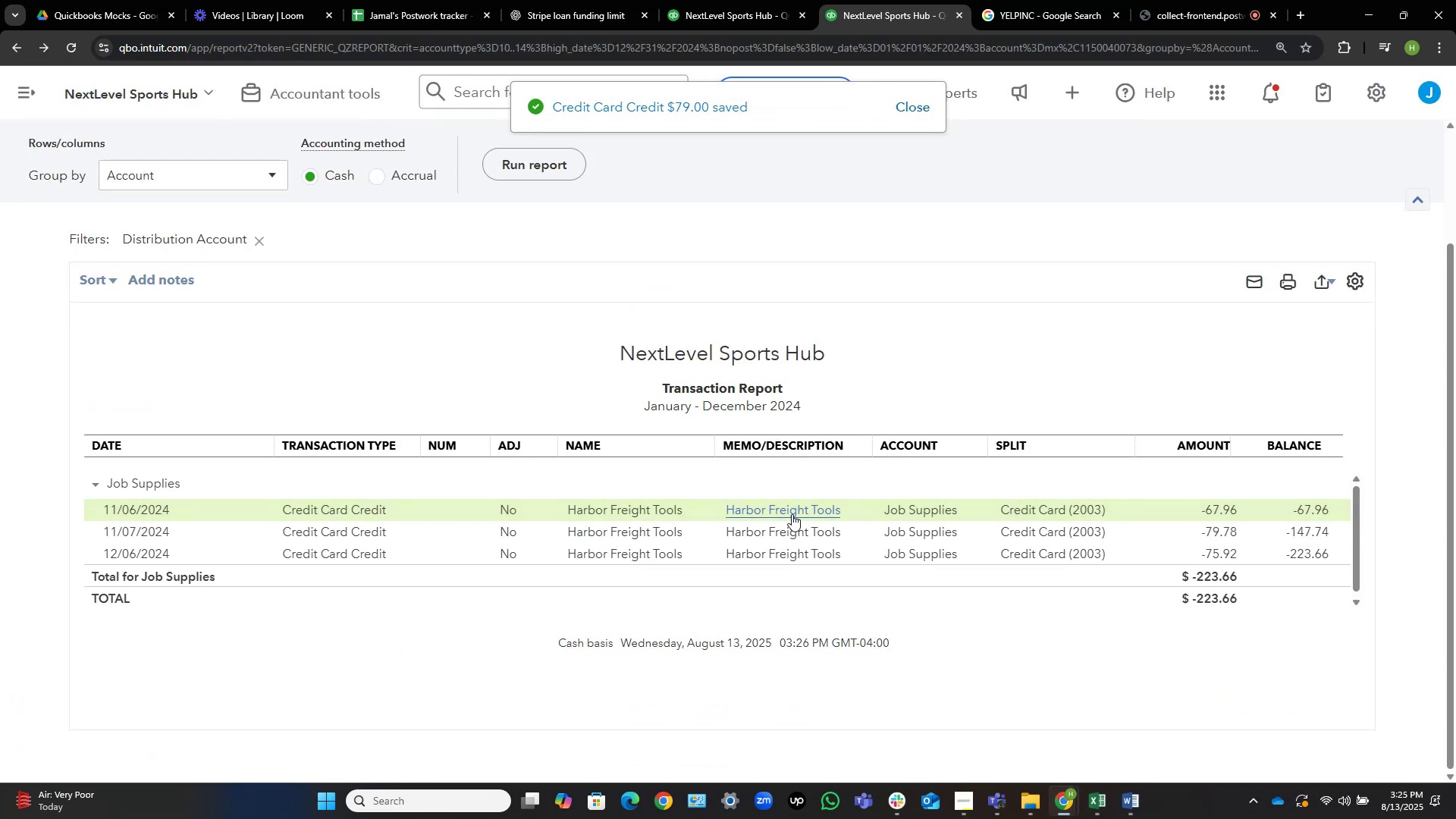 
wait(7.38)
 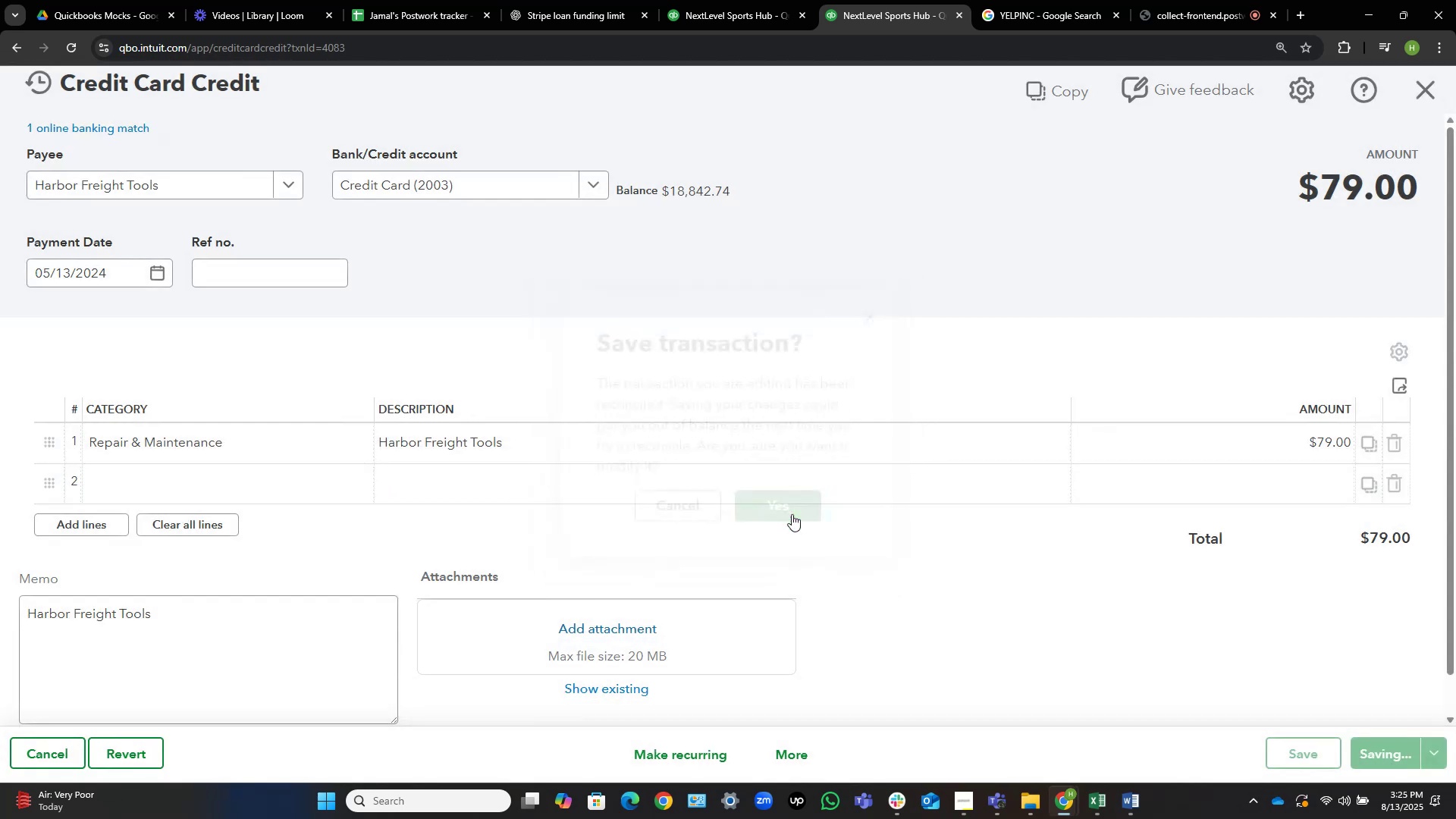 
left_click([792, 514])
 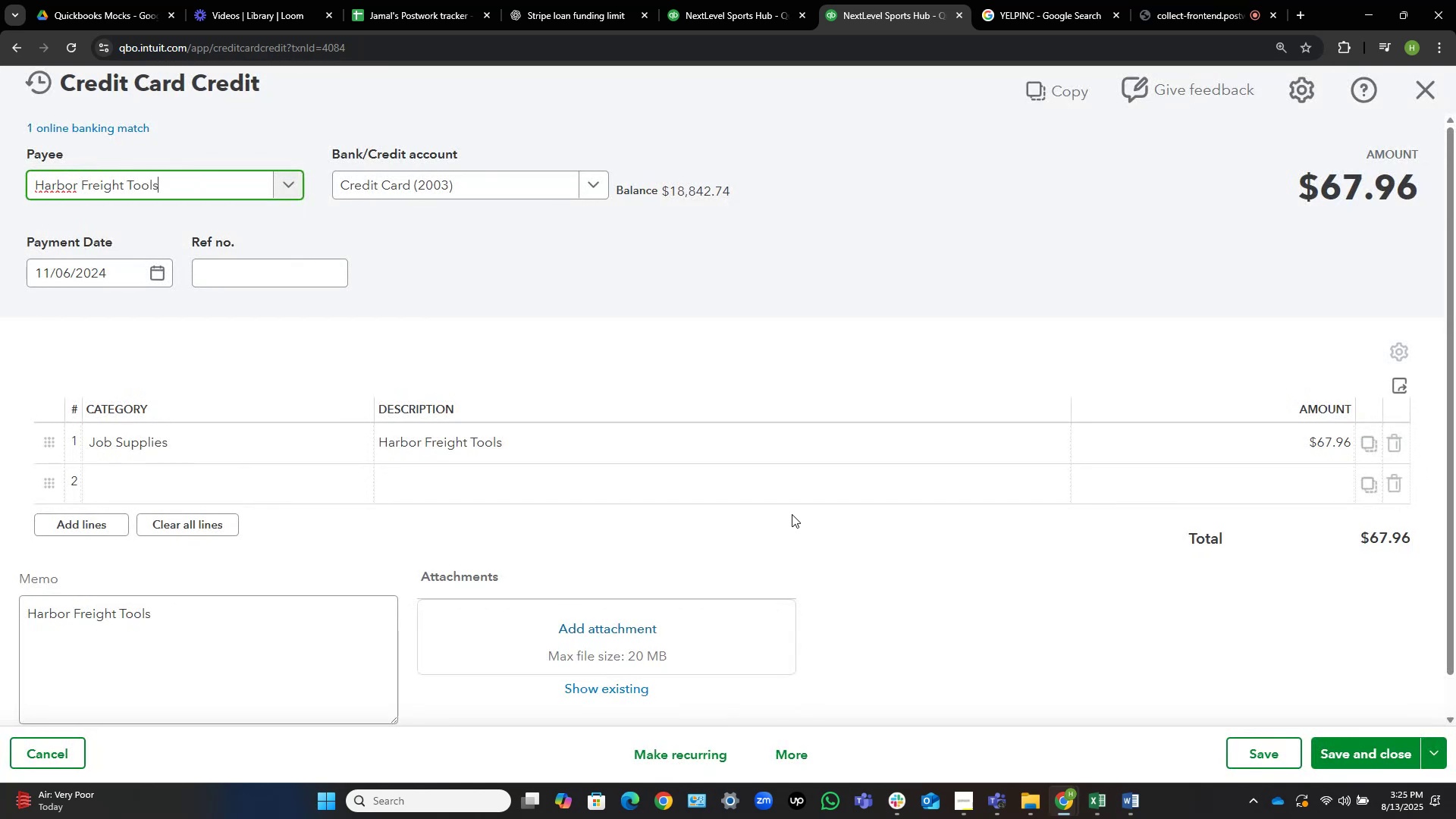 
wait(10.6)
 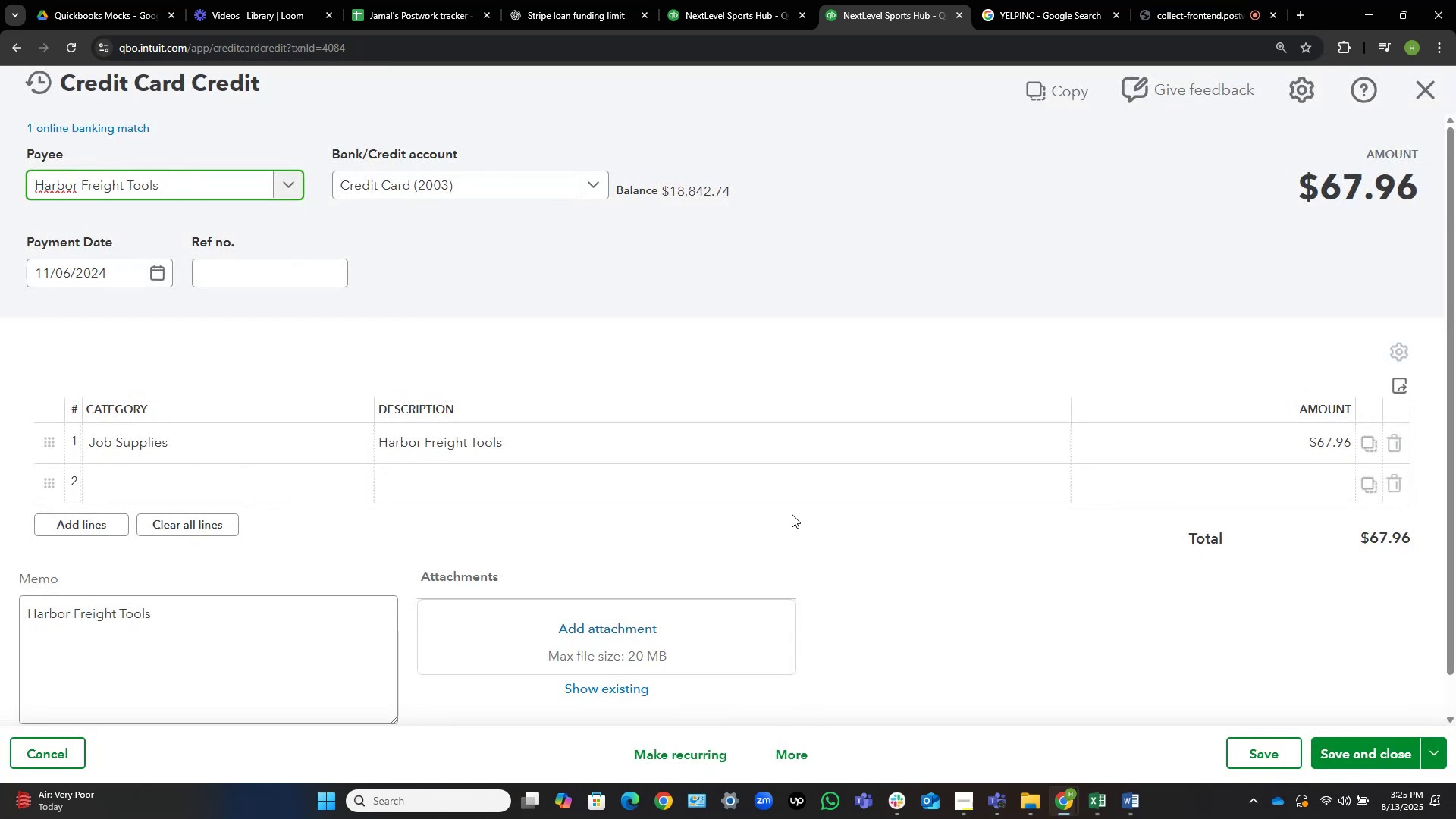 
left_click([241, 453])
 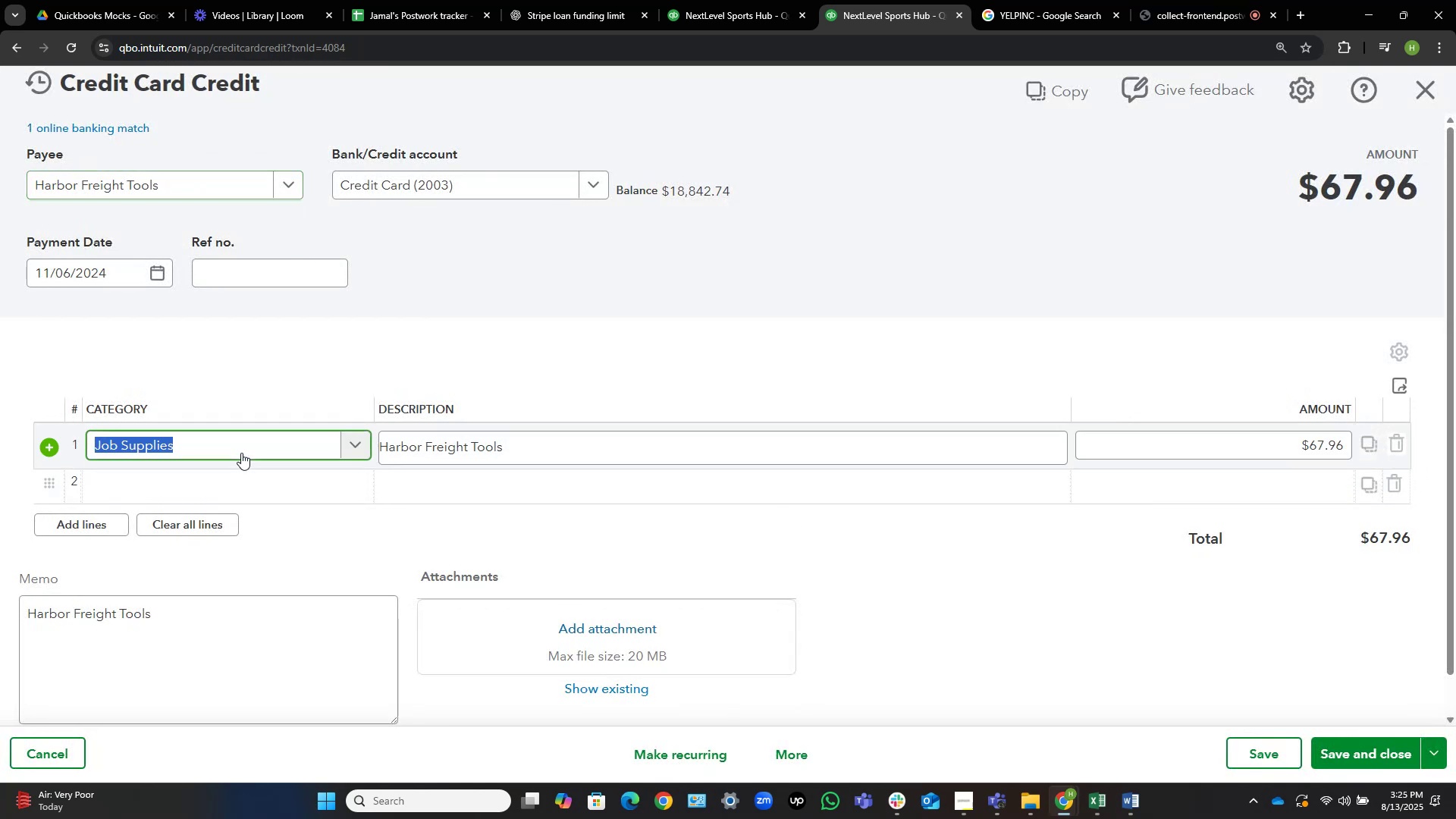 
key(Control+ControlLeft)
 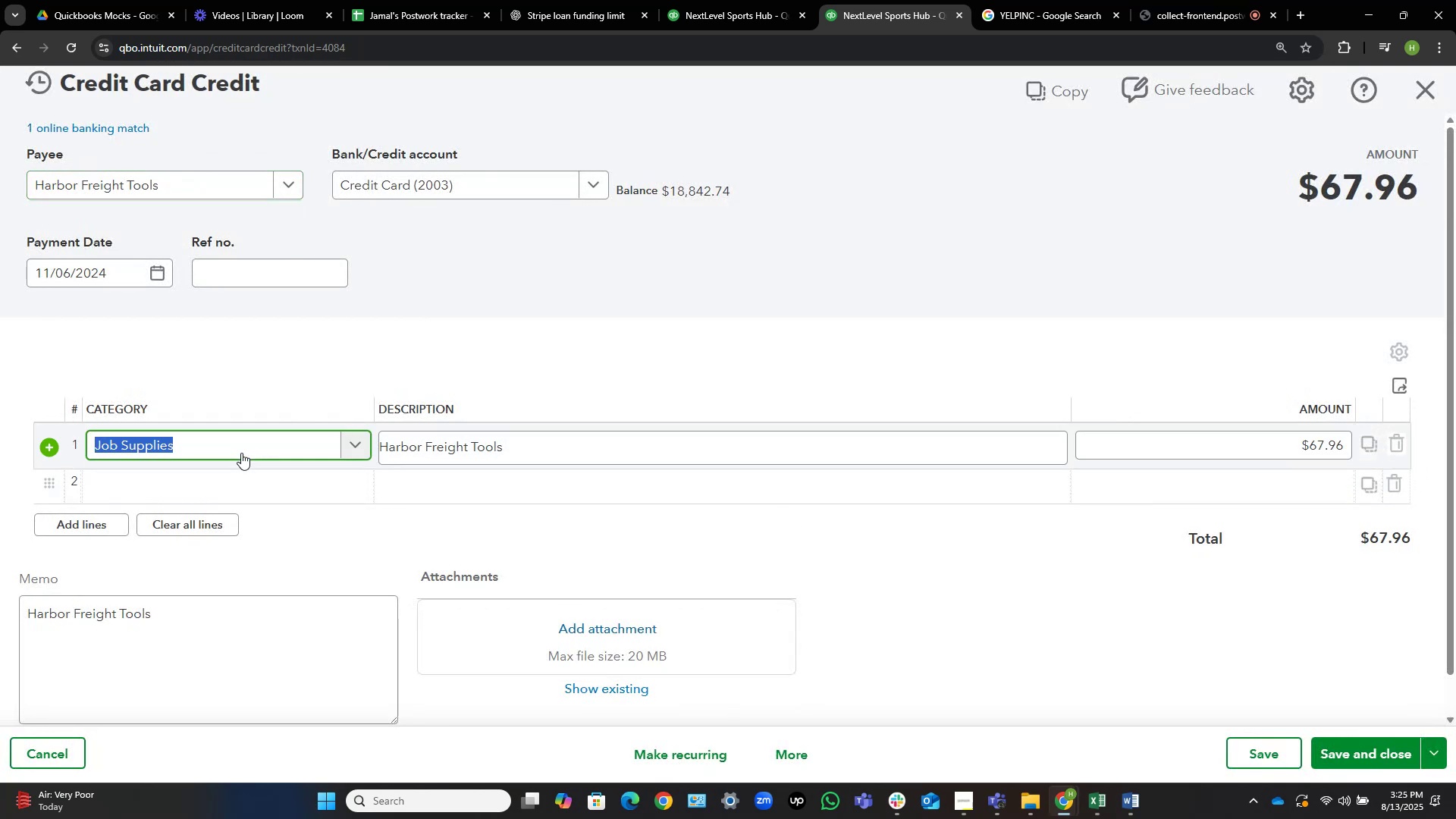 
key(Control+V)
 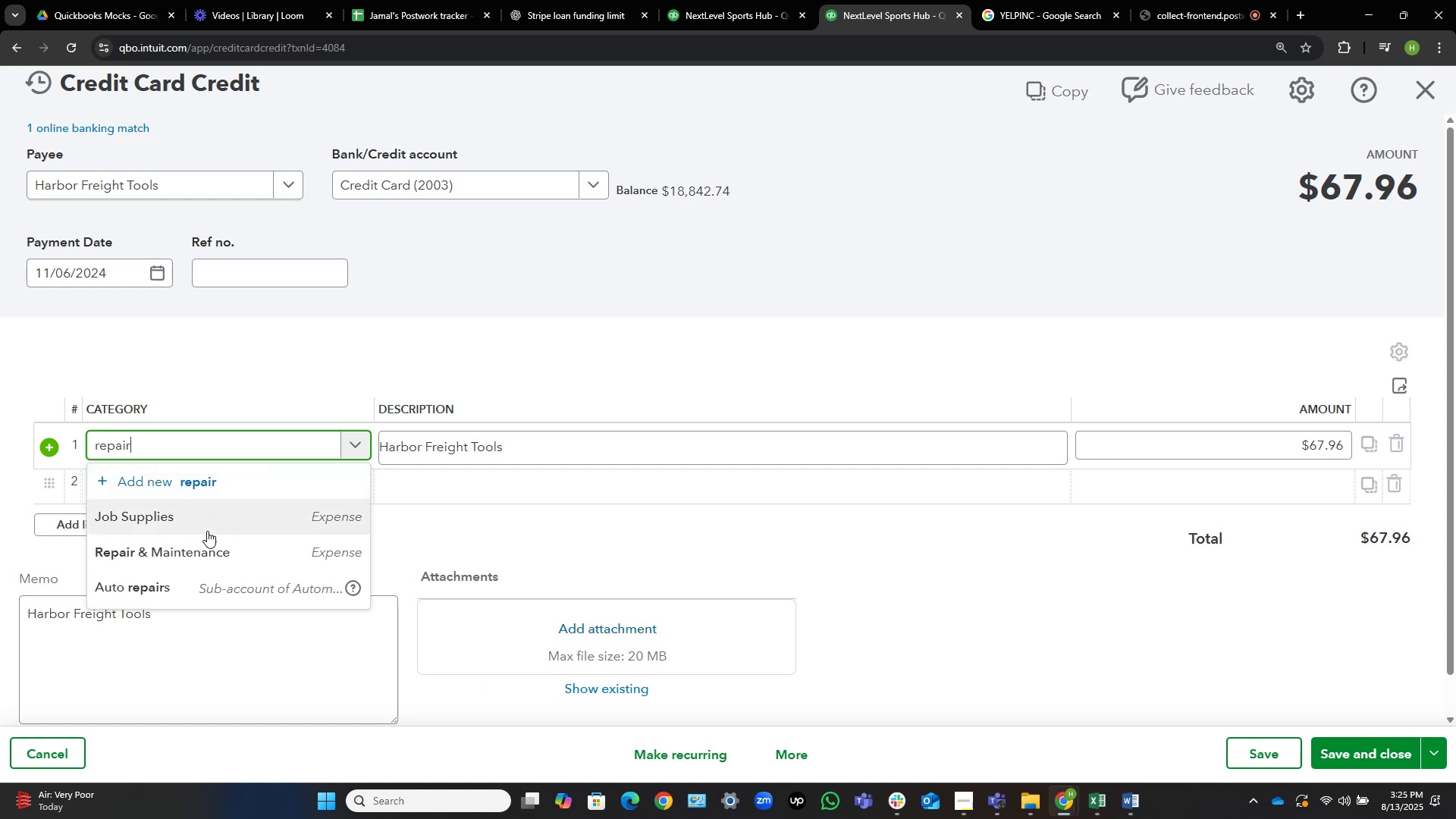 
left_click([203, 543])
 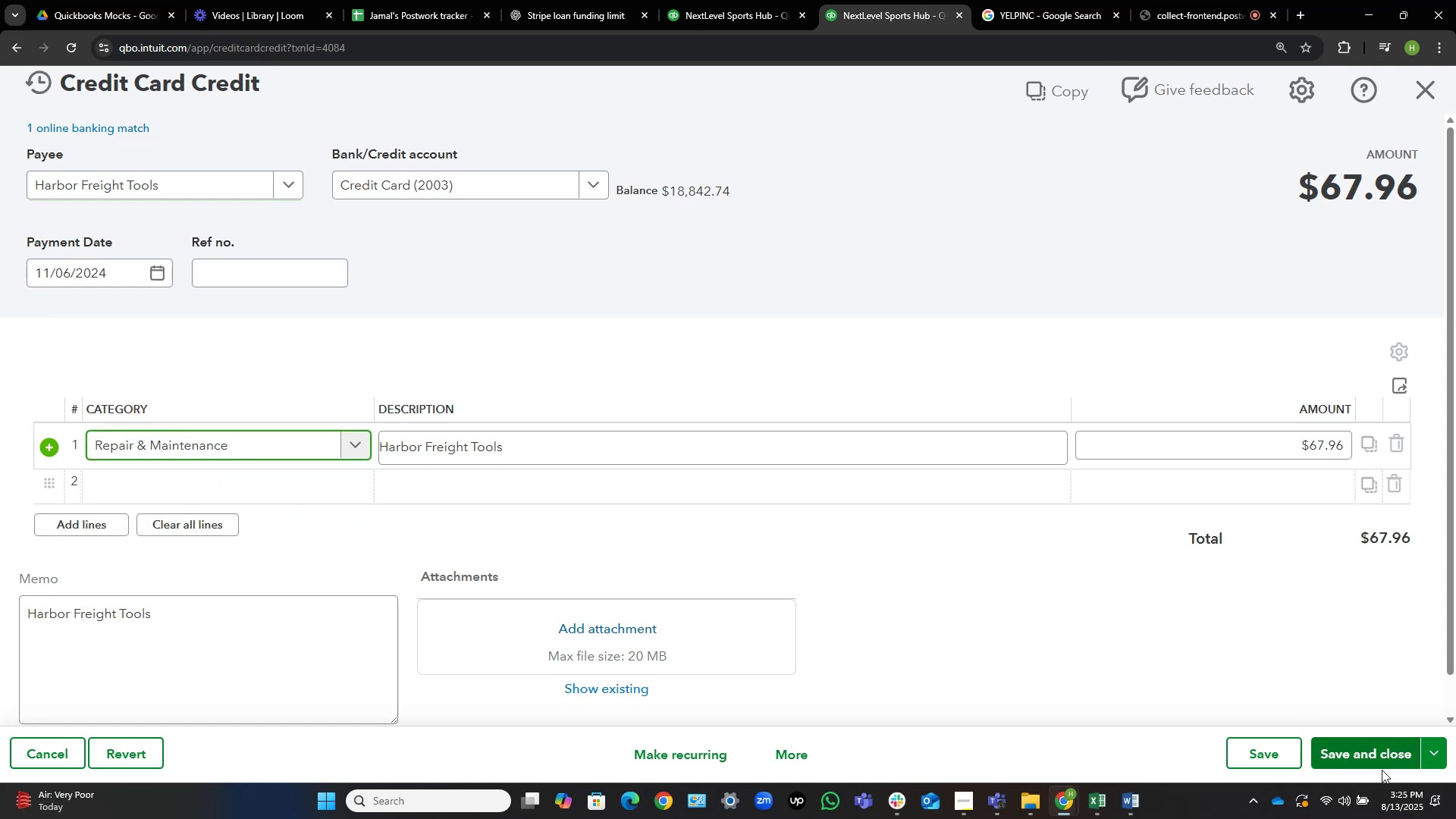 
left_click([1364, 749])
 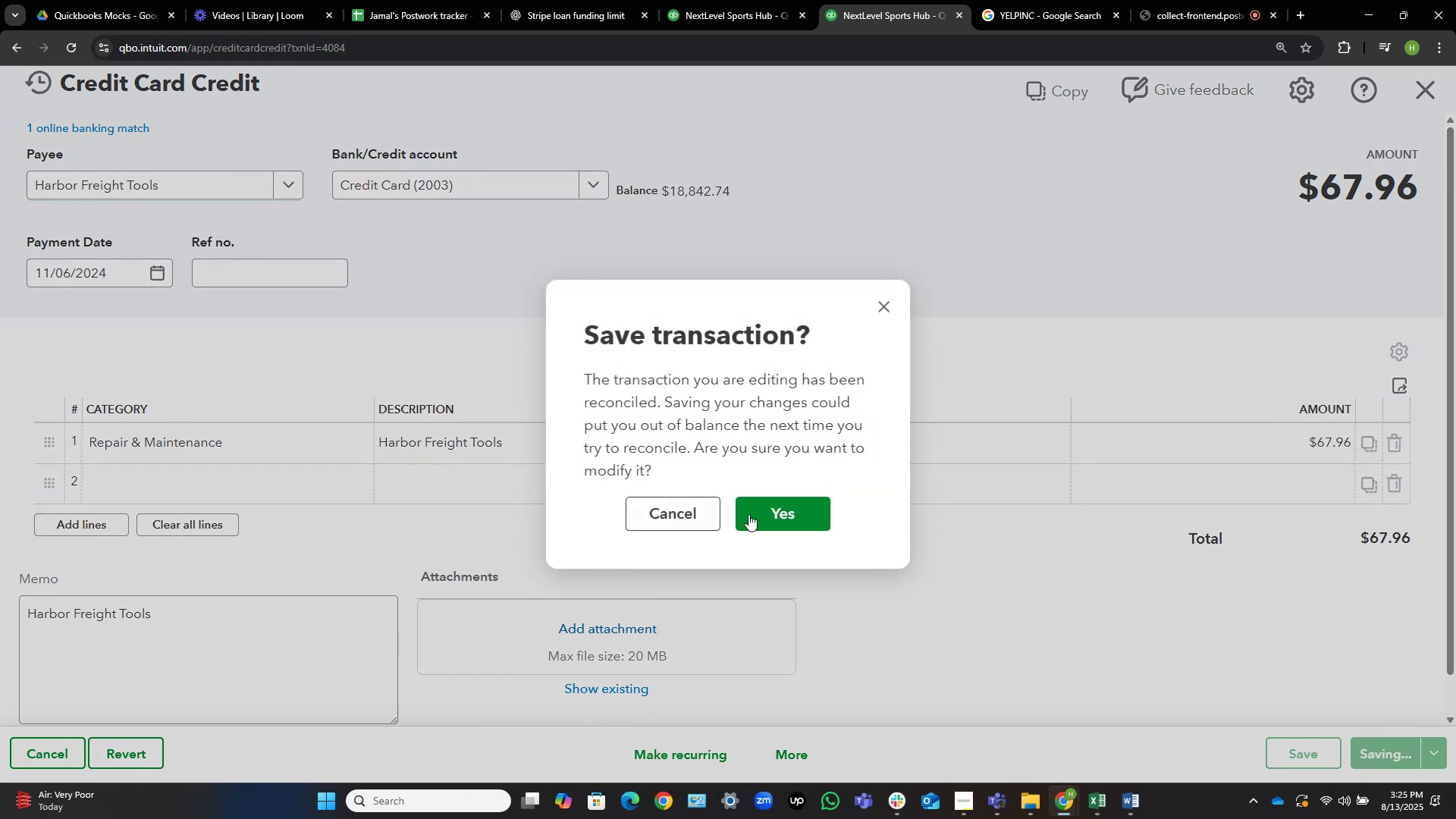 
left_click([786, 511])
 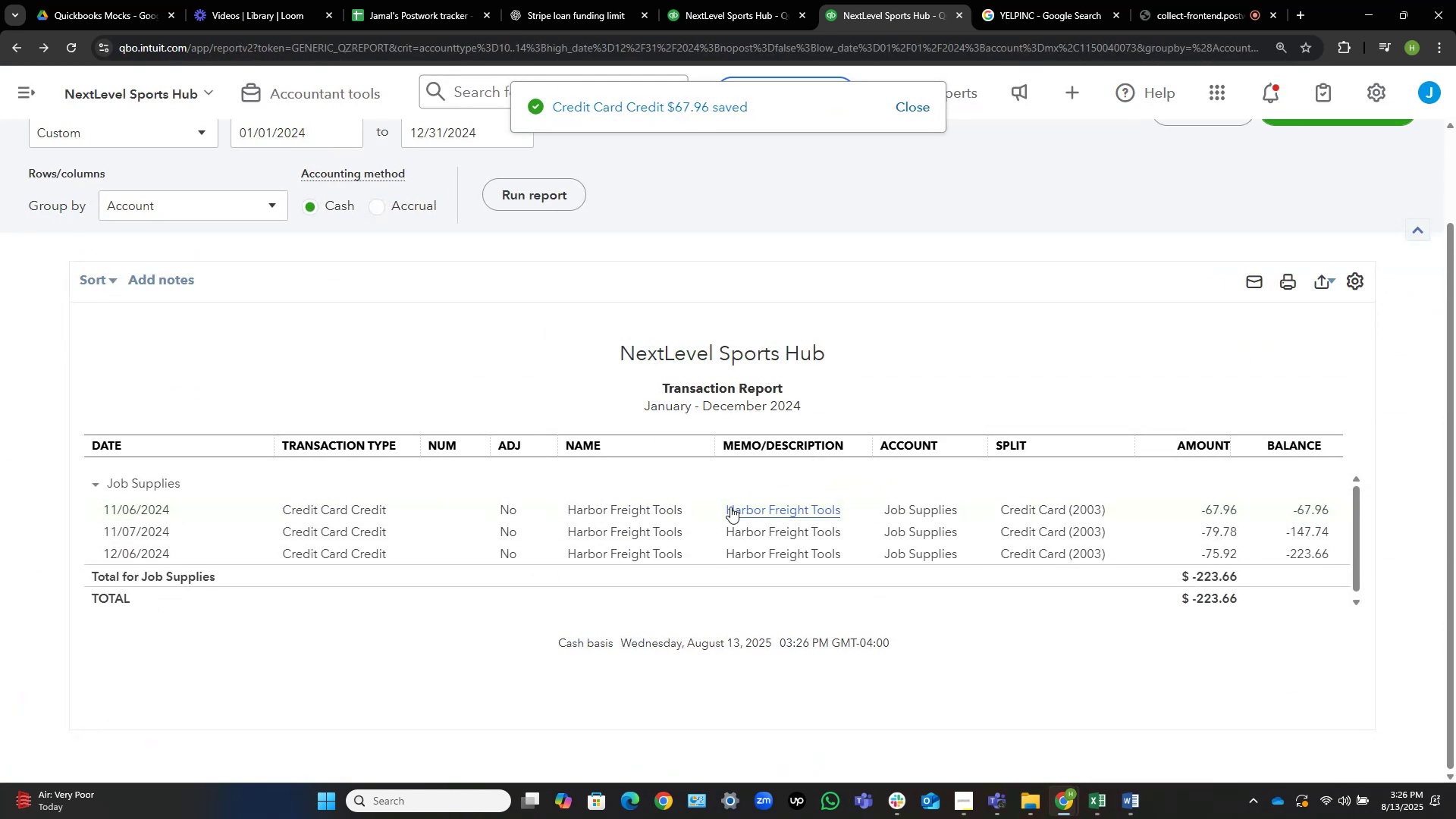 
wait(7.41)
 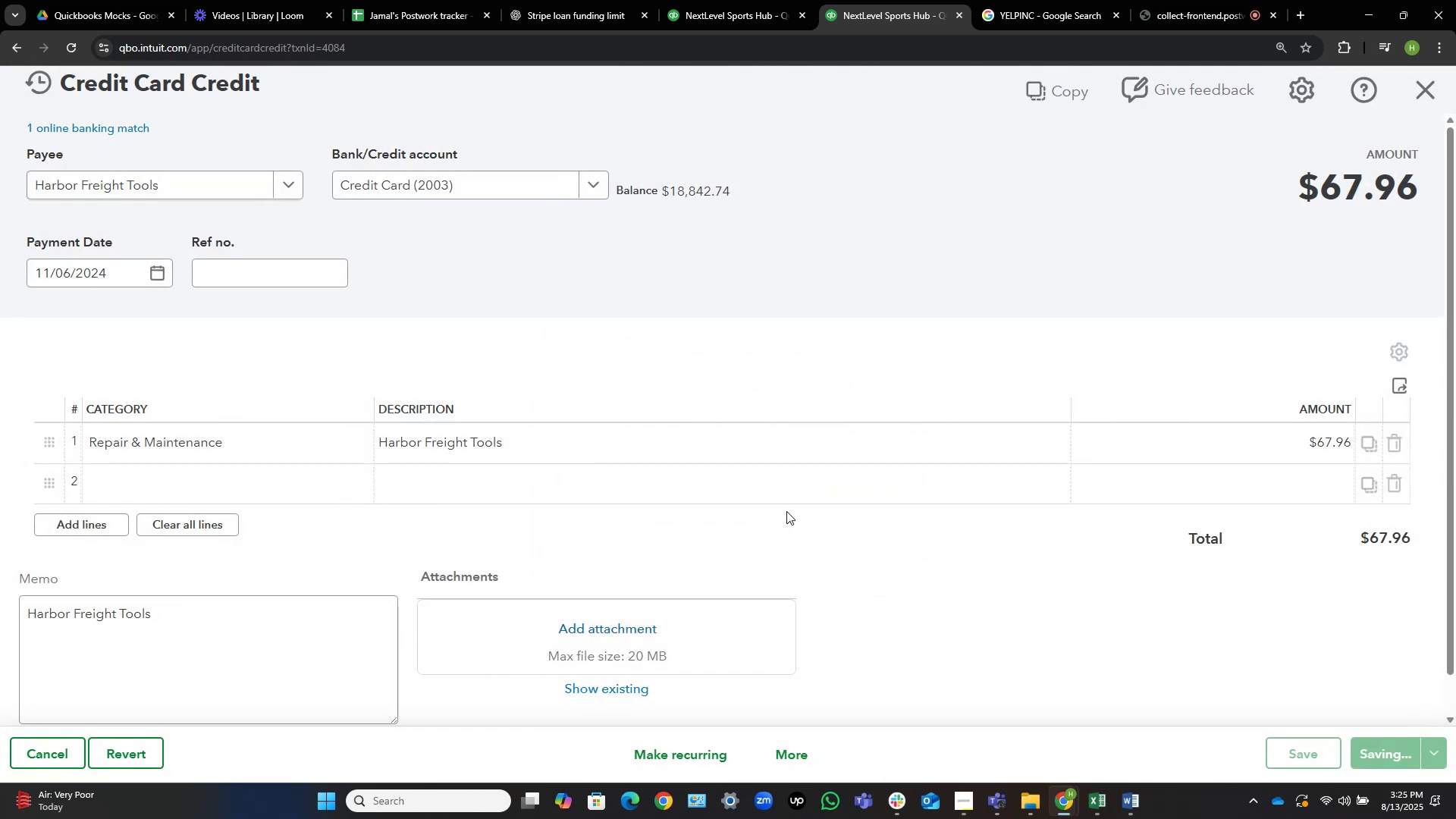 
left_click([623, 529])
 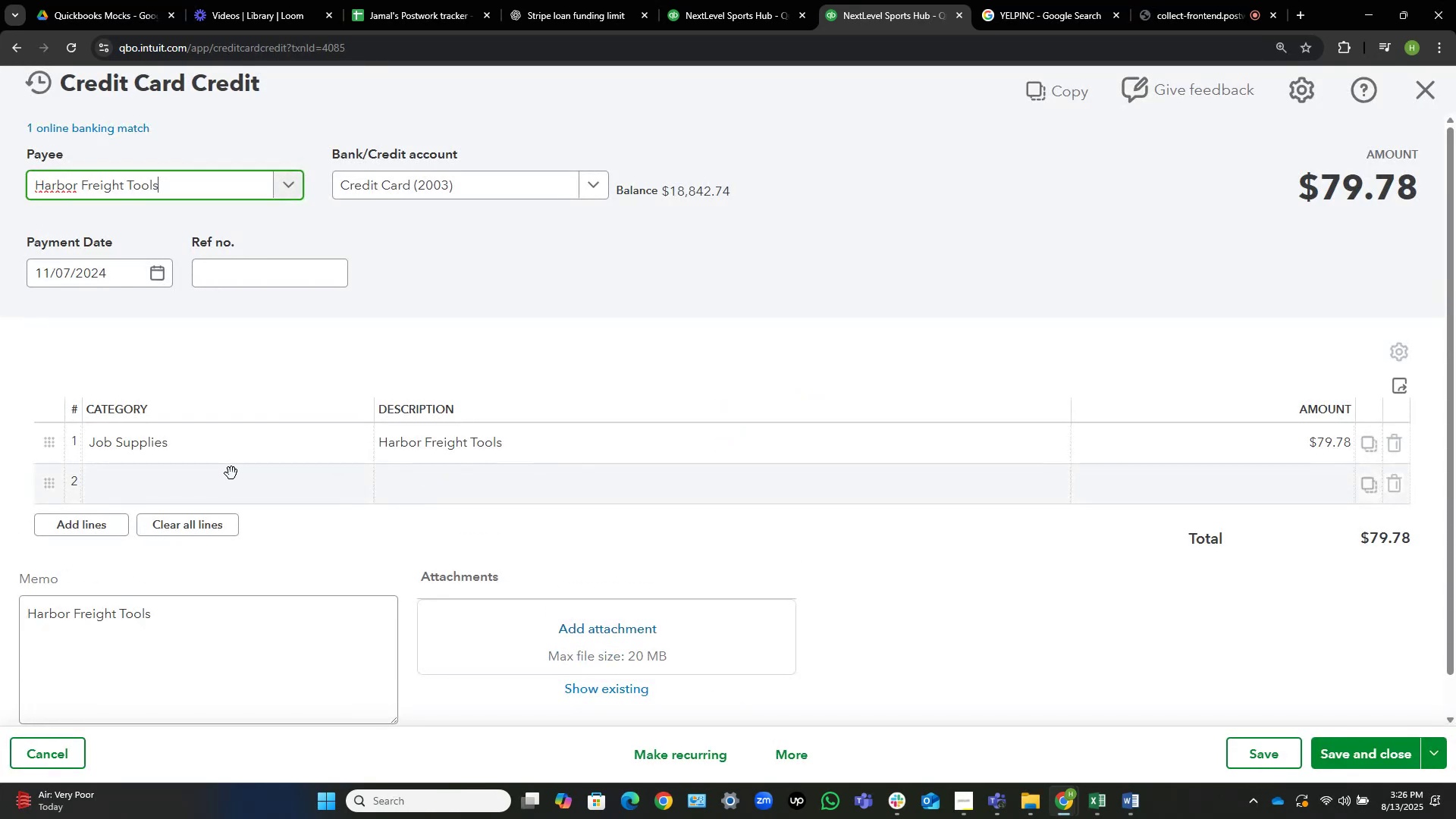 
left_click([249, 447])
 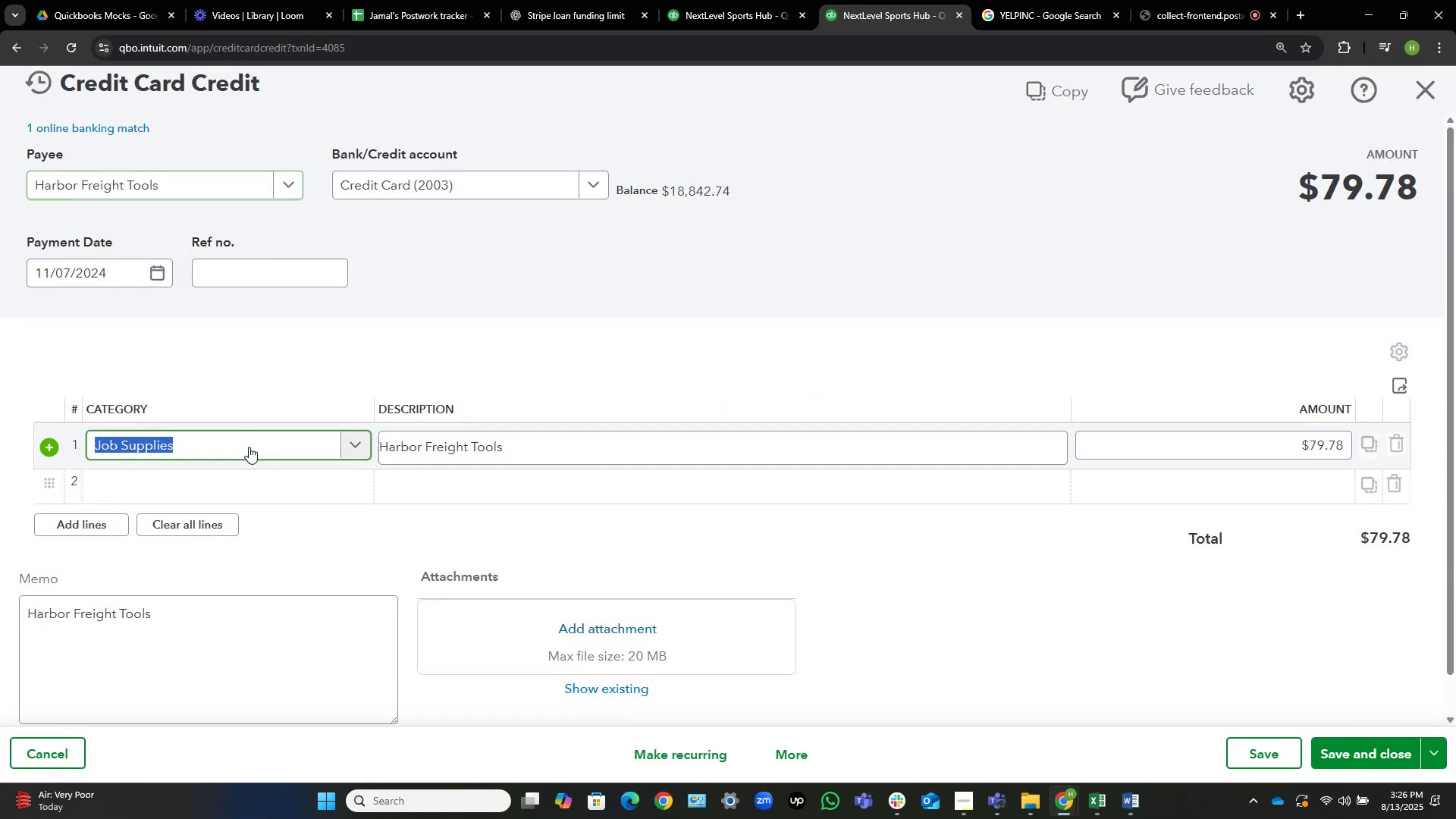 
key(Control+ControlLeft)
 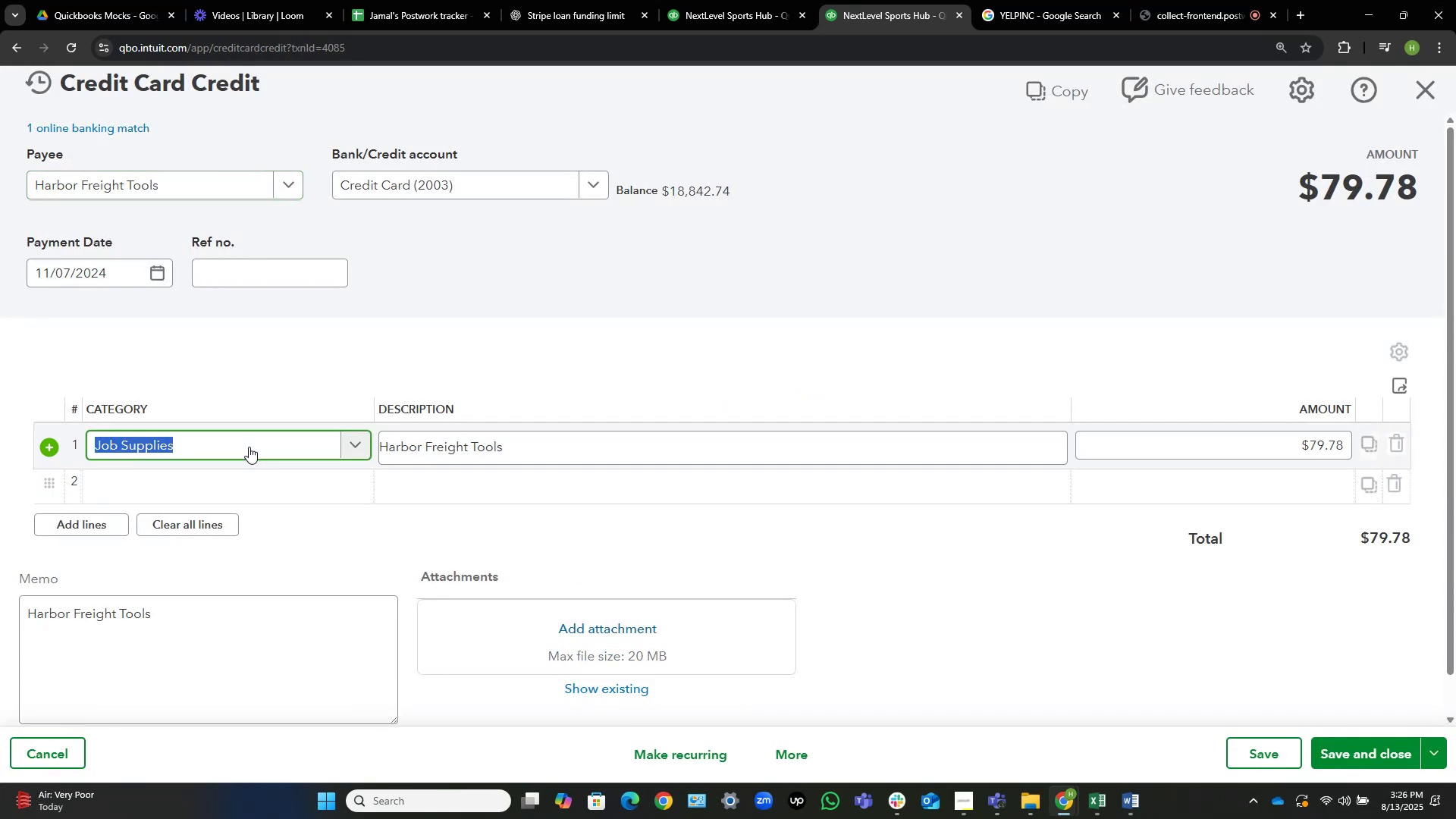 
key(Control+V)
 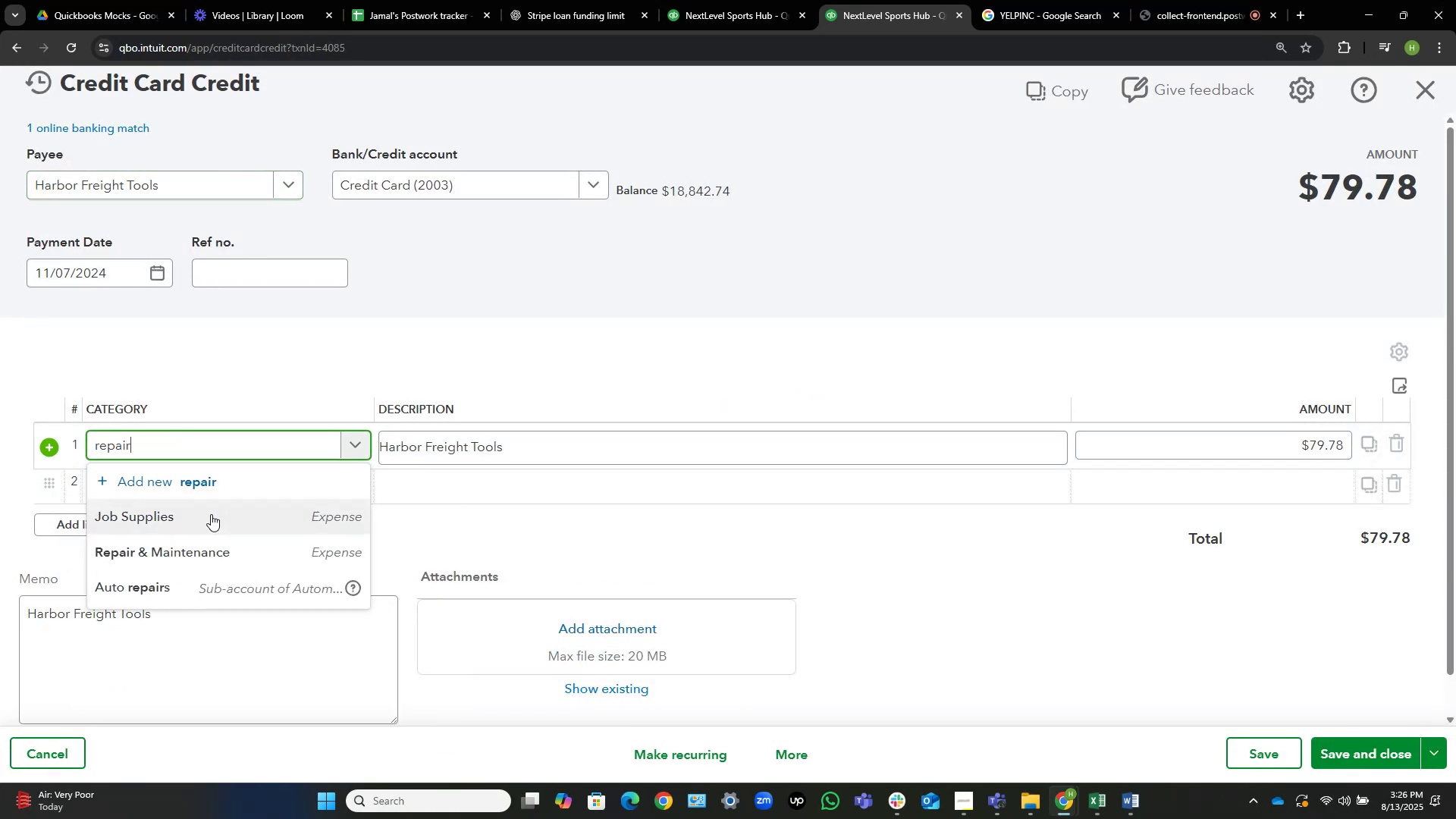 
left_click([224, 543])
 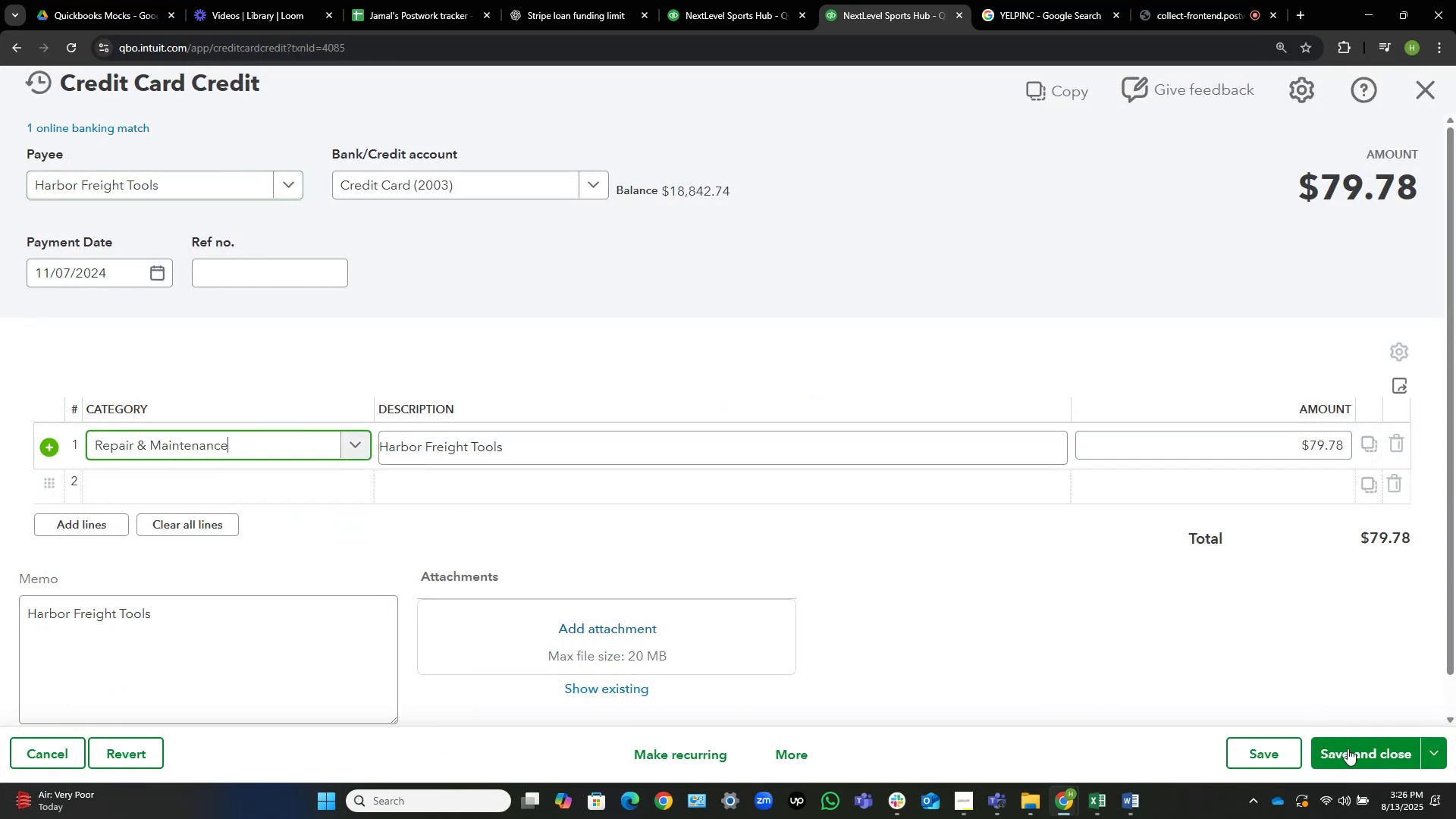 
left_click([1377, 758])
 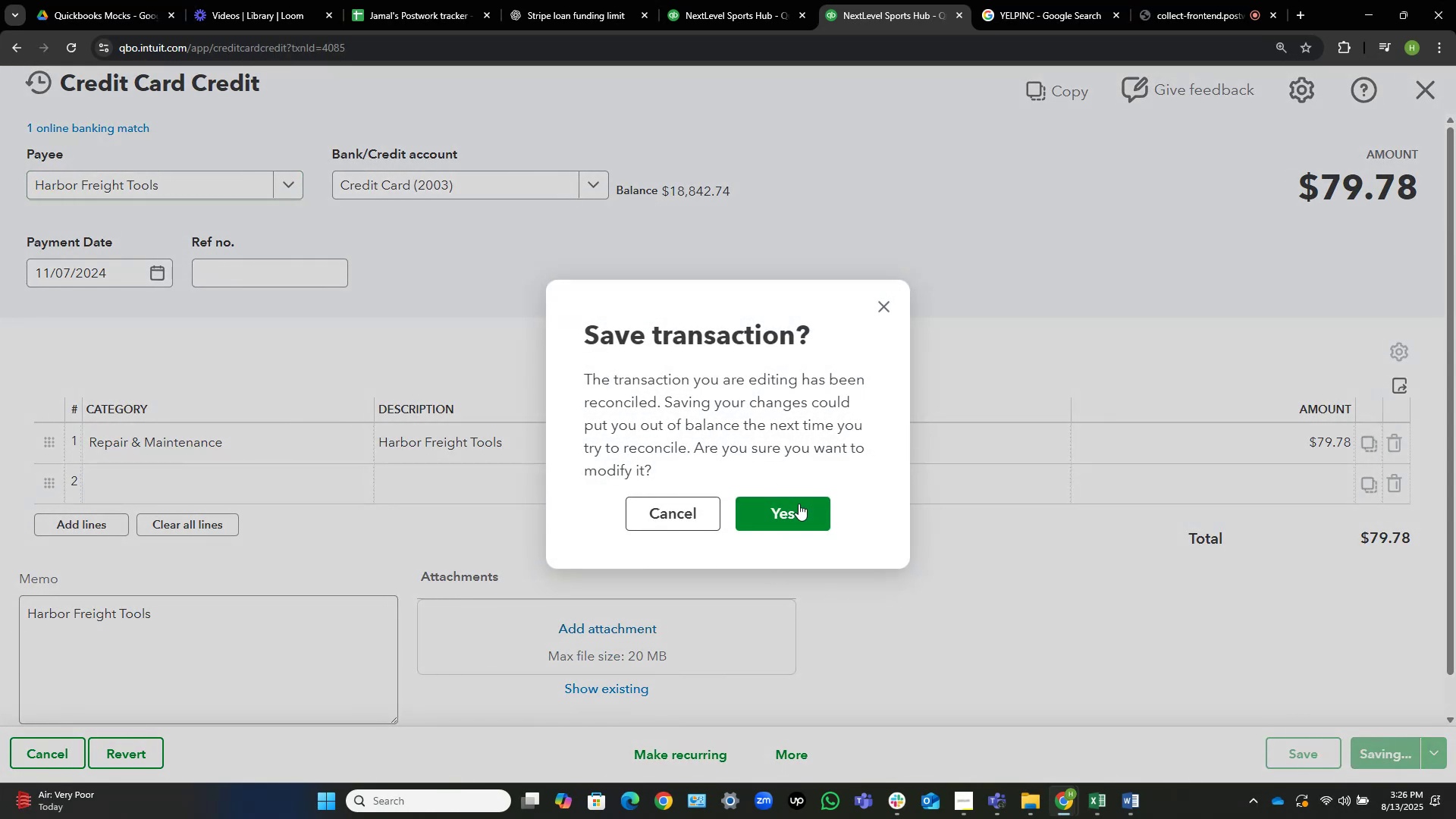 
left_click([792, 501])
 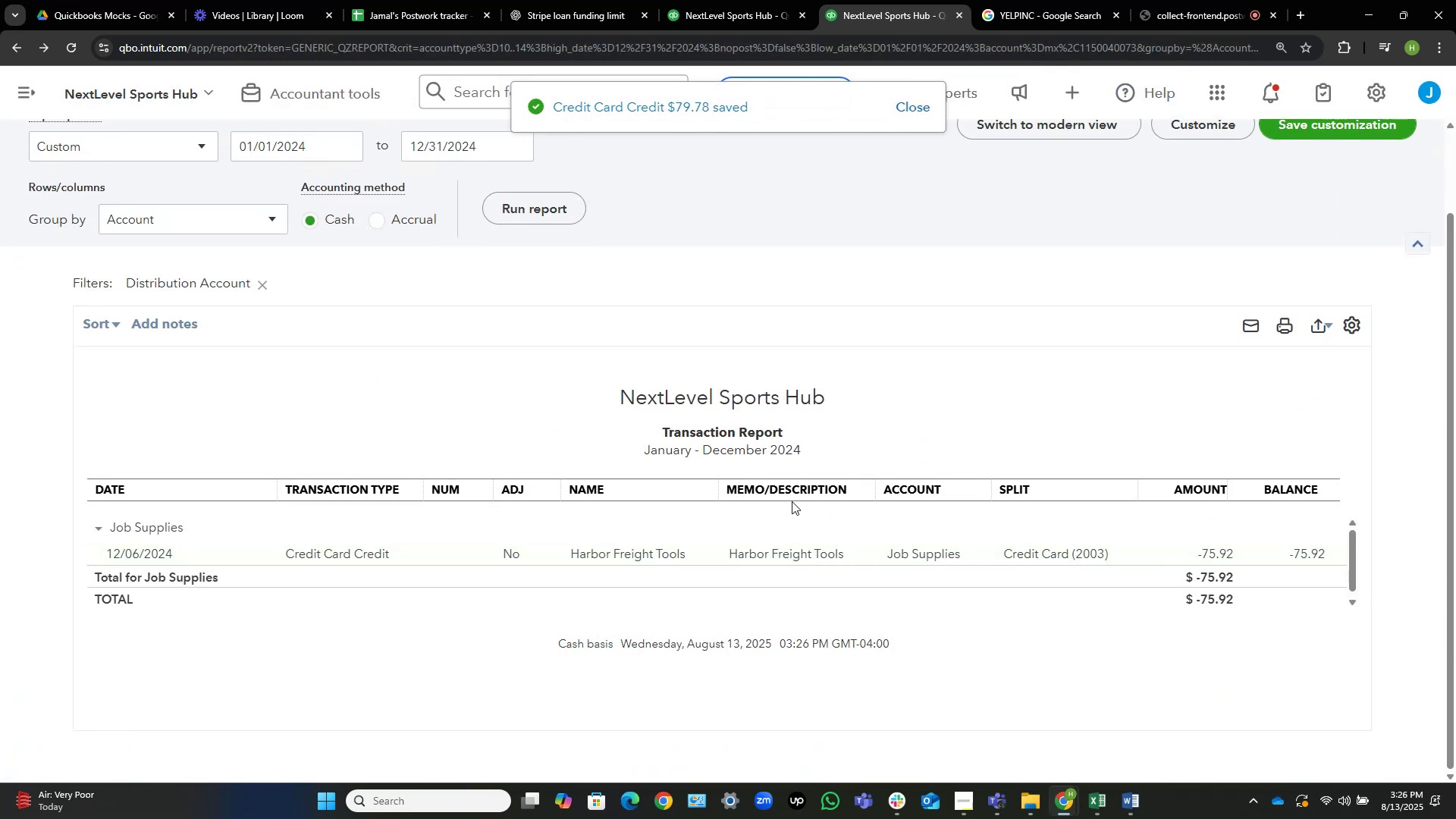 
wait(10.88)
 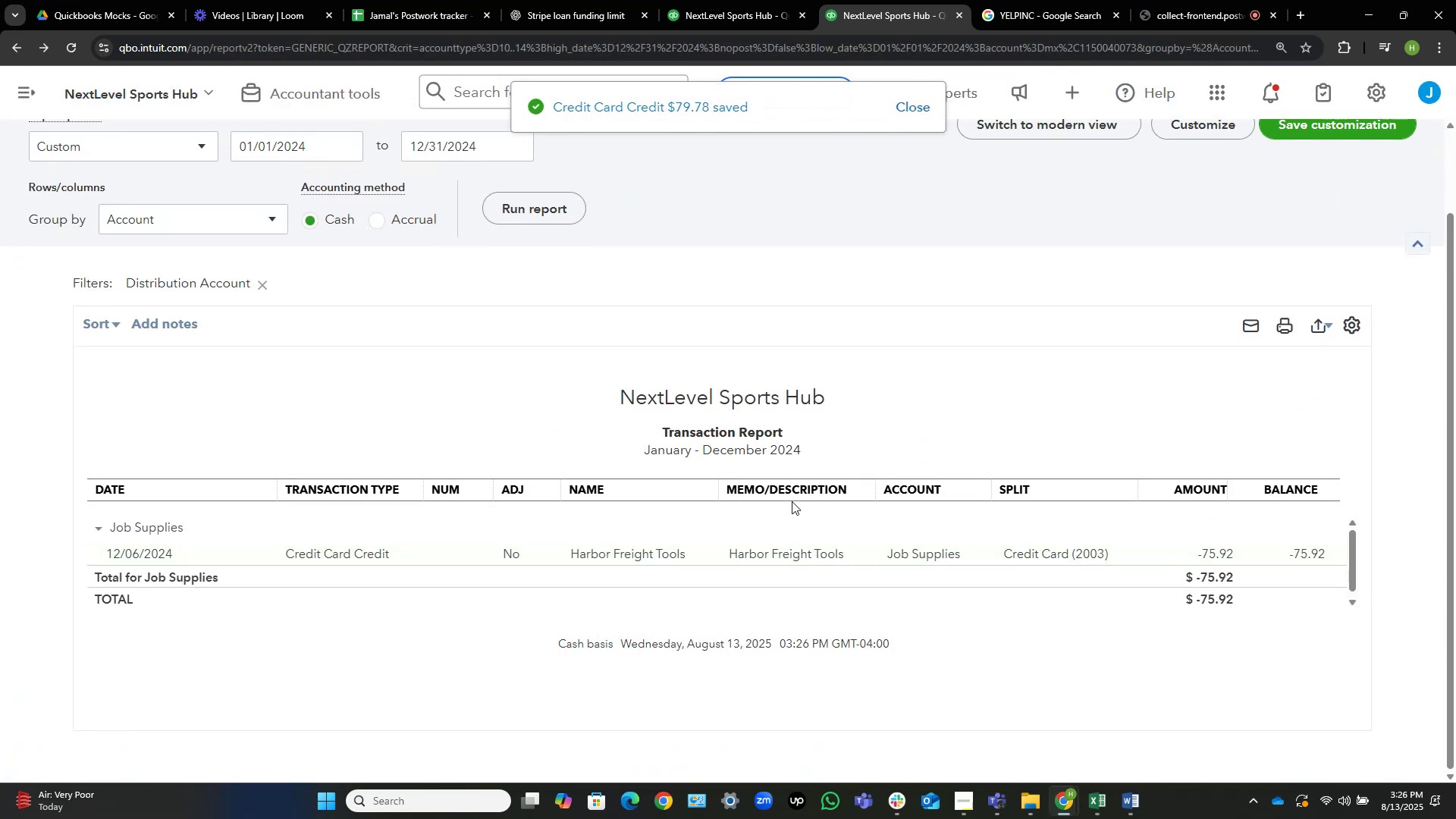 
left_click([786, 558])
 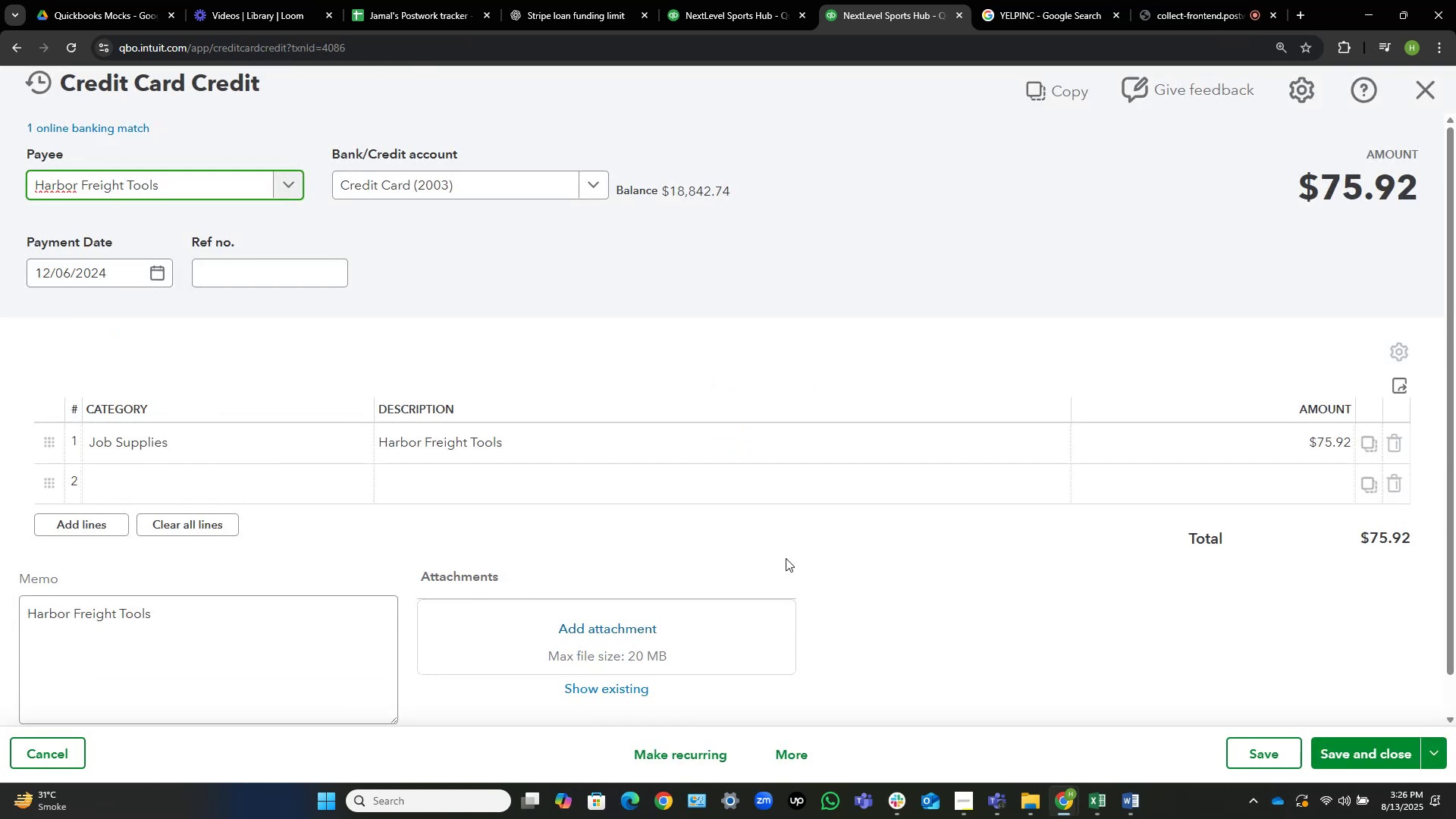 
wait(10.99)
 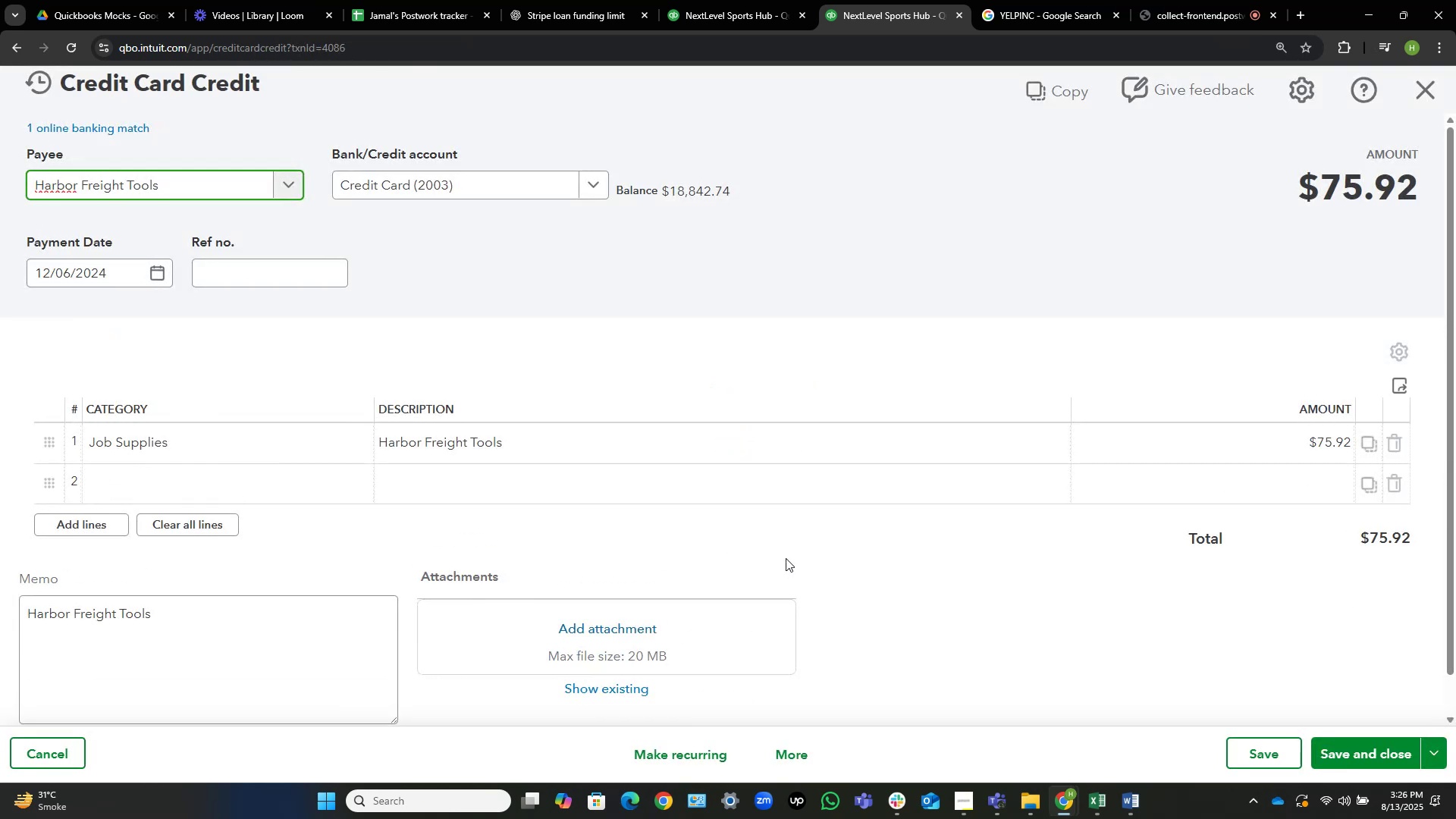 
left_click([214, 444])
 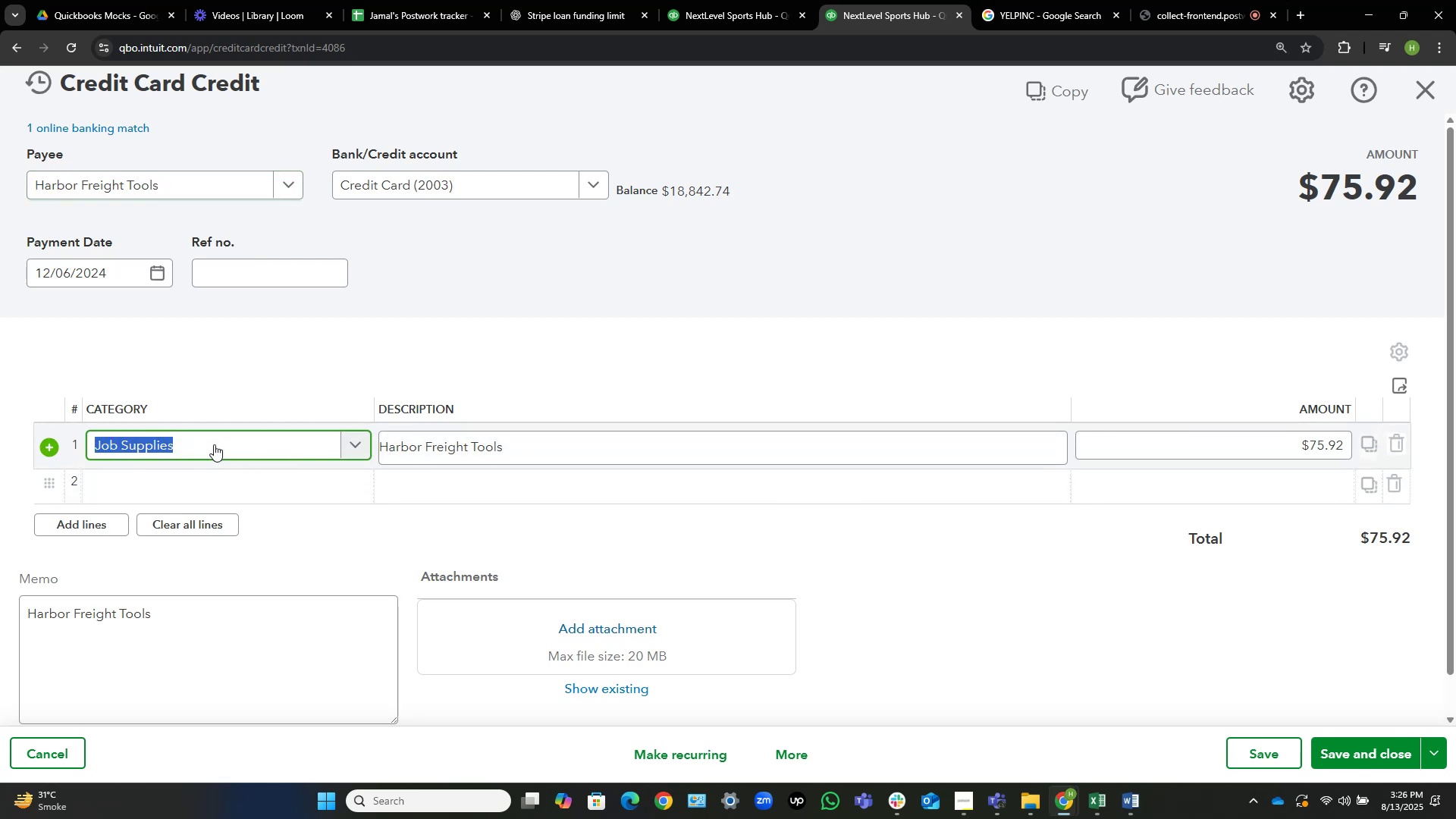 
key(Control+V)
 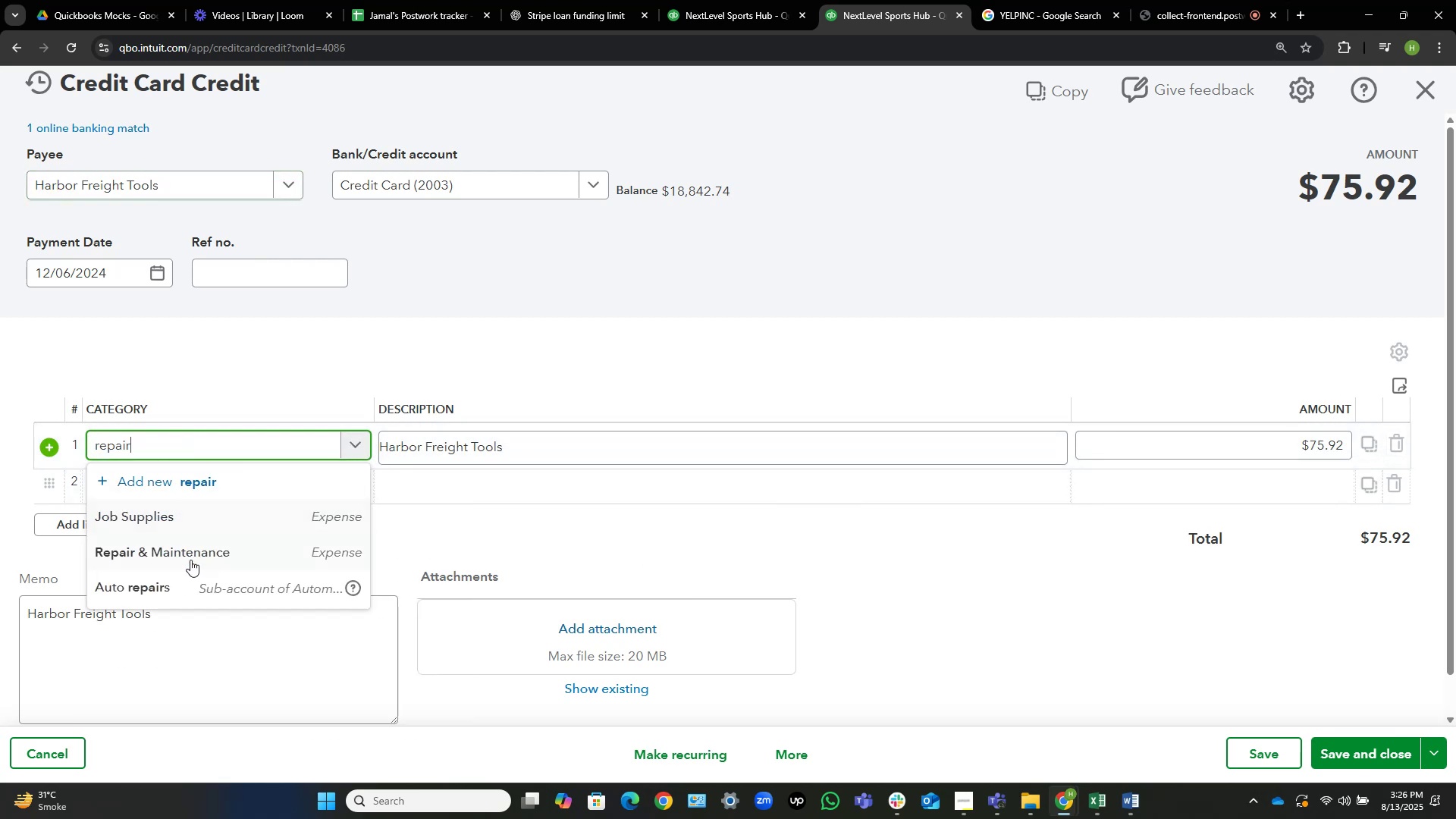 
left_click([190, 560])
 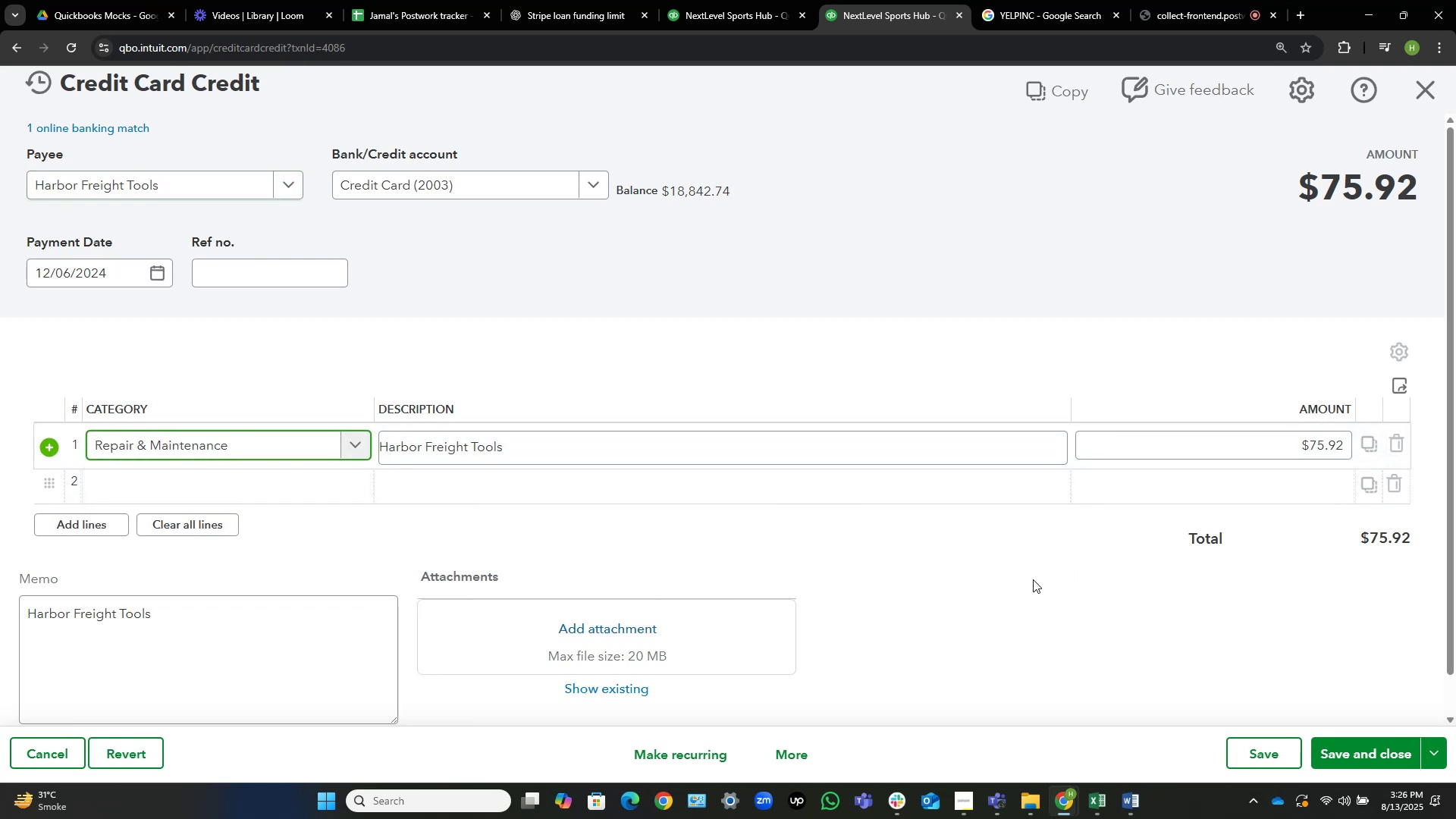 
left_click([1033, 579])
 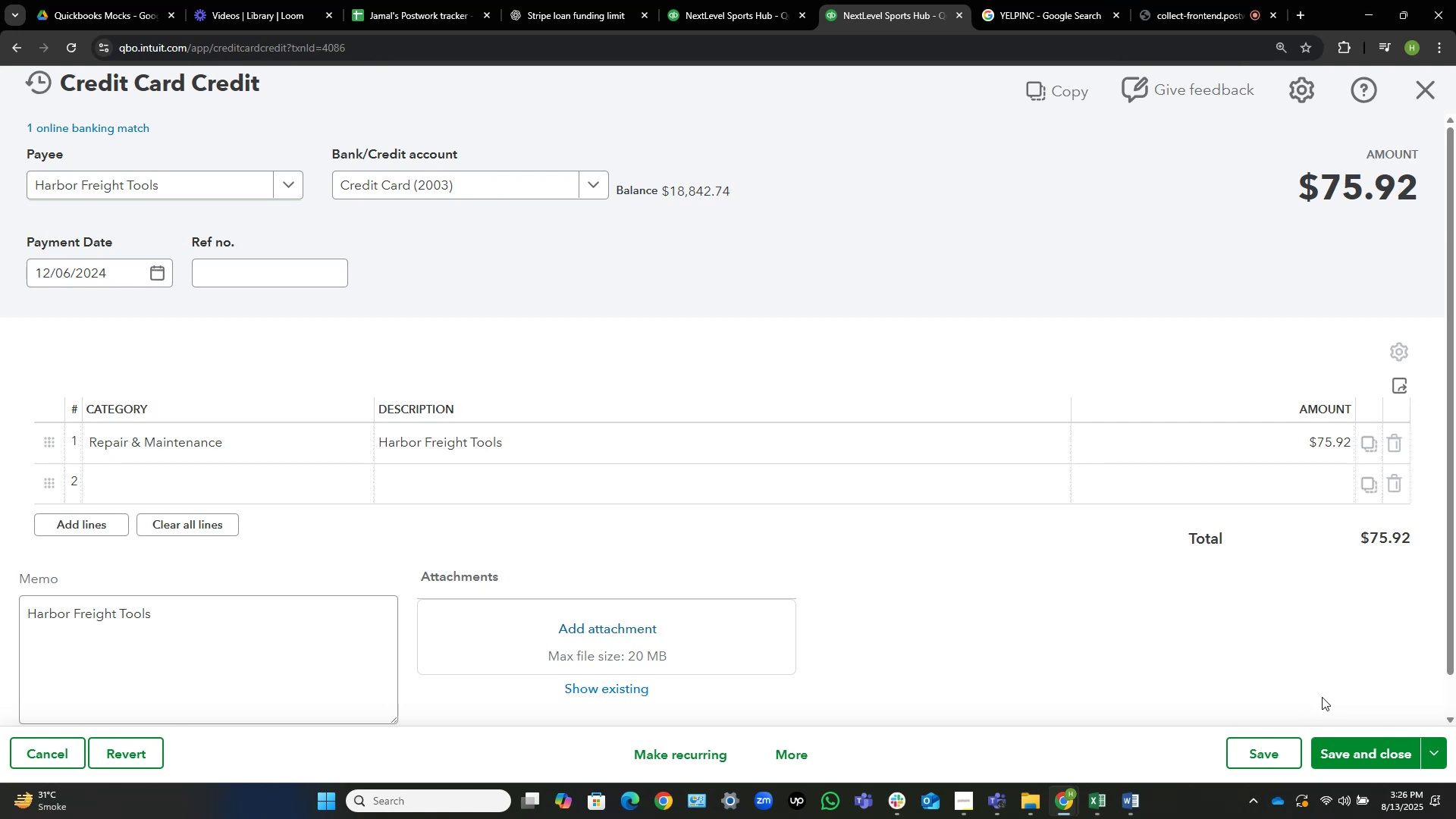 
wait(5.05)
 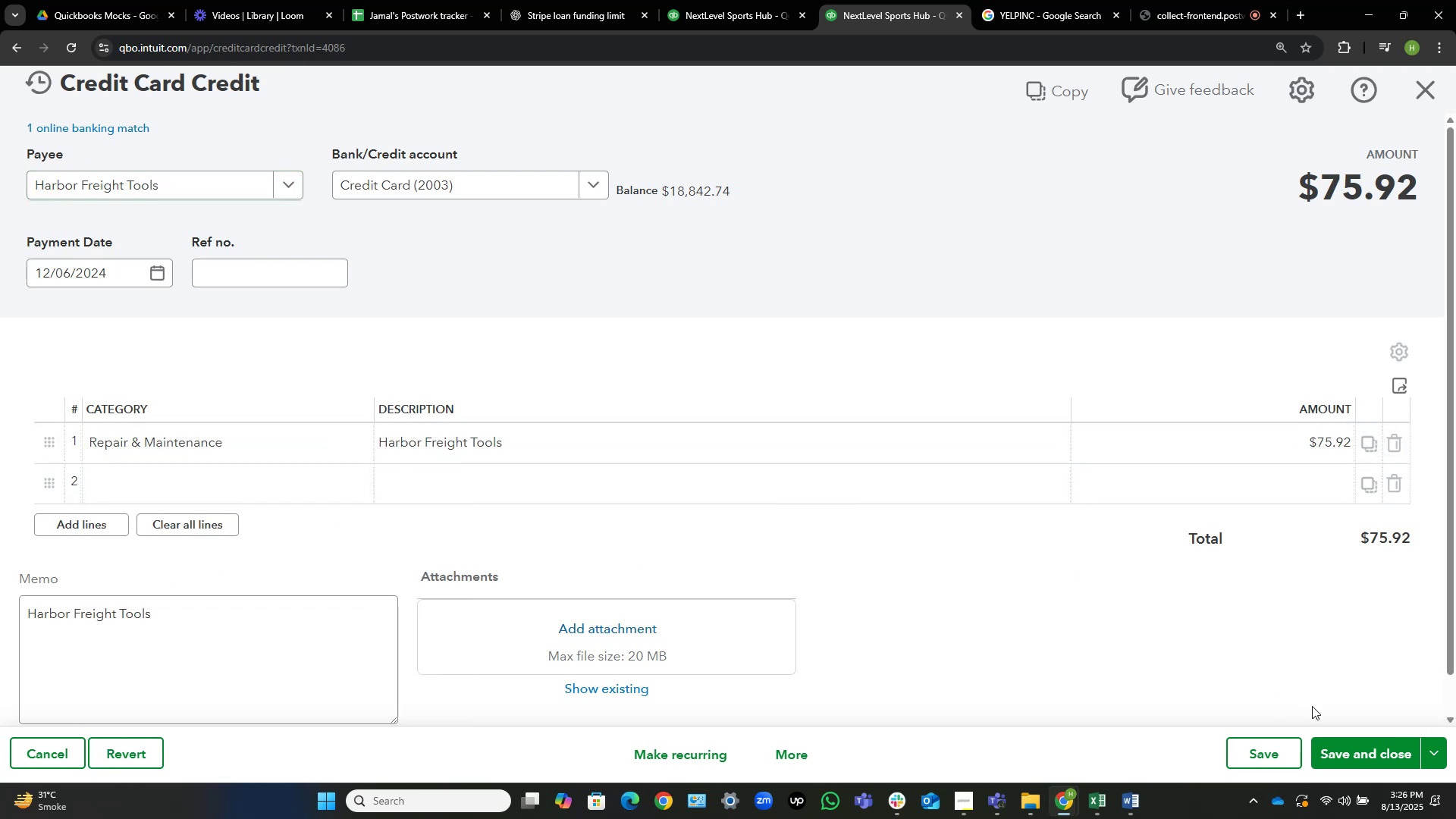 
left_click([1378, 748])
 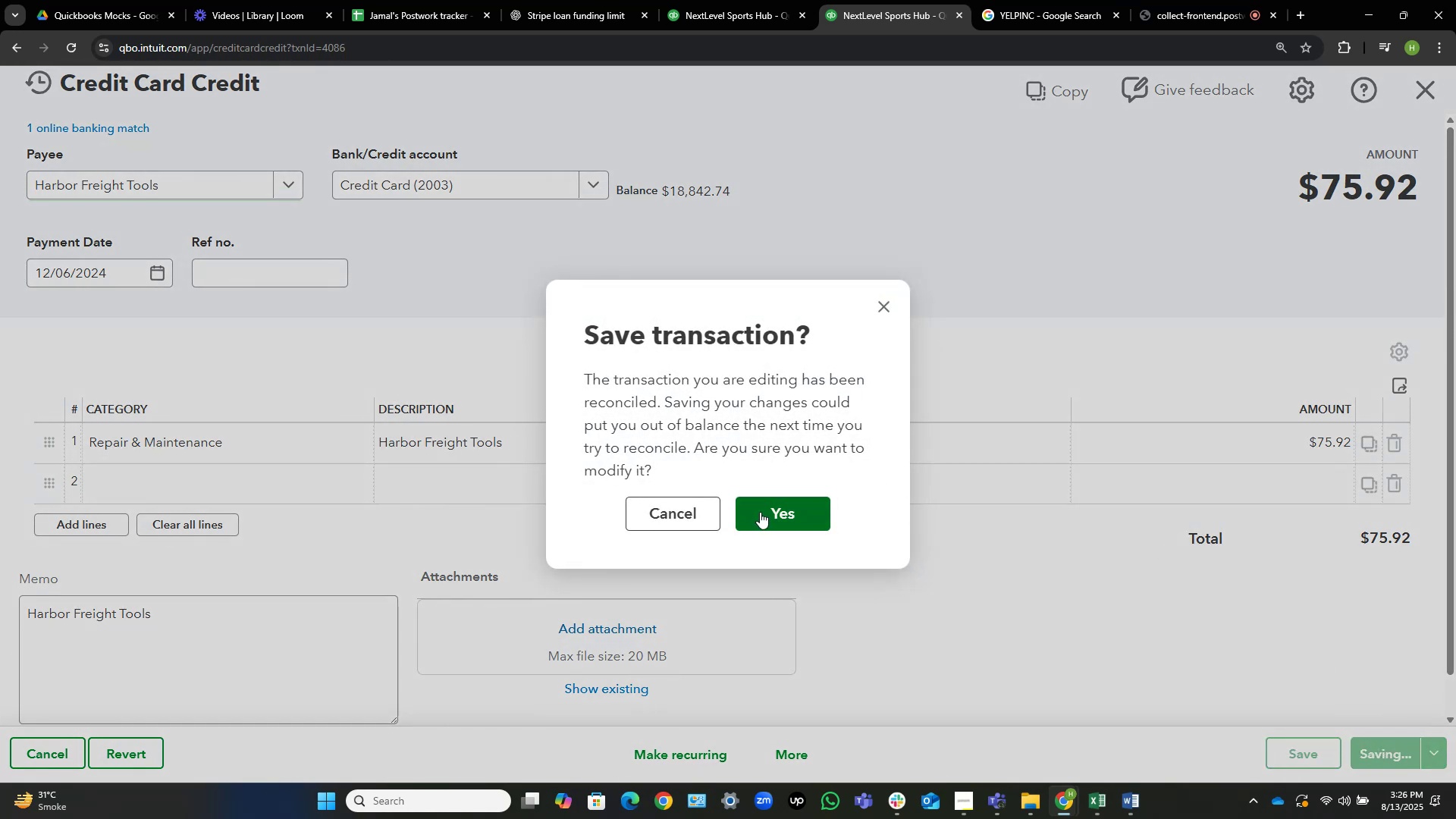 
left_click([760, 512])
 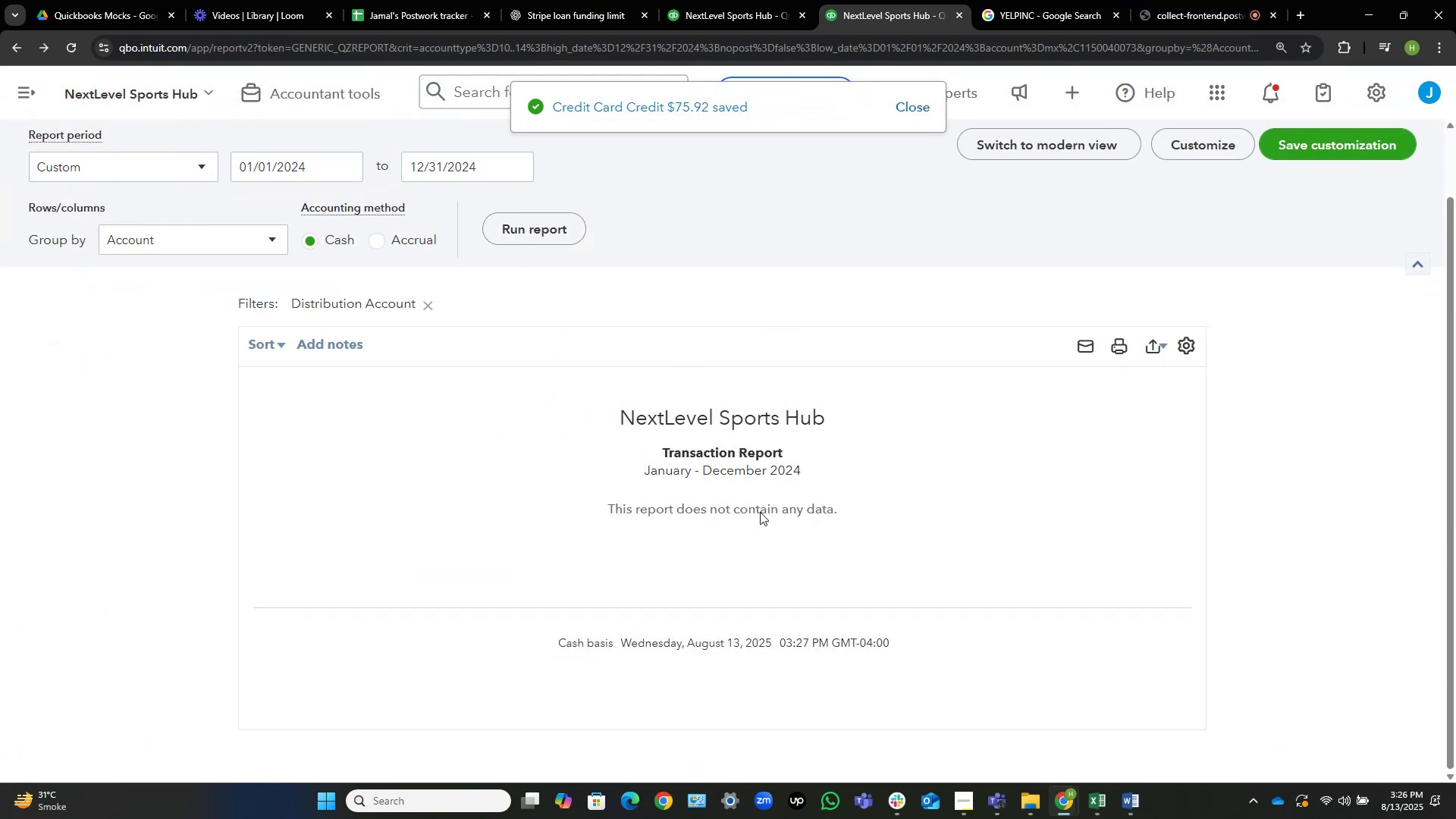 
scroll: coordinate [181, 319], scroll_direction: up, amount: 5.0
 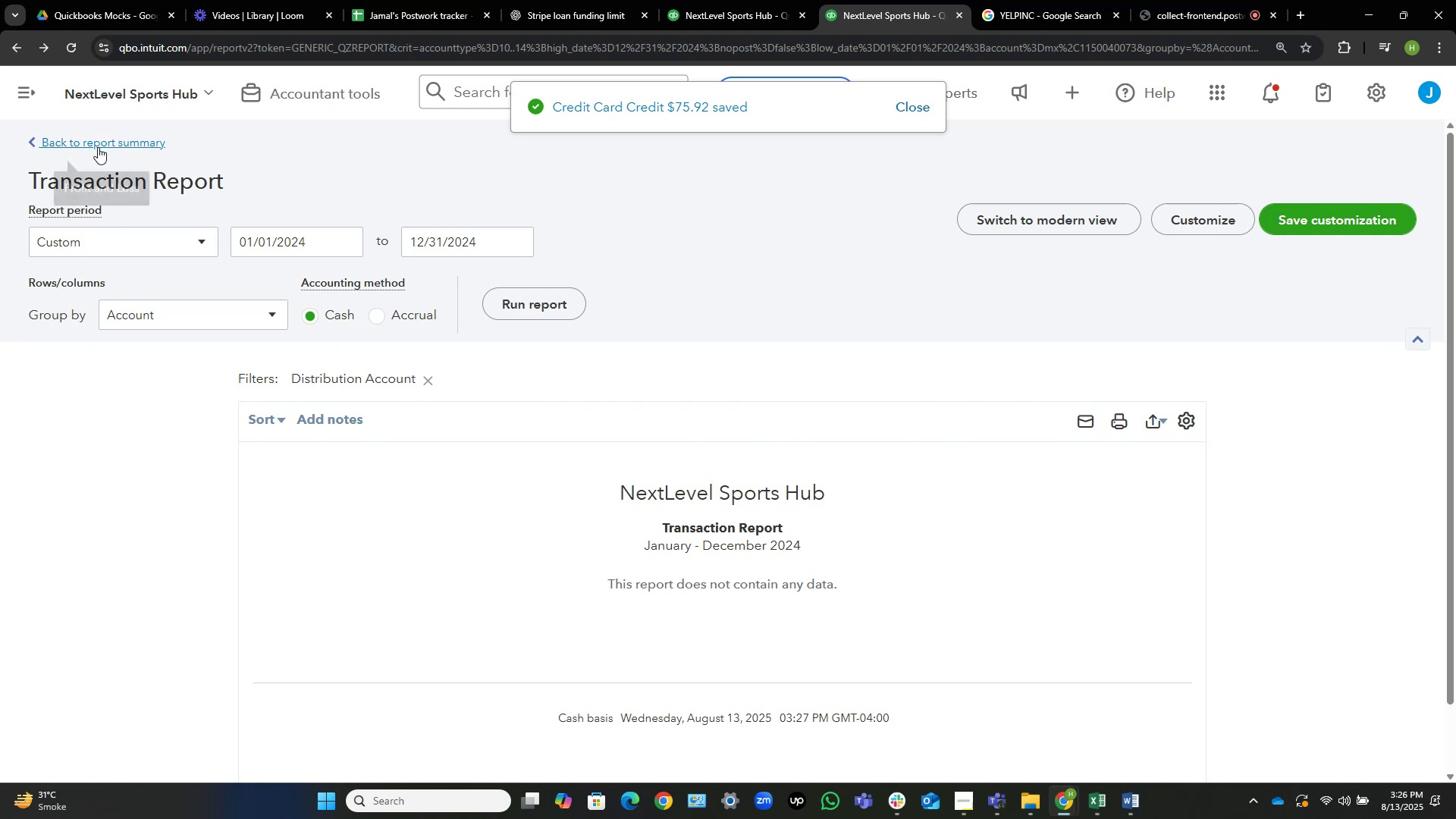 
left_click([112, 141])
 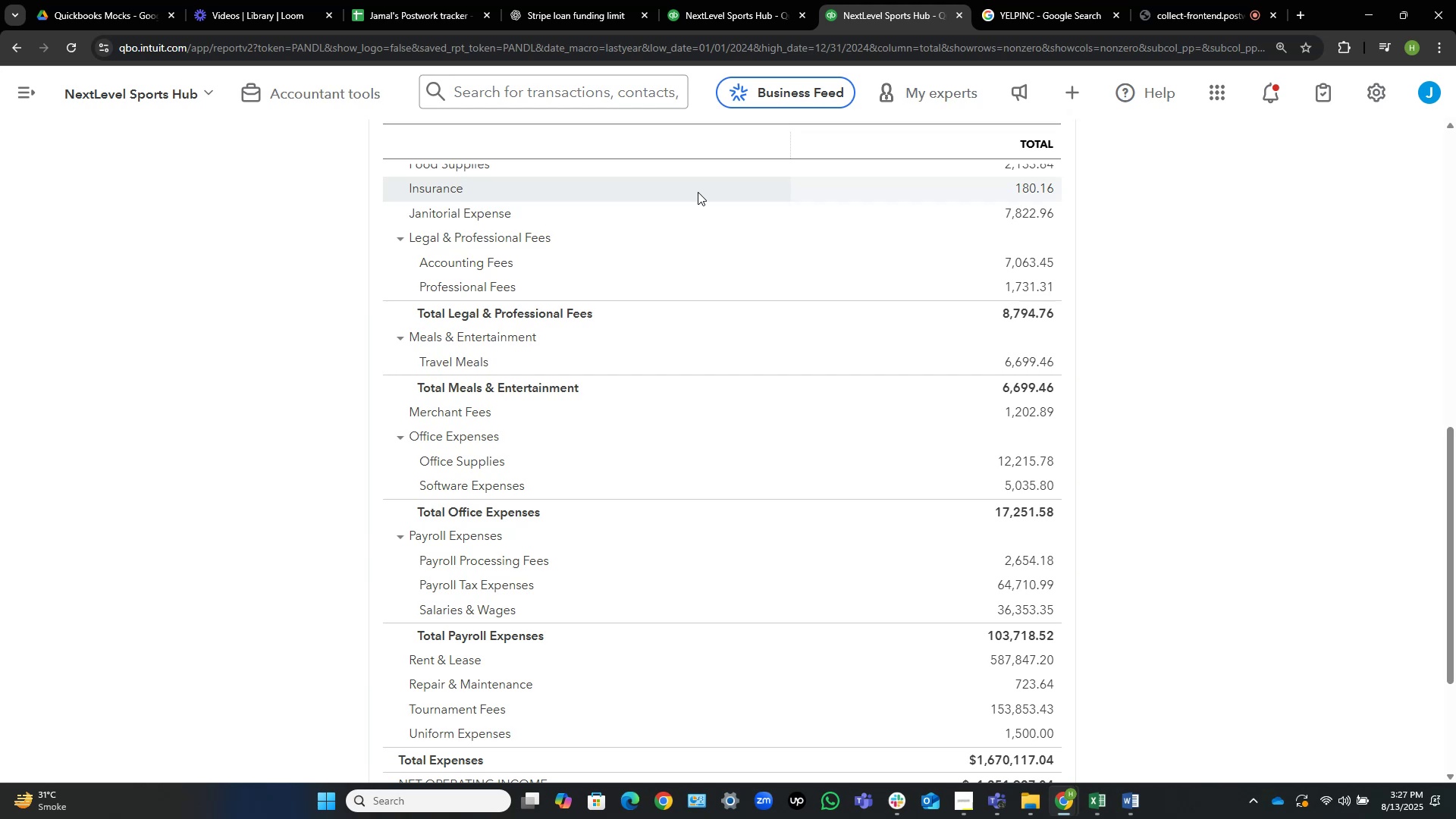 
wait(28.09)
 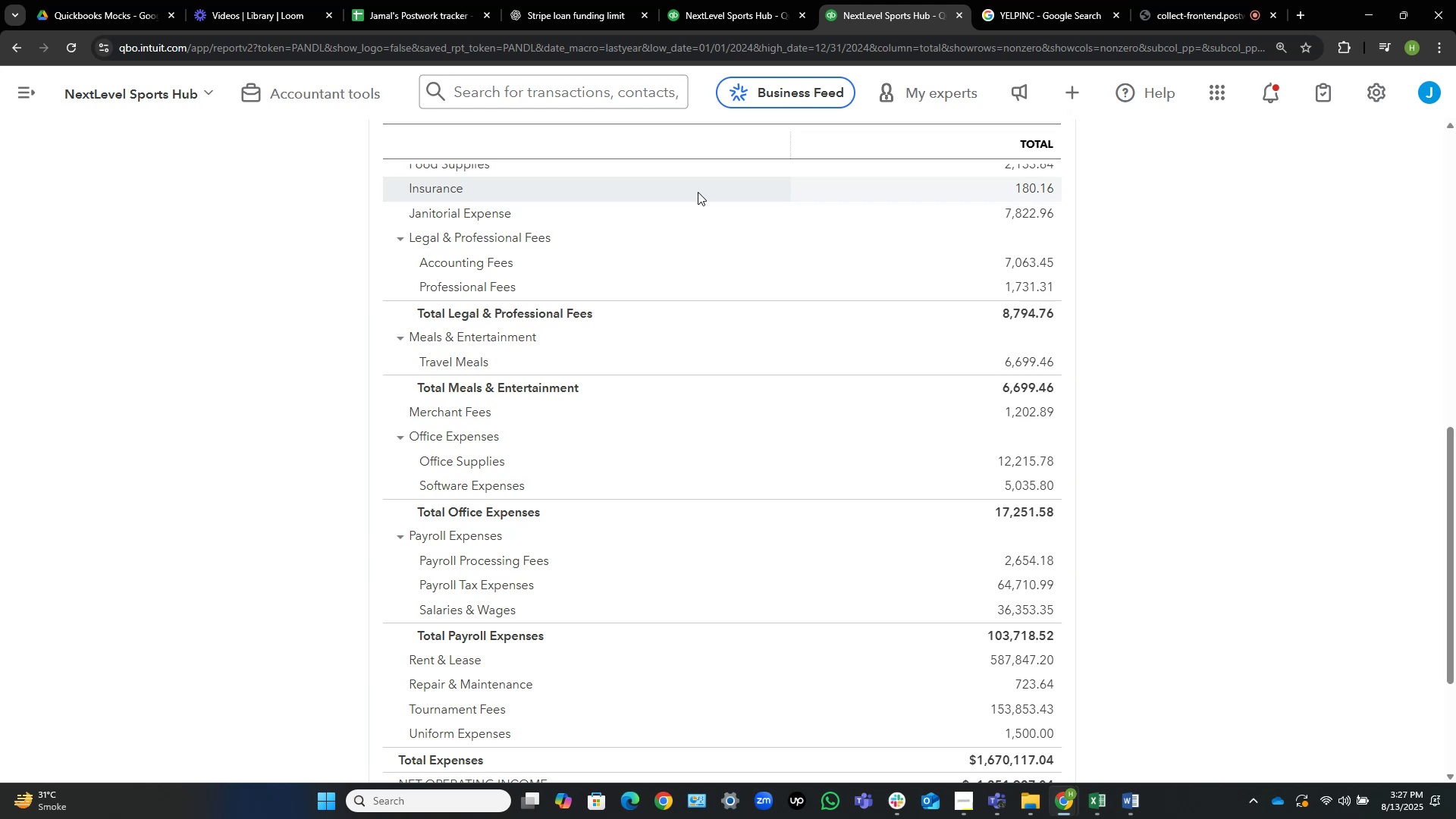 
scroll: coordinate [1012, 384], scroll_direction: up, amount: 6.0
 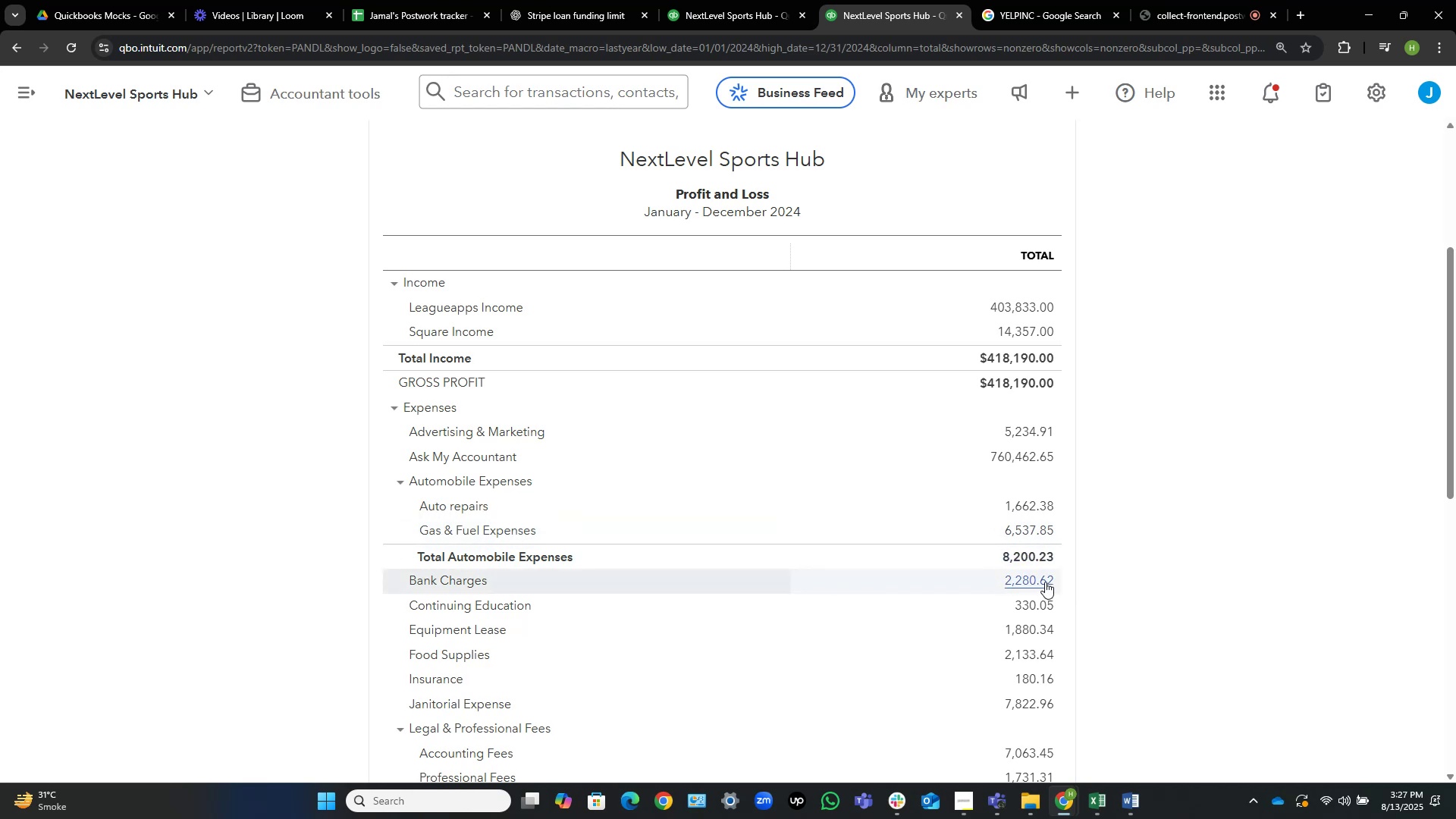 
wait(17.62)
 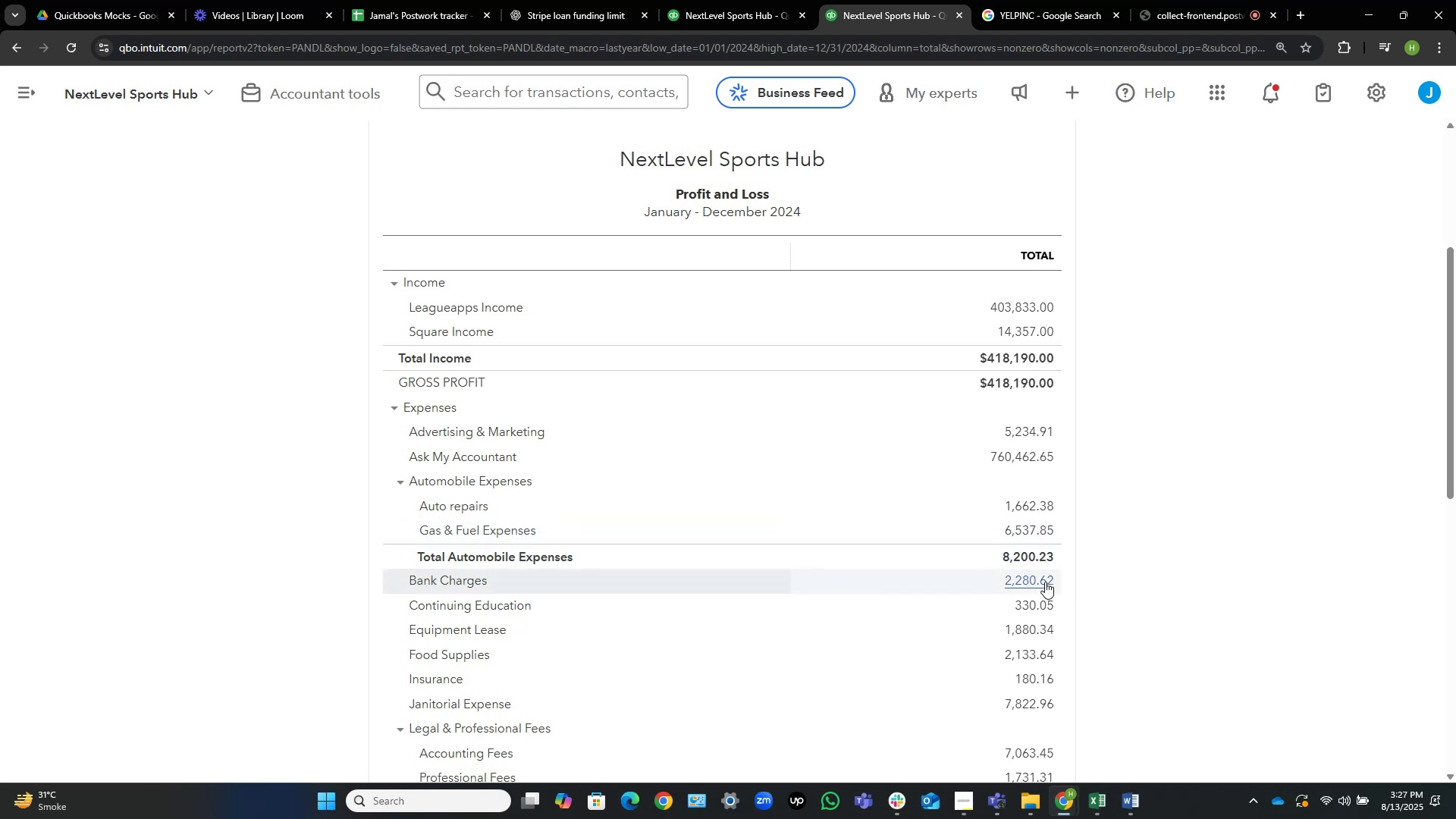 
scroll: coordinate [1154, 658], scroll_direction: down, amount: 3.0
 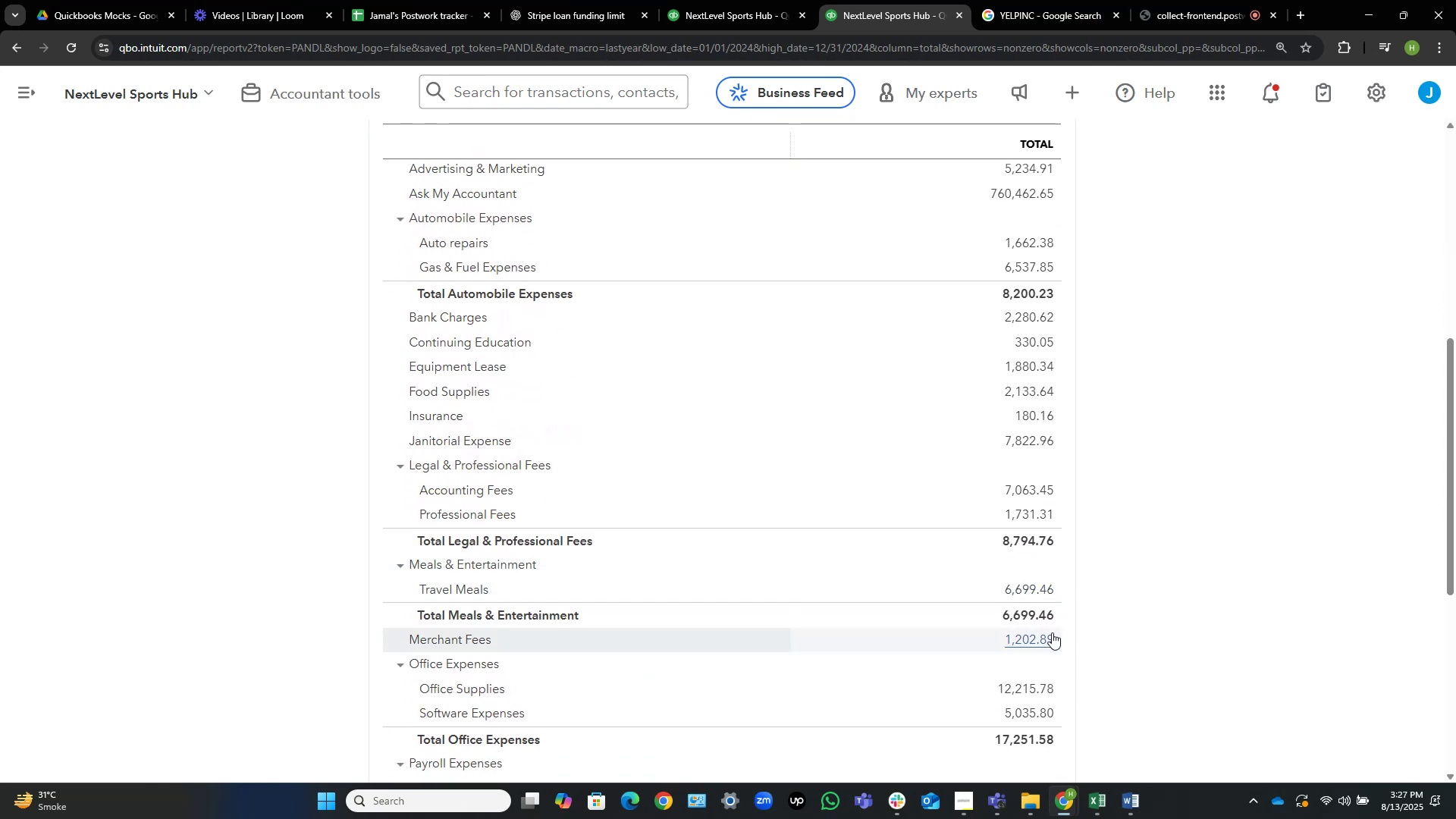 
wait(6.0)
 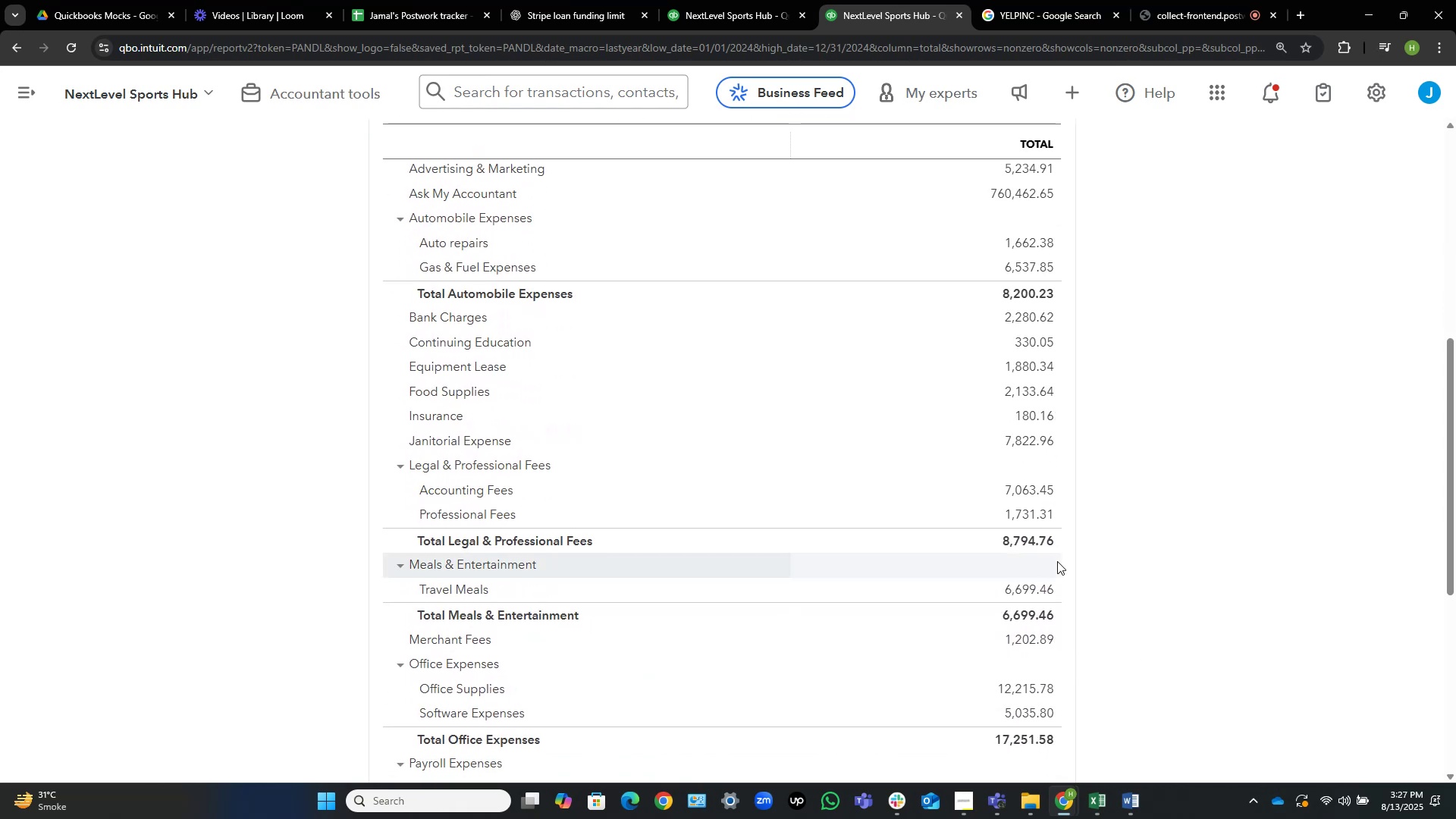 
left_click_drag(start_coordinate=[995, 632], to_coordinate=[1094, 637])
 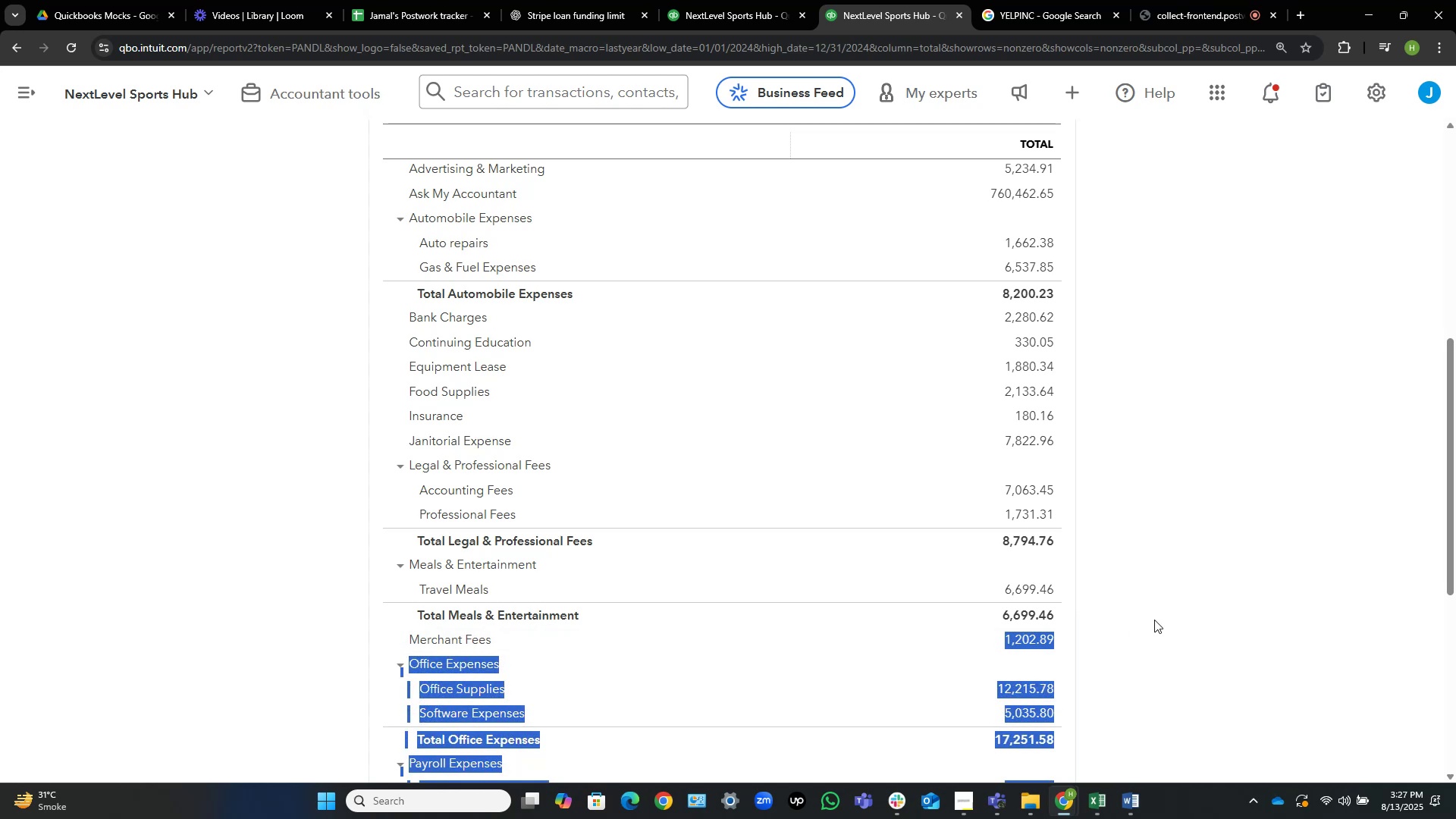 
left_click([1155, 620])
 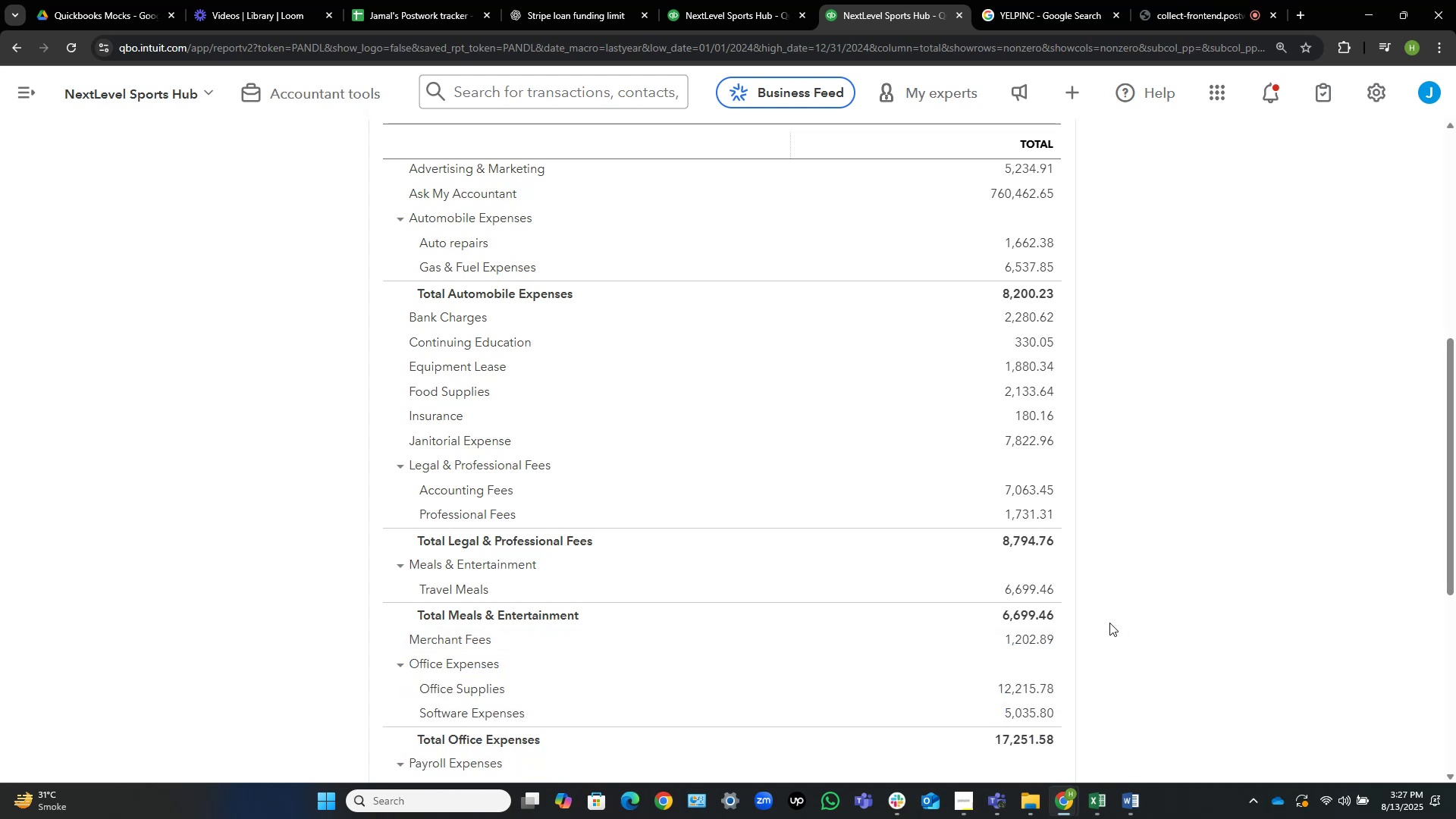 
scroll: coordinate [1109, 623], scroll_direction: down, amount: 1.0
 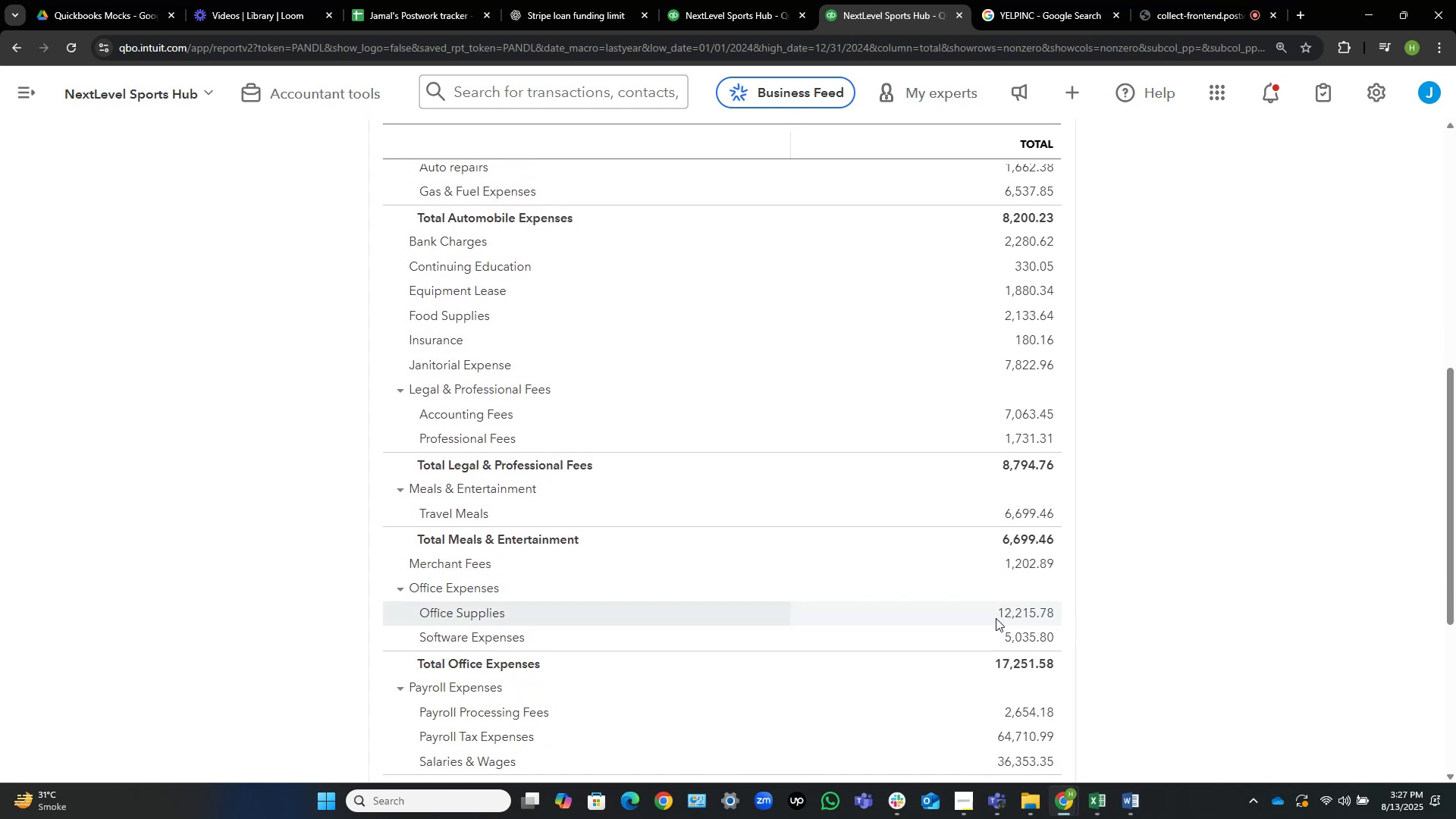 
left_click_drag(start_coordinate=[998, 613], to_coordinate=[1126, 618])
 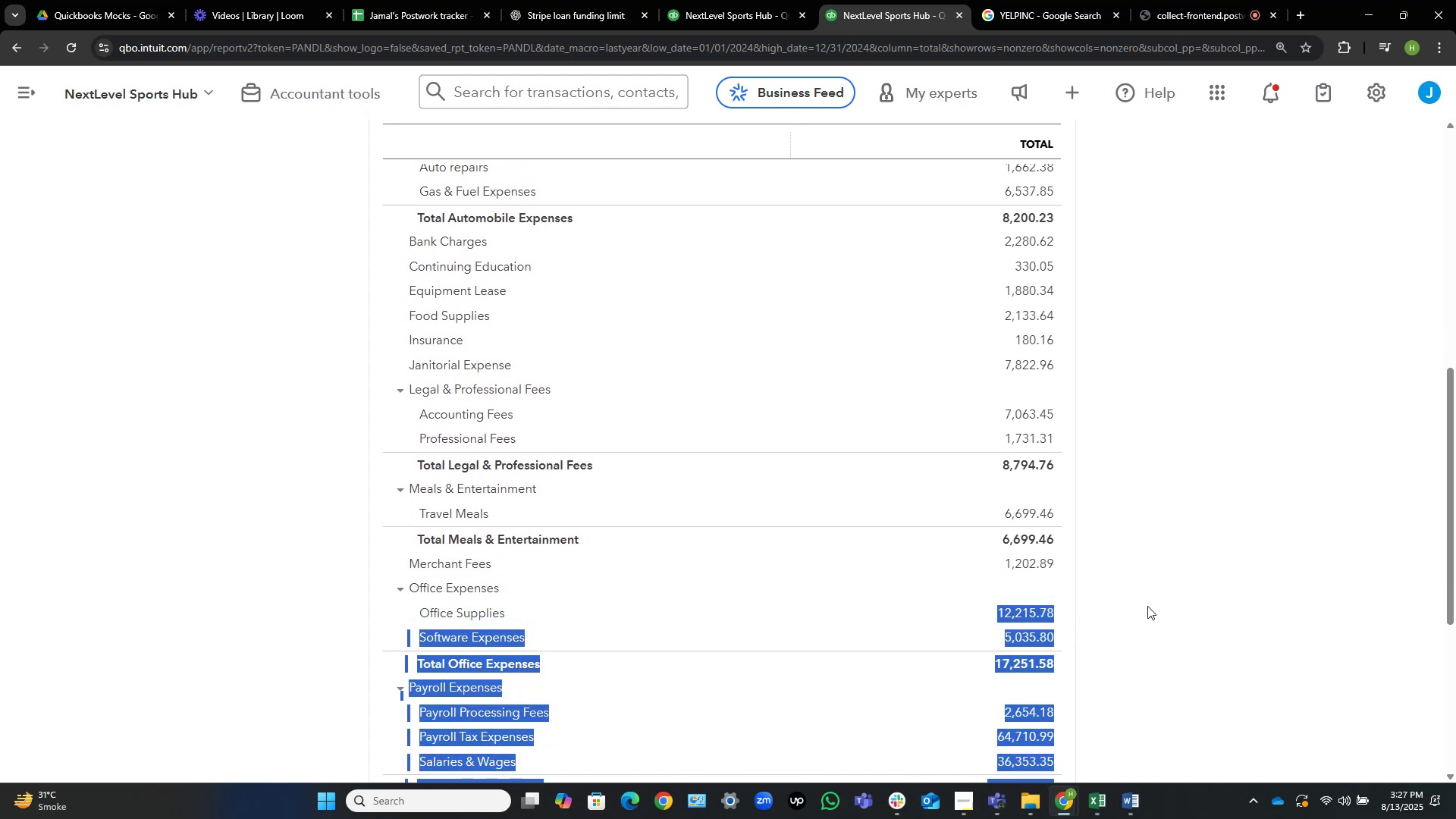 
left_click([1161, 604])
 